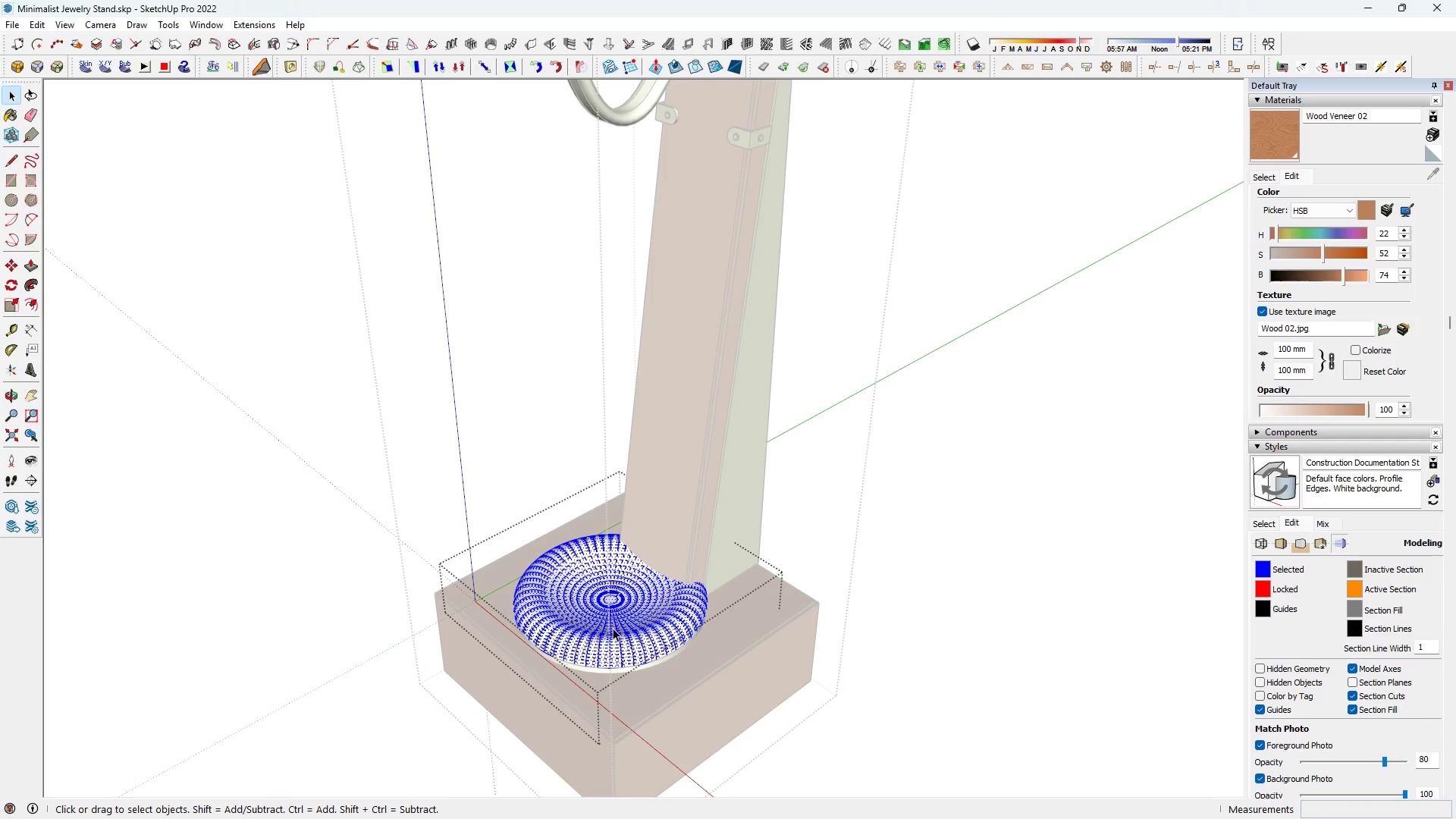 
key(Escape)
 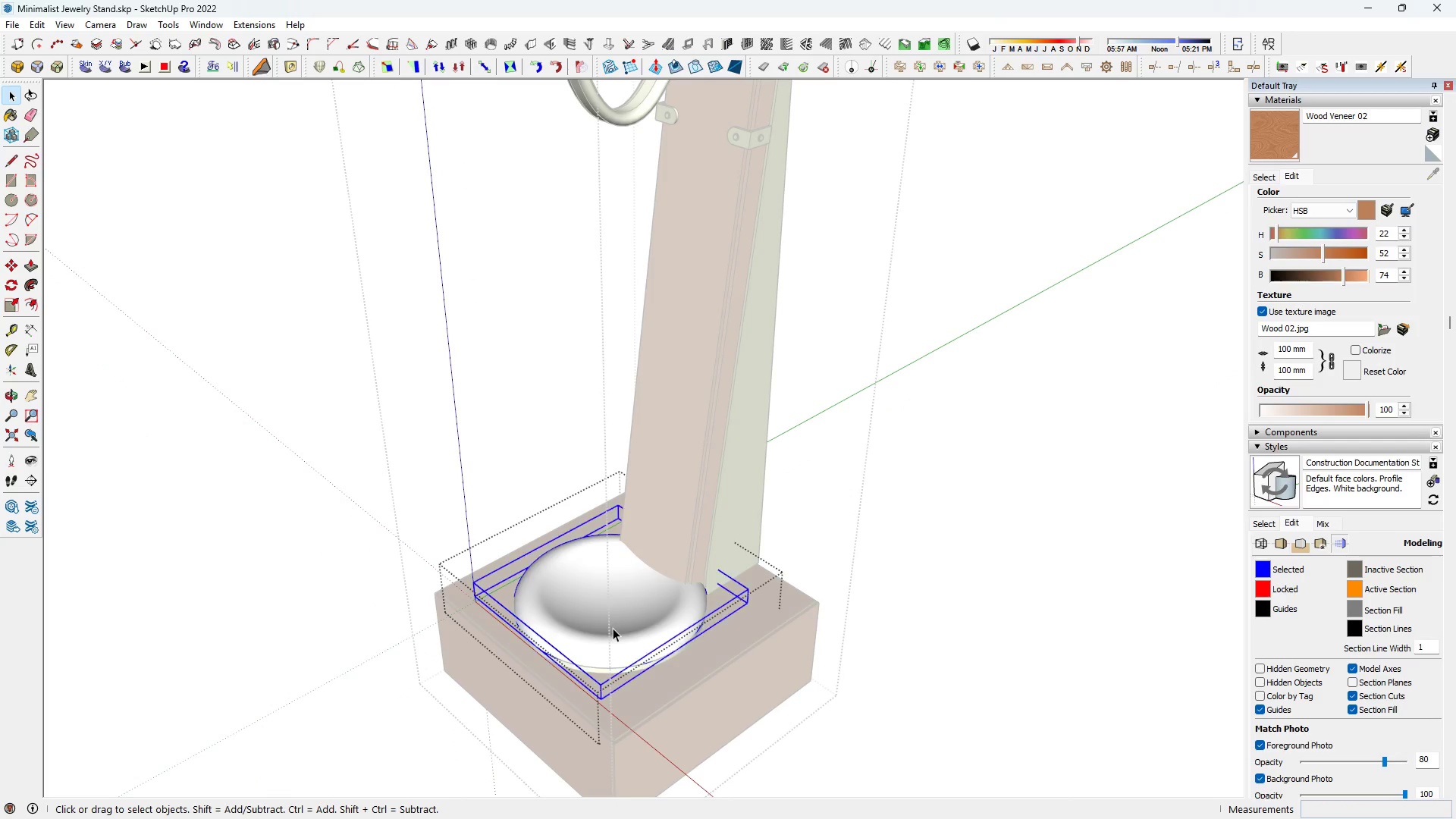 
left_click([613, 628])
 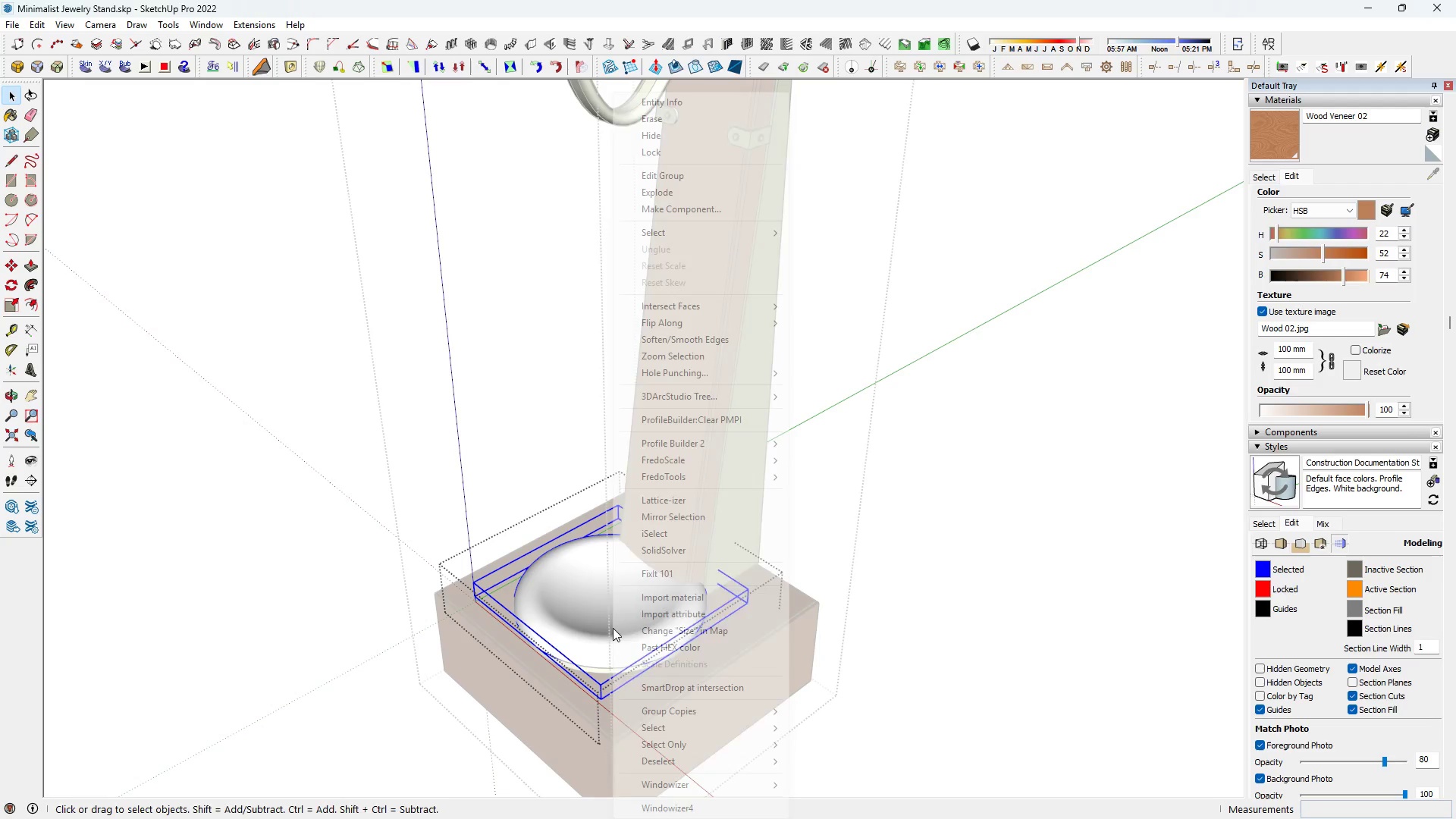 
right_click([613, 628])
 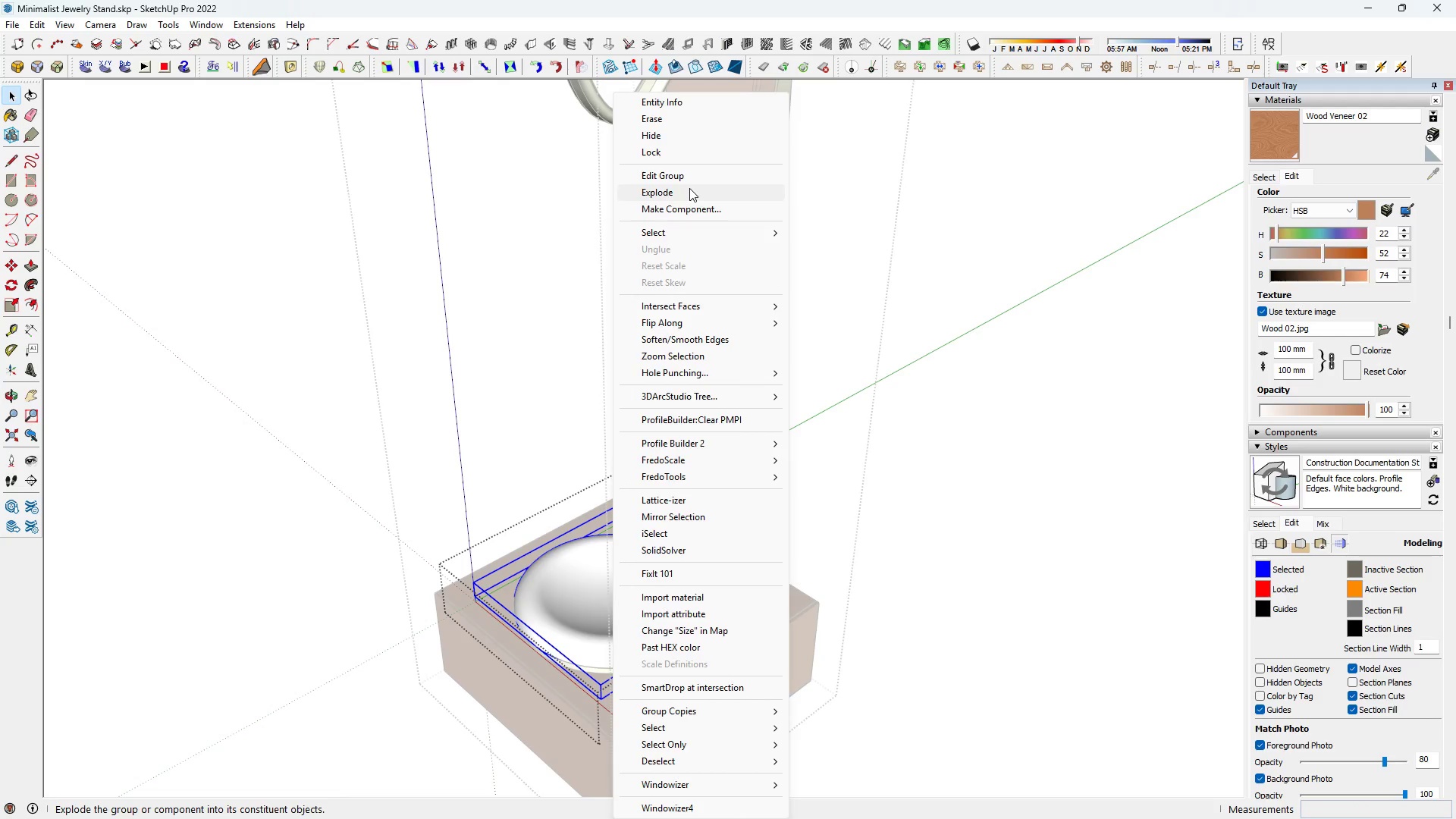 
left_click([689, 188])
 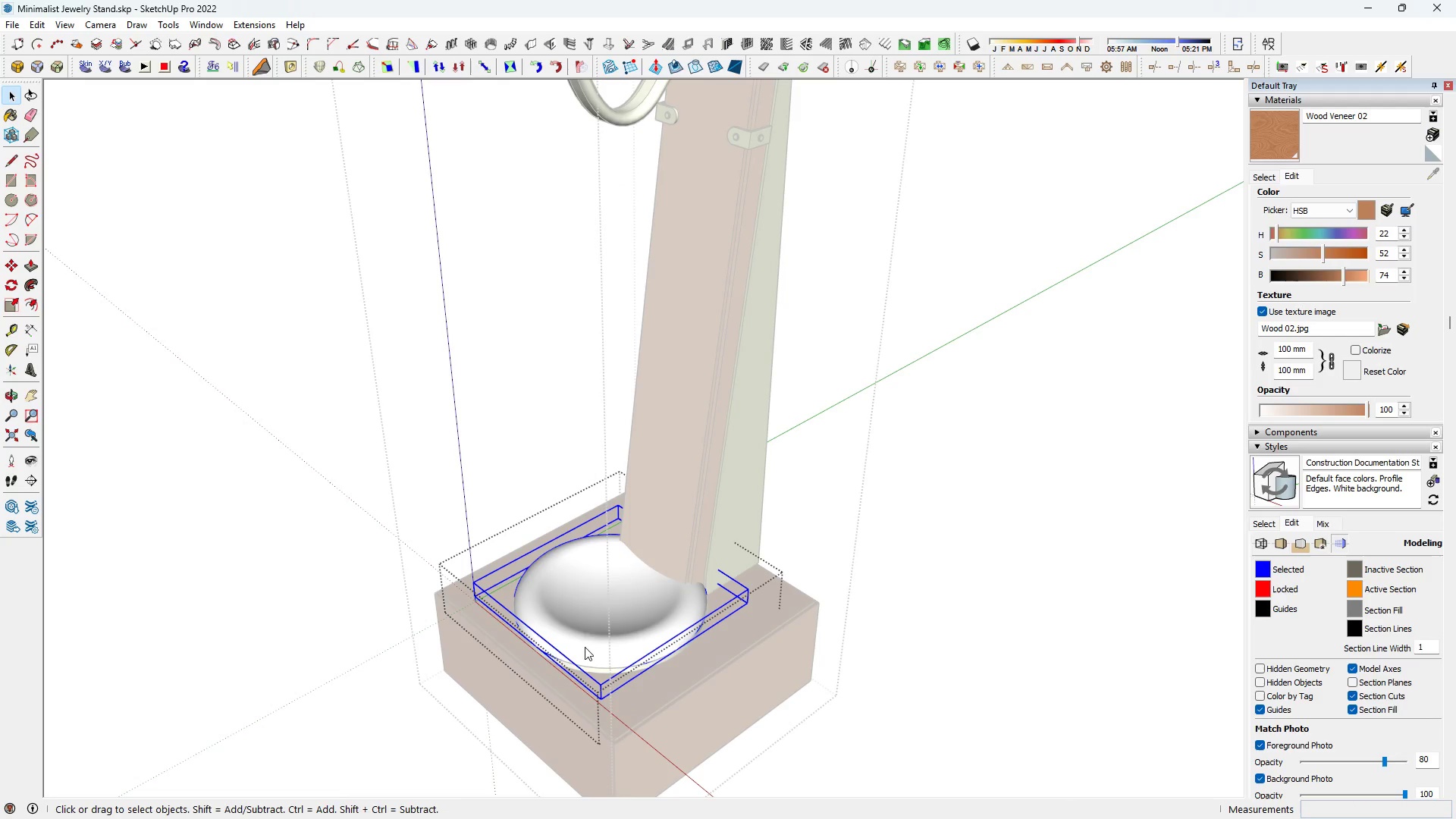 
scroll: coordinate [592, 636], scroll_direction: down, amount: 3.0
 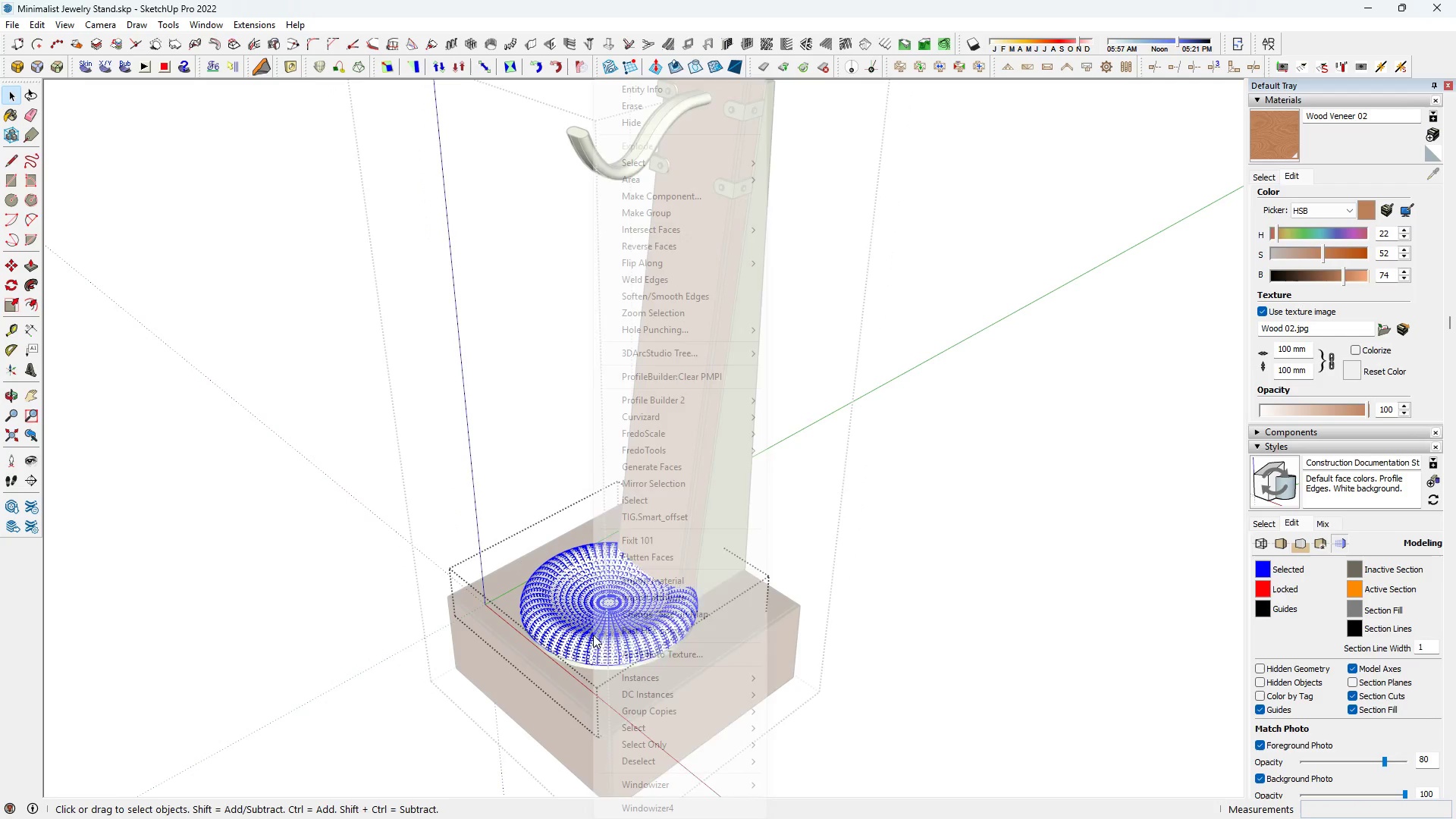 
right_click([593, 635])
 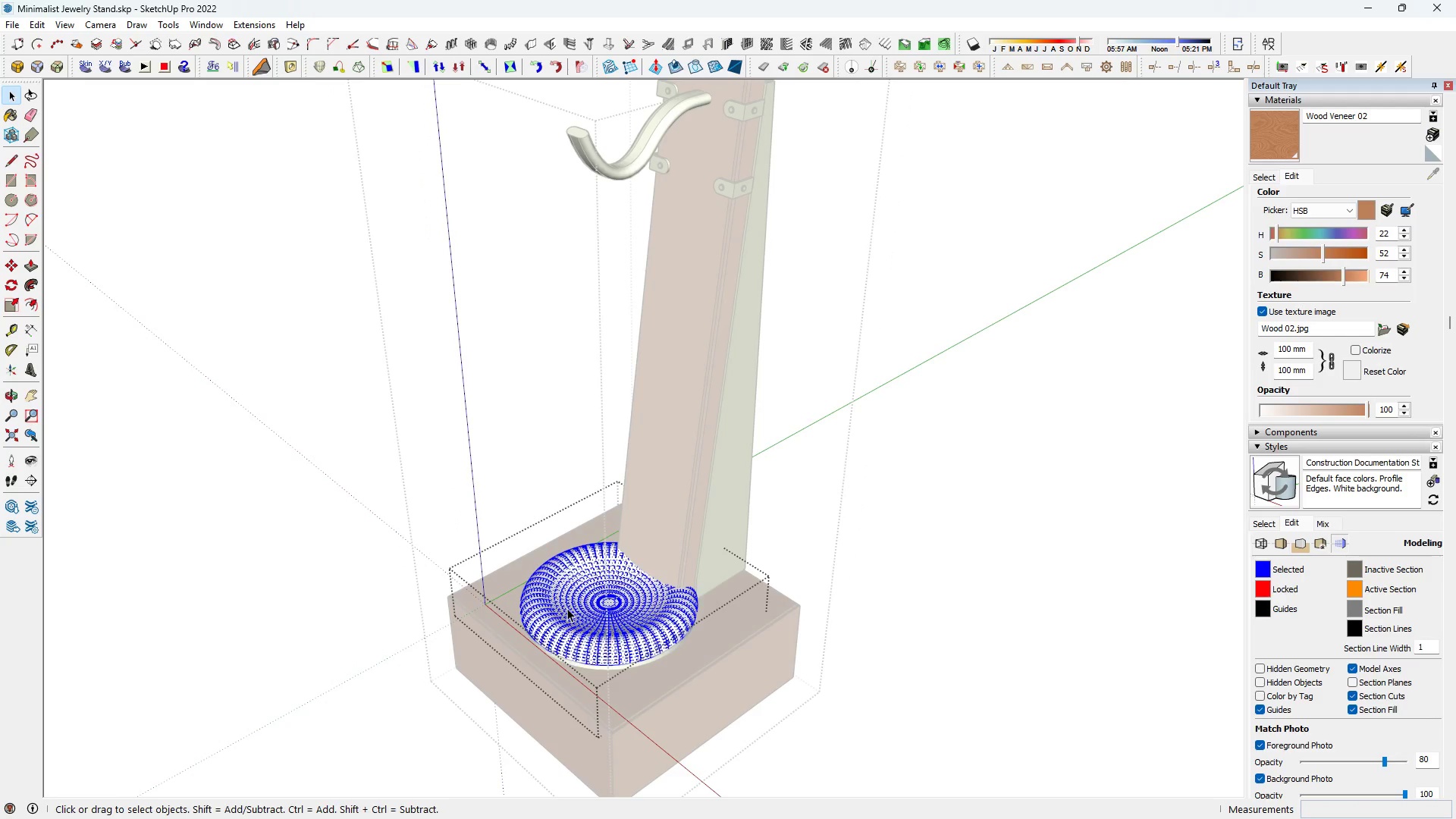 
double_click([567, 608])
 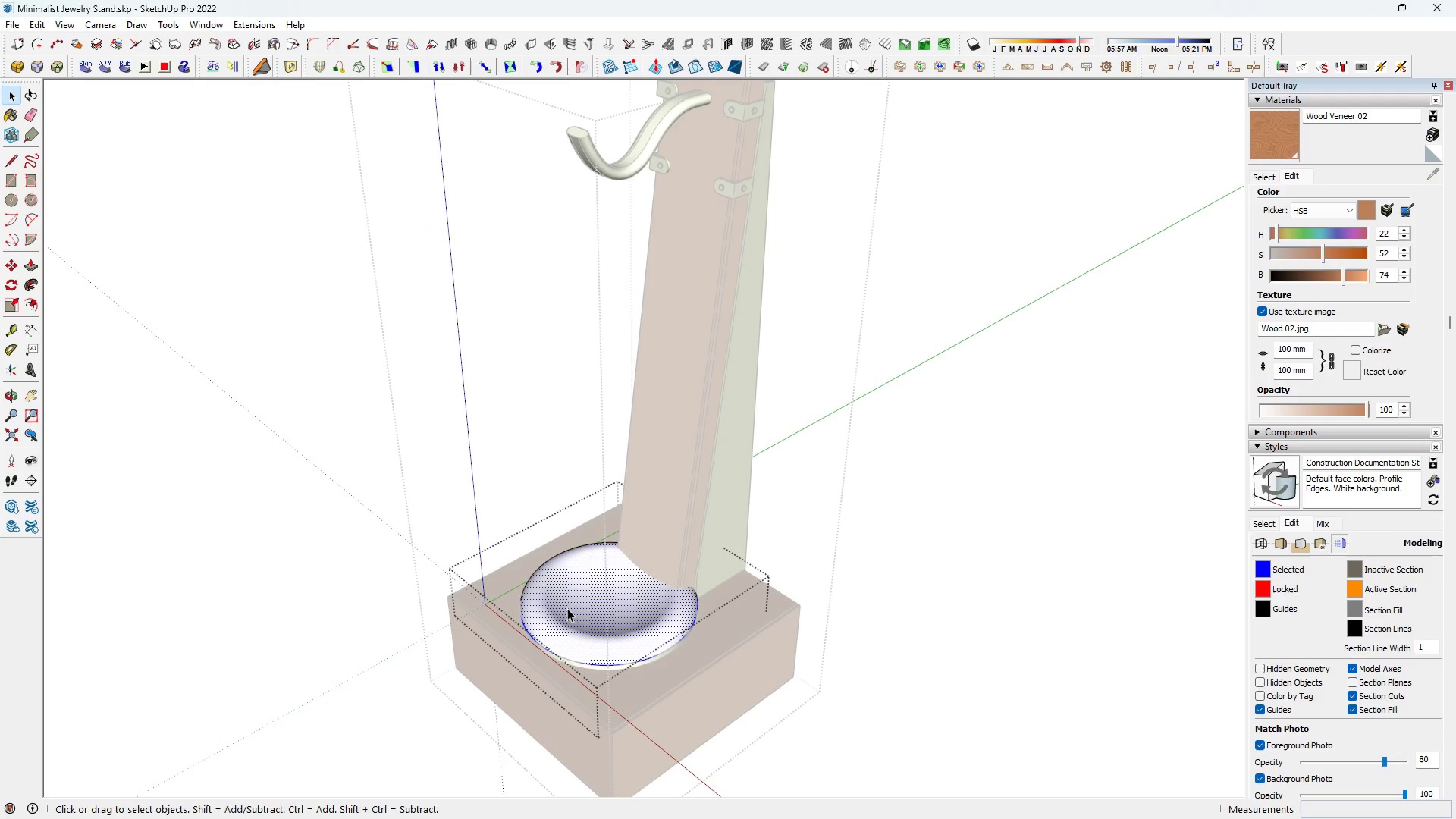 
triple_click([567, 608])
 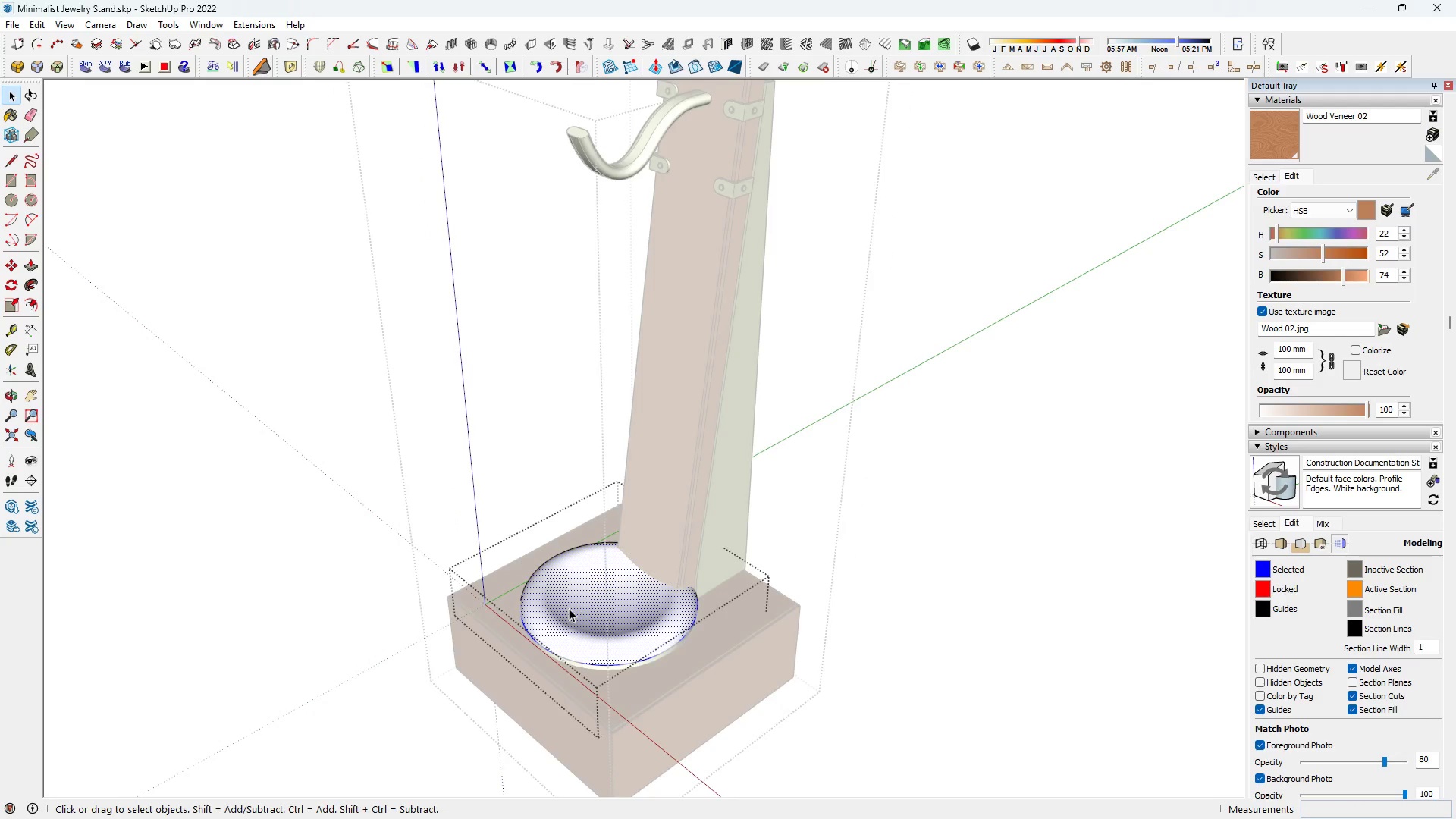 
key(Space)
 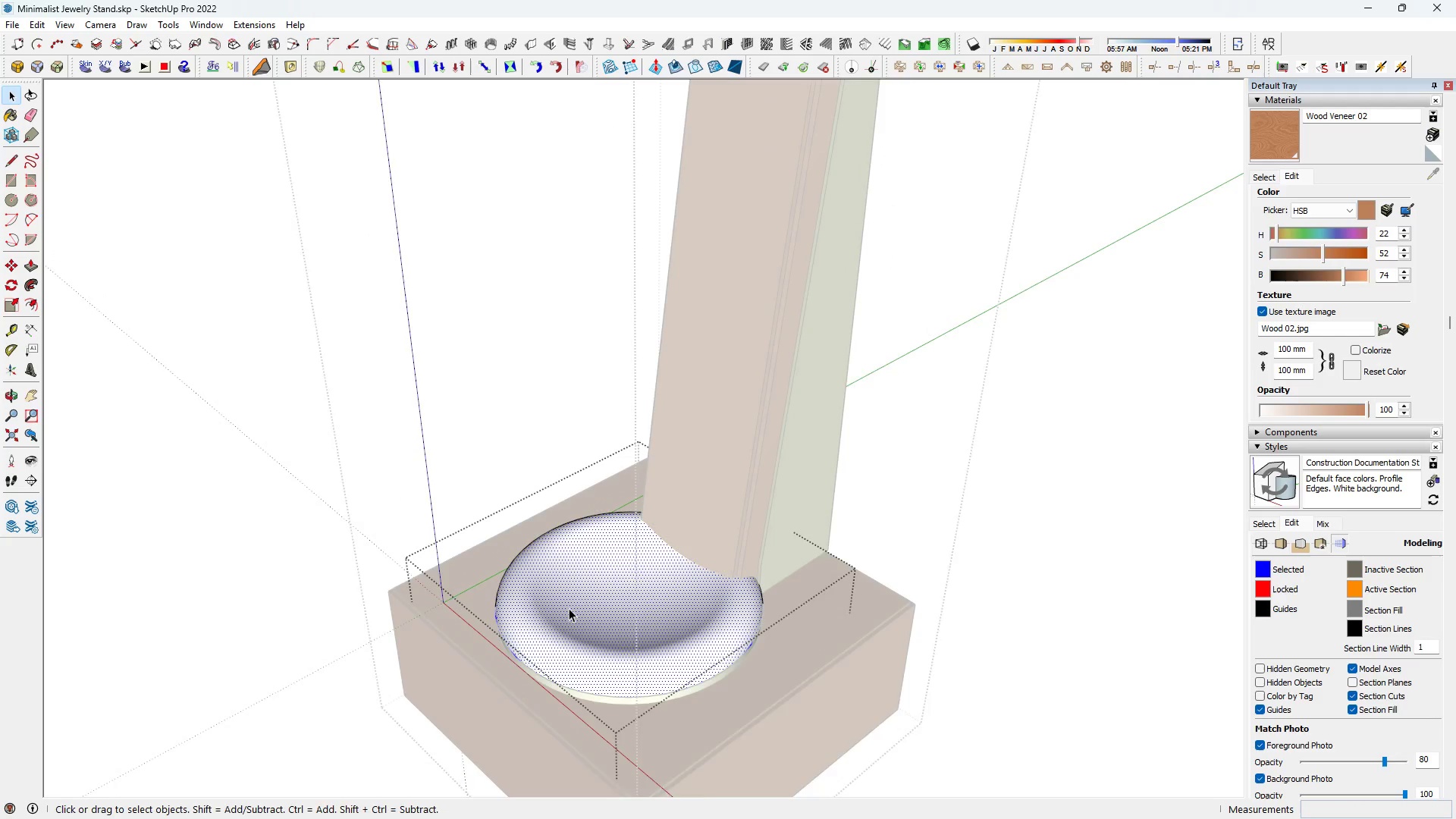 
scroll: coordinate [569, 608], scroll_direction: up, amount: 10.0
 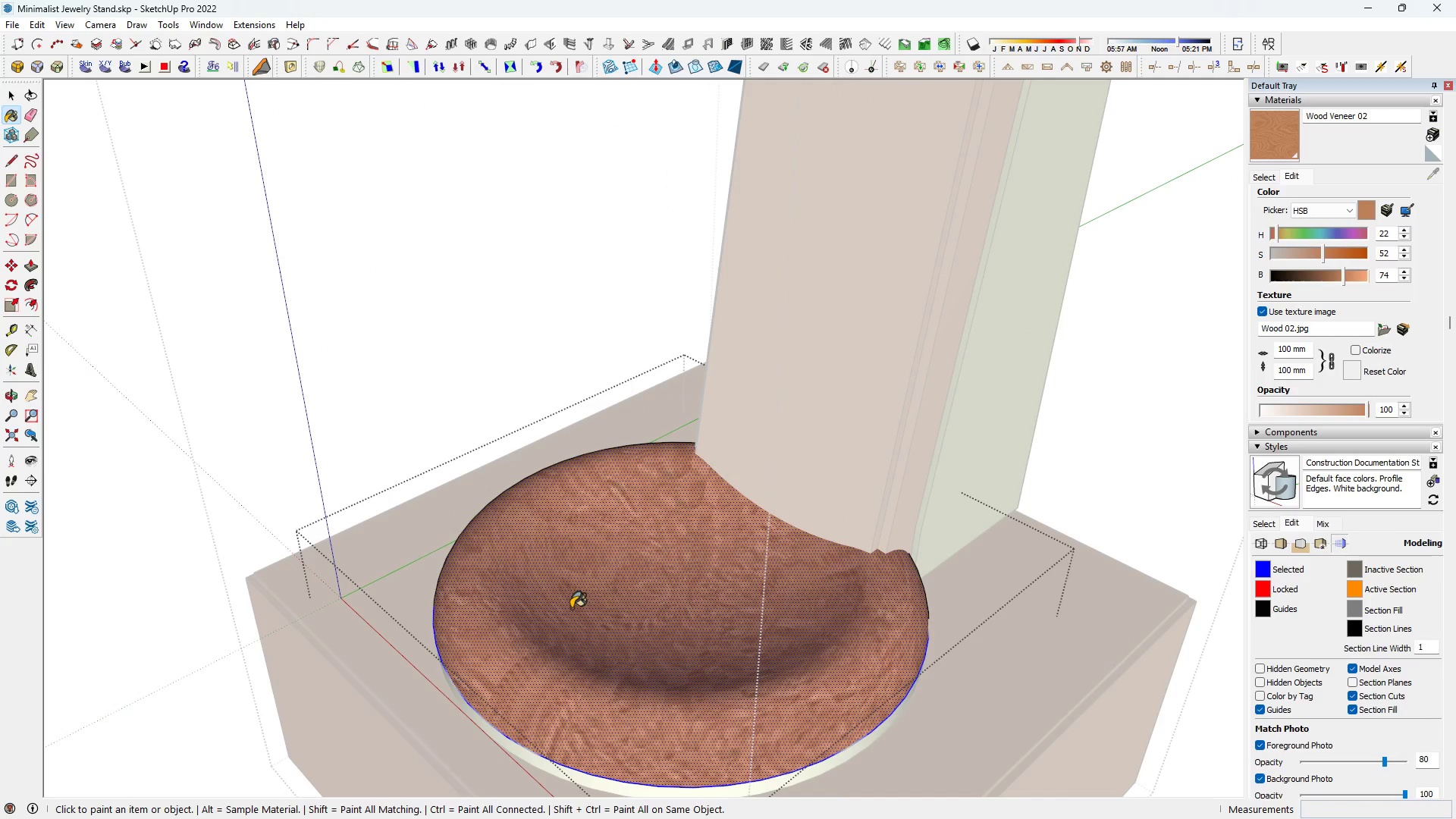 
key(B)
 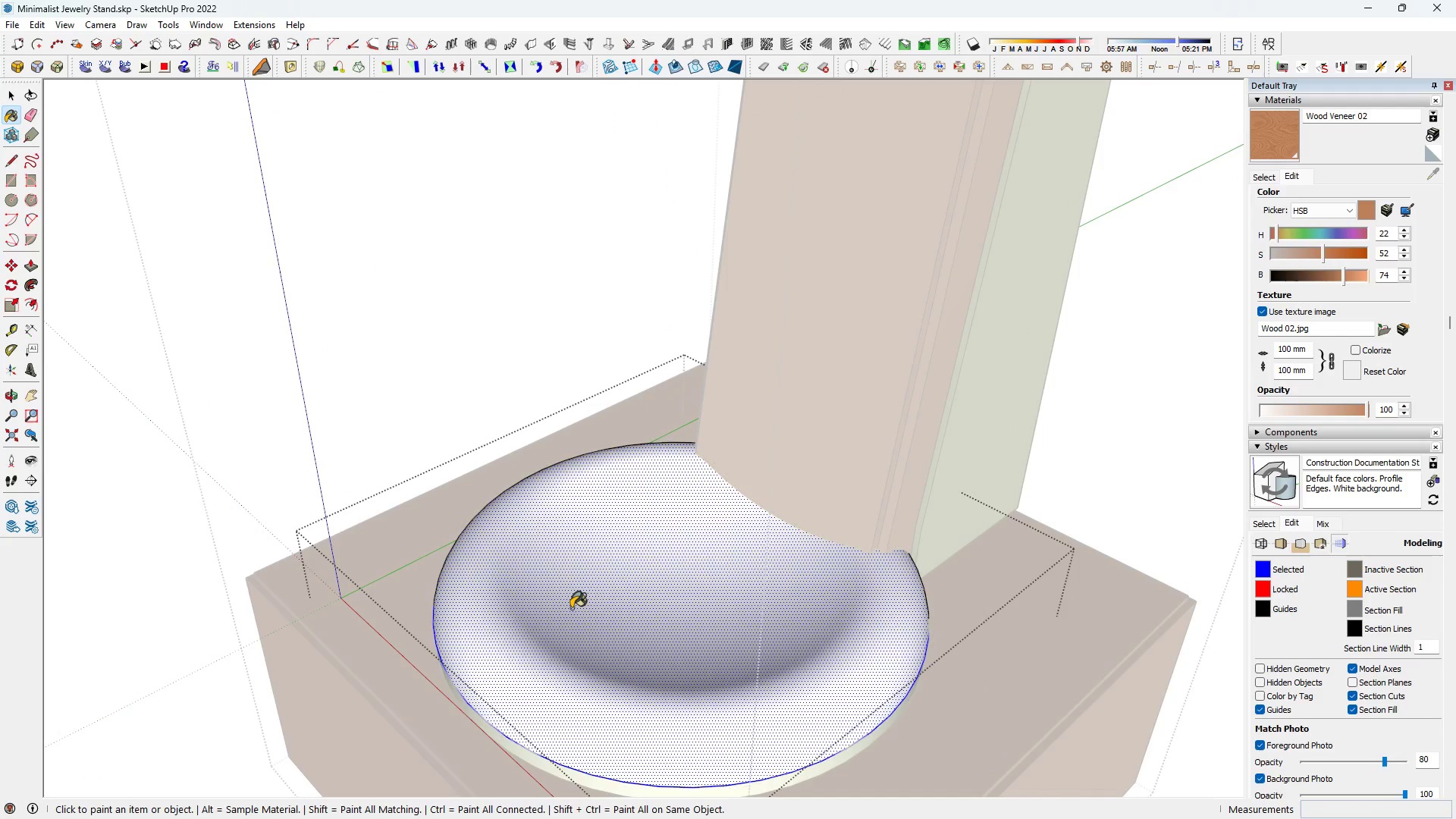 
double_click([571, 608])
 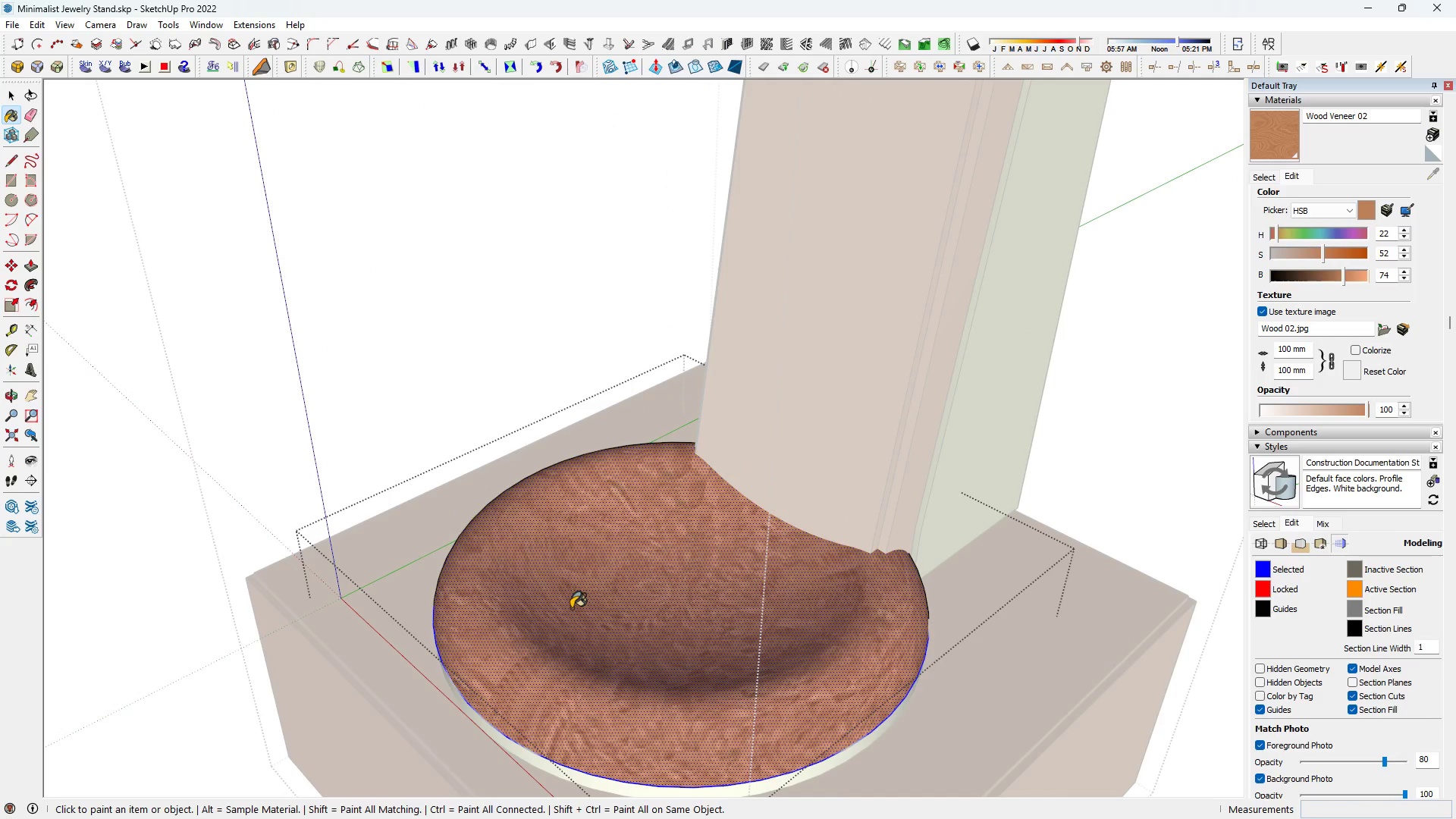 
triple_click([571, 608])
 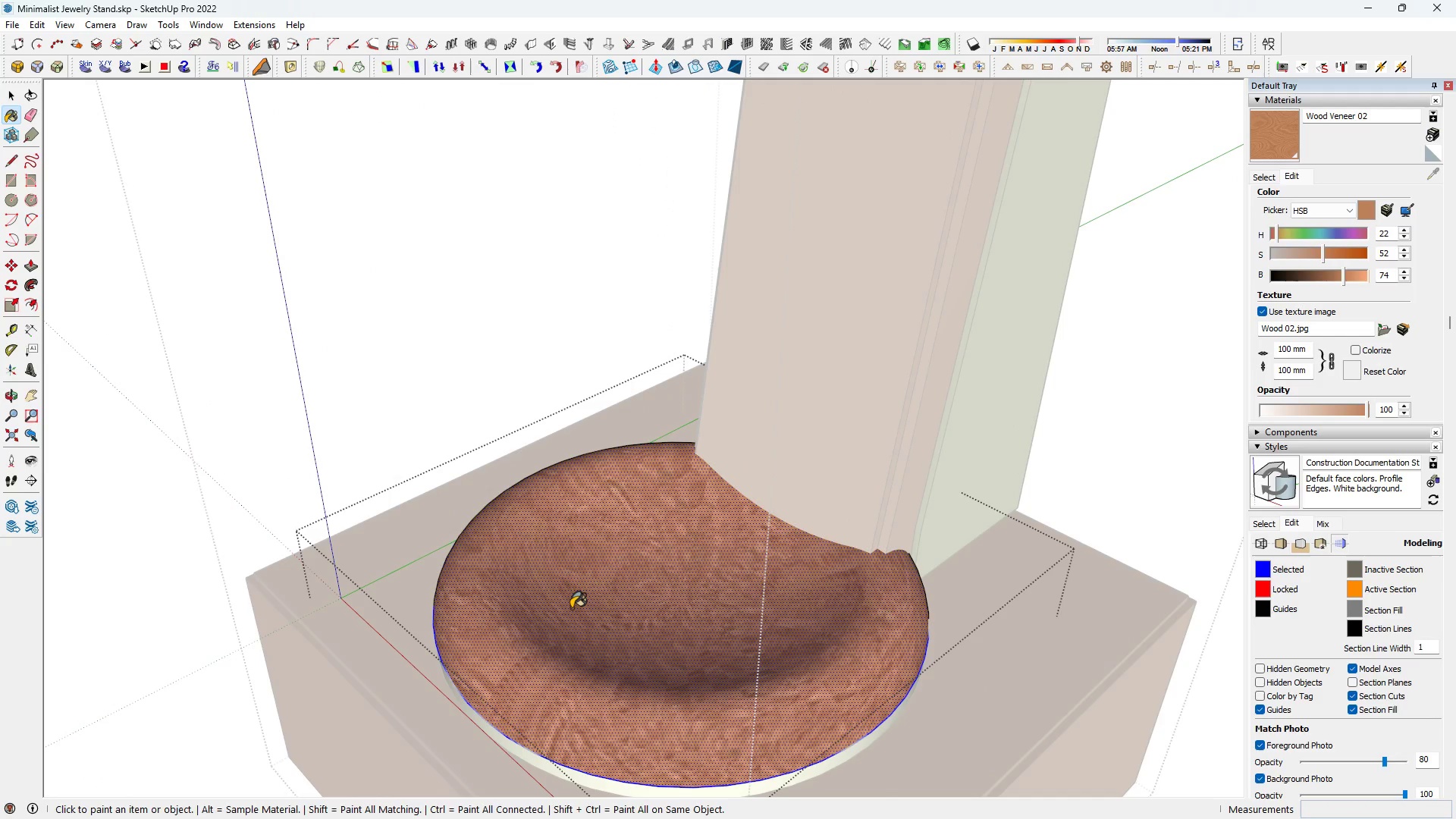 
triple_click([571, 608])
 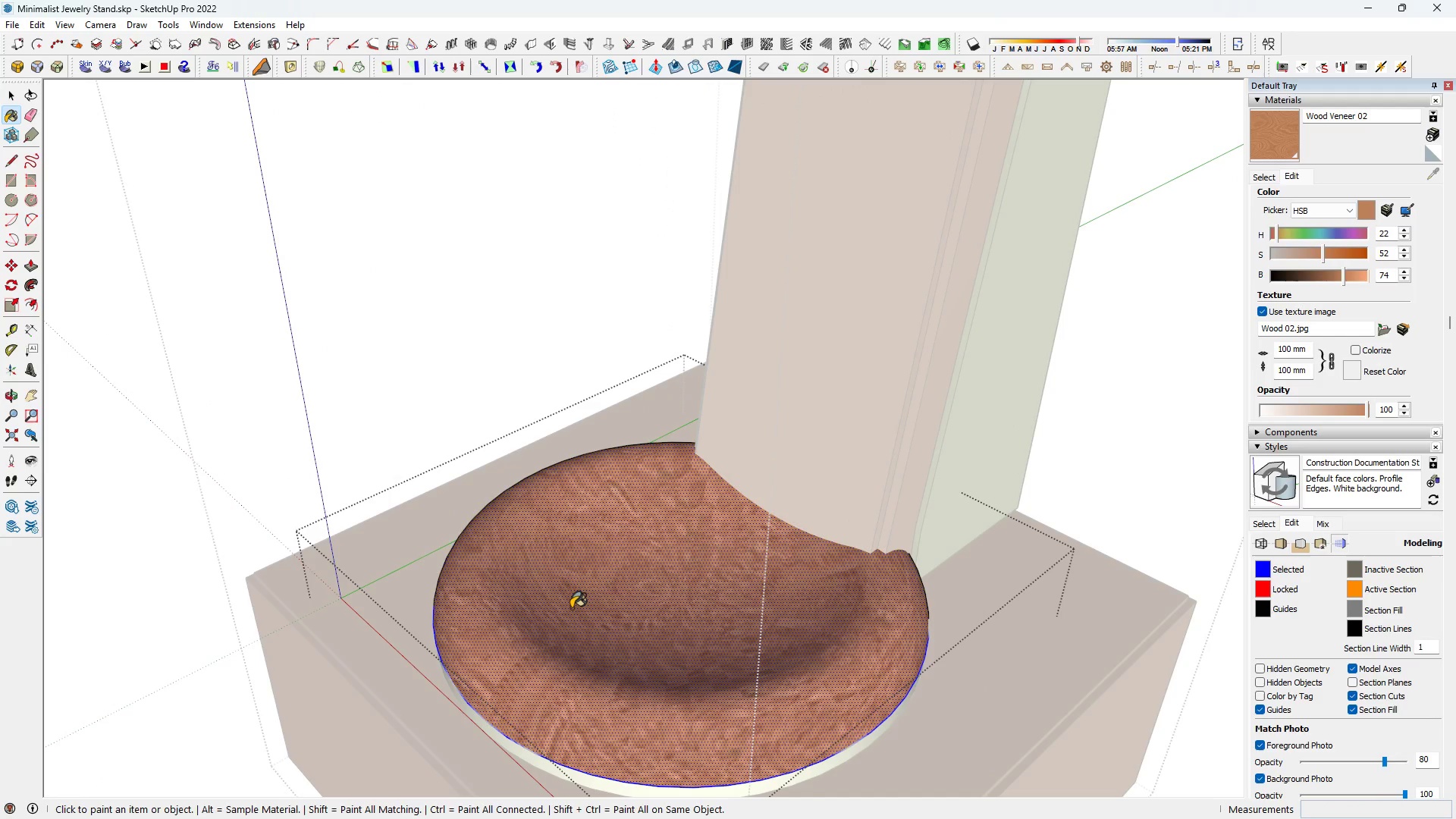 
triple_click([571, 608])
 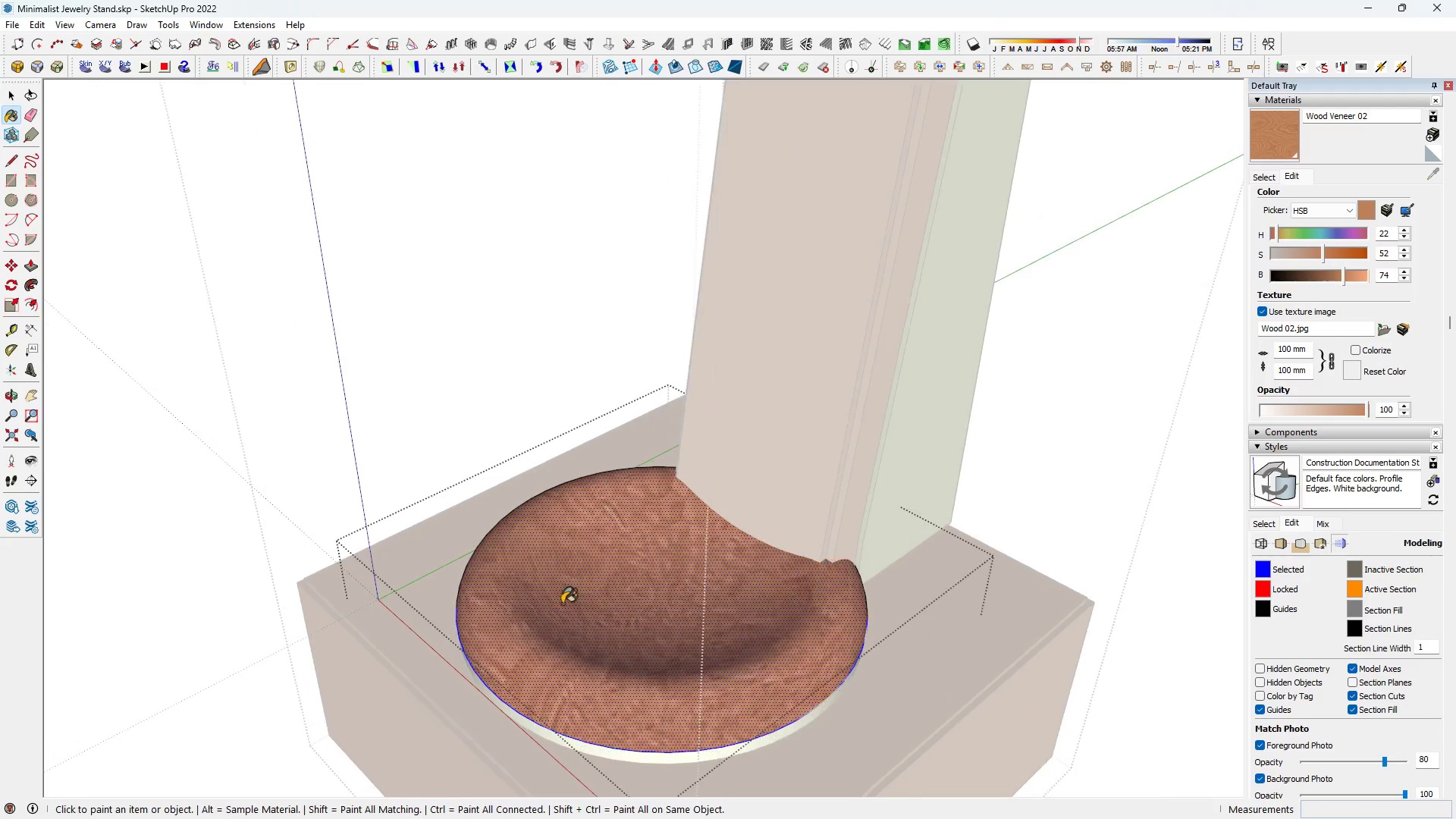 
scroll: coordinate [783, 504], scroll_direction: down, amount: 13.0
 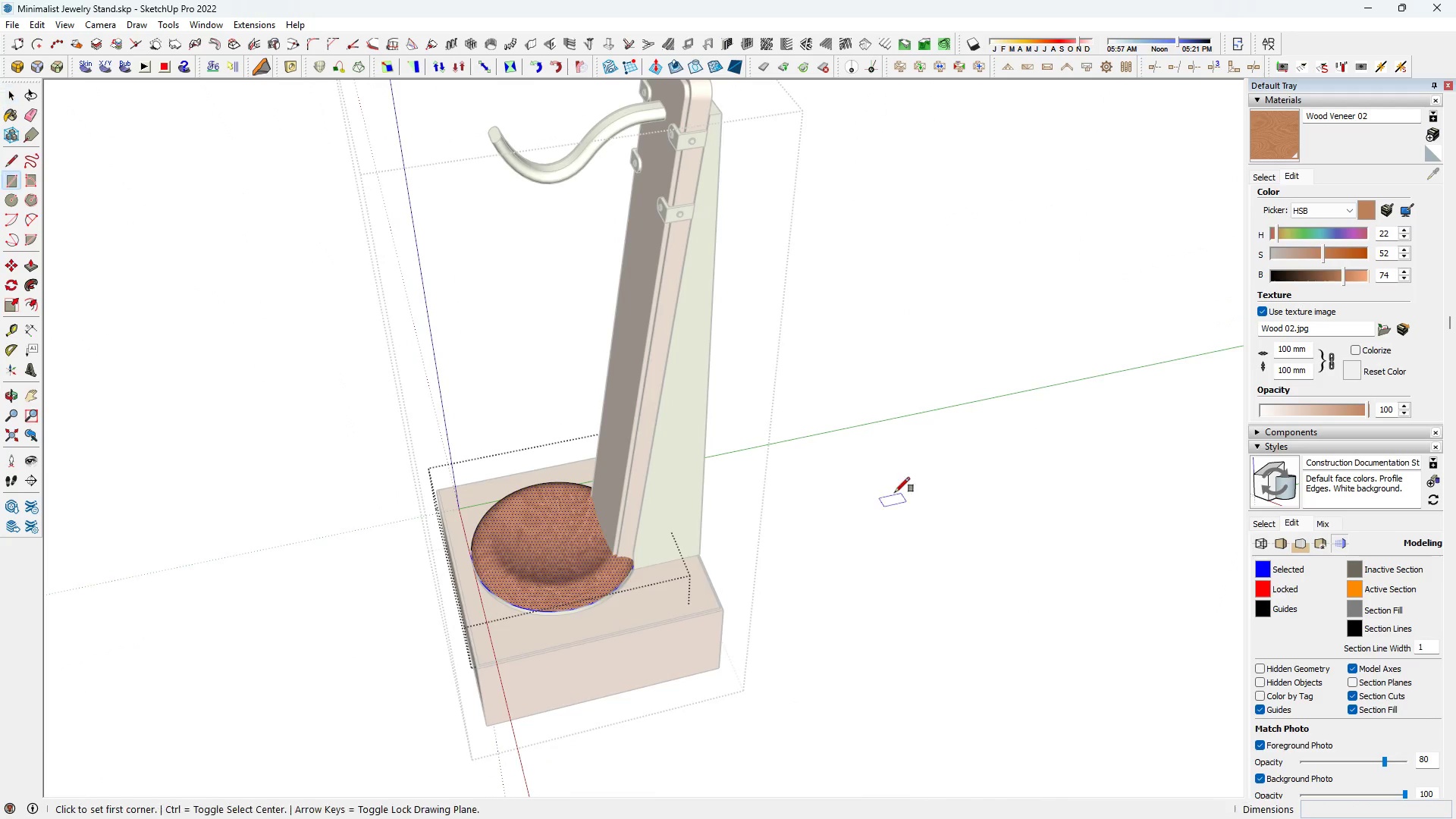 
type(hh r)
 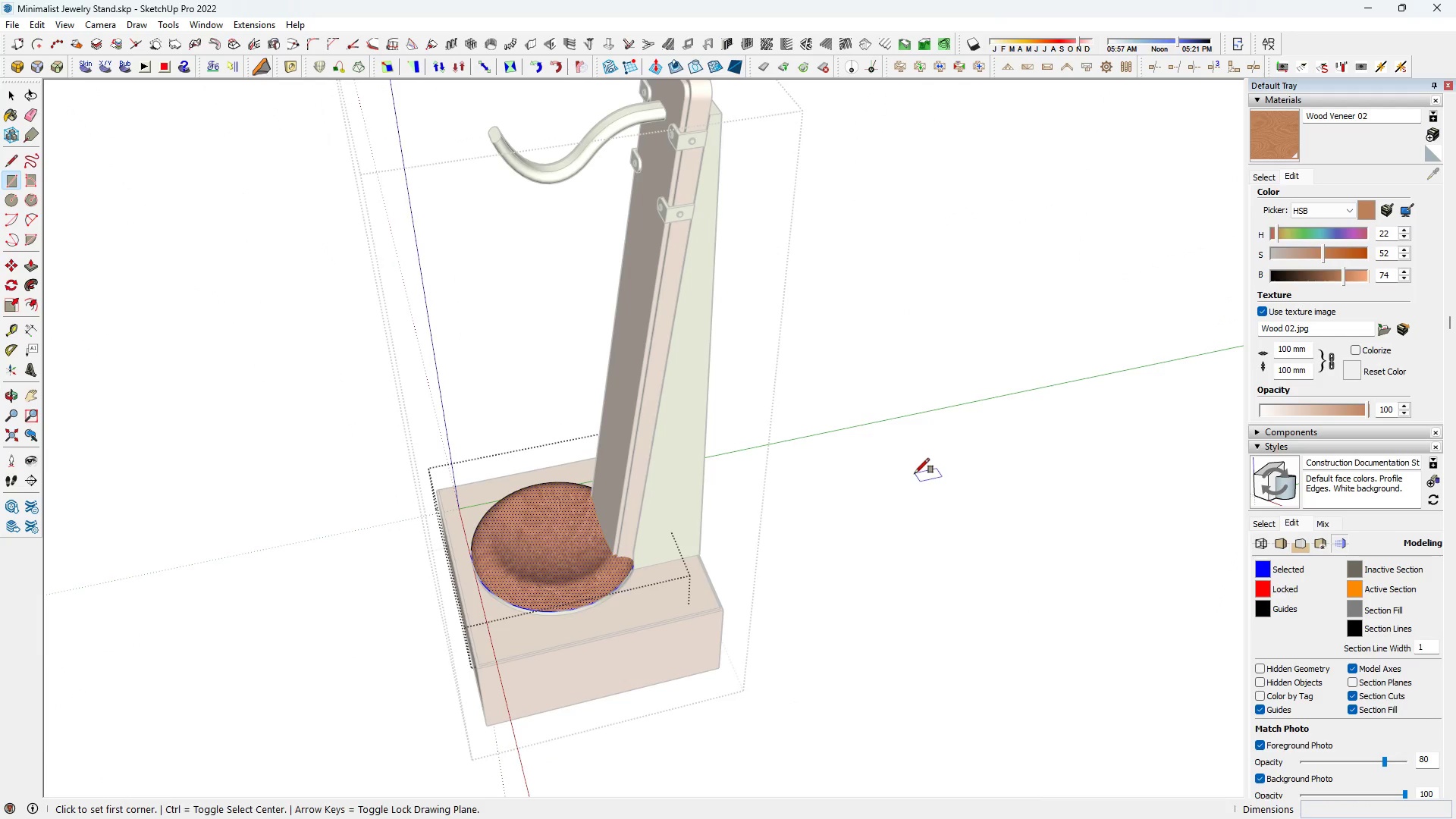 
left_click([915, 473])
 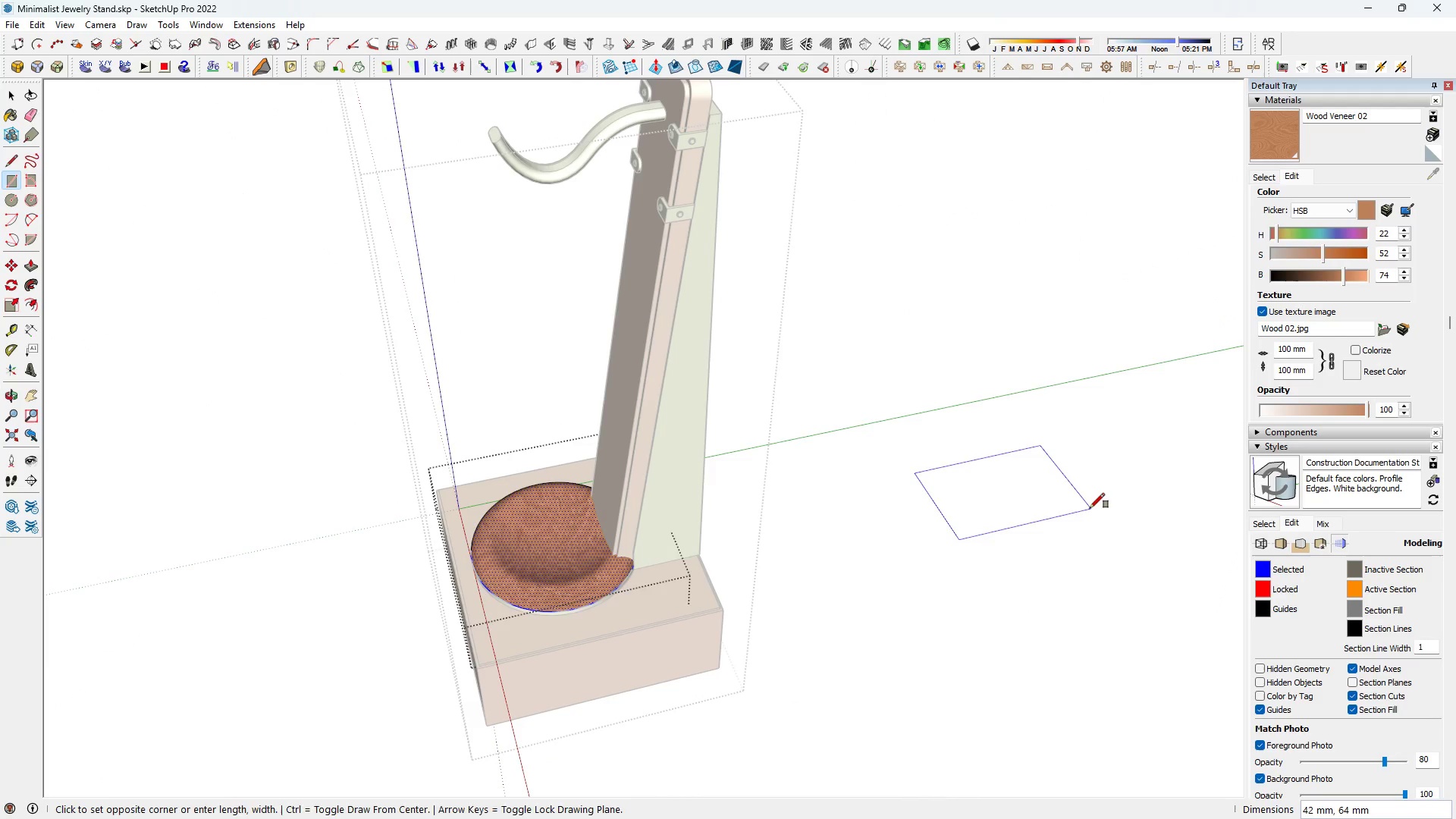 
key(Space)
 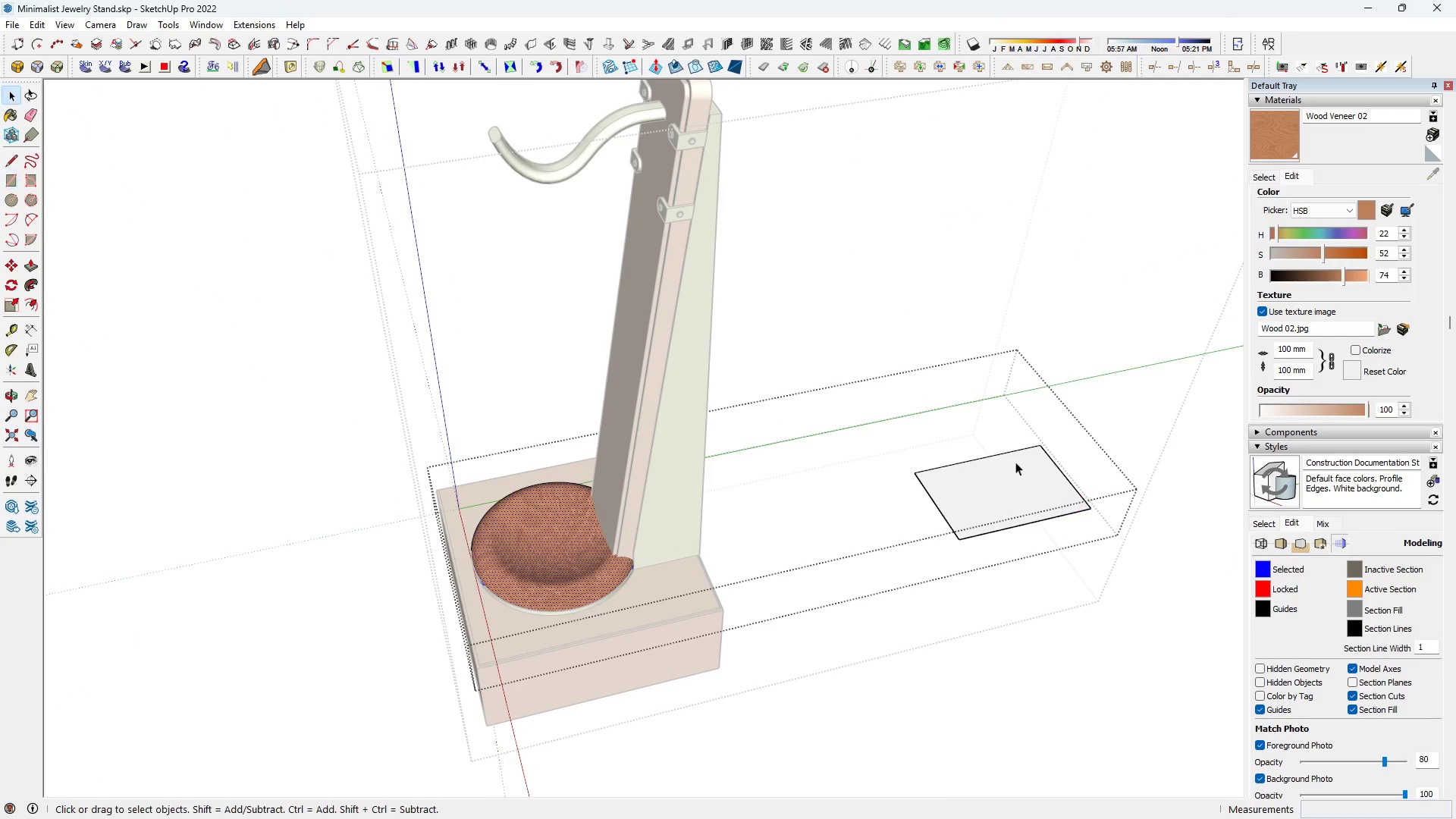 
double_click([1015, 462])
 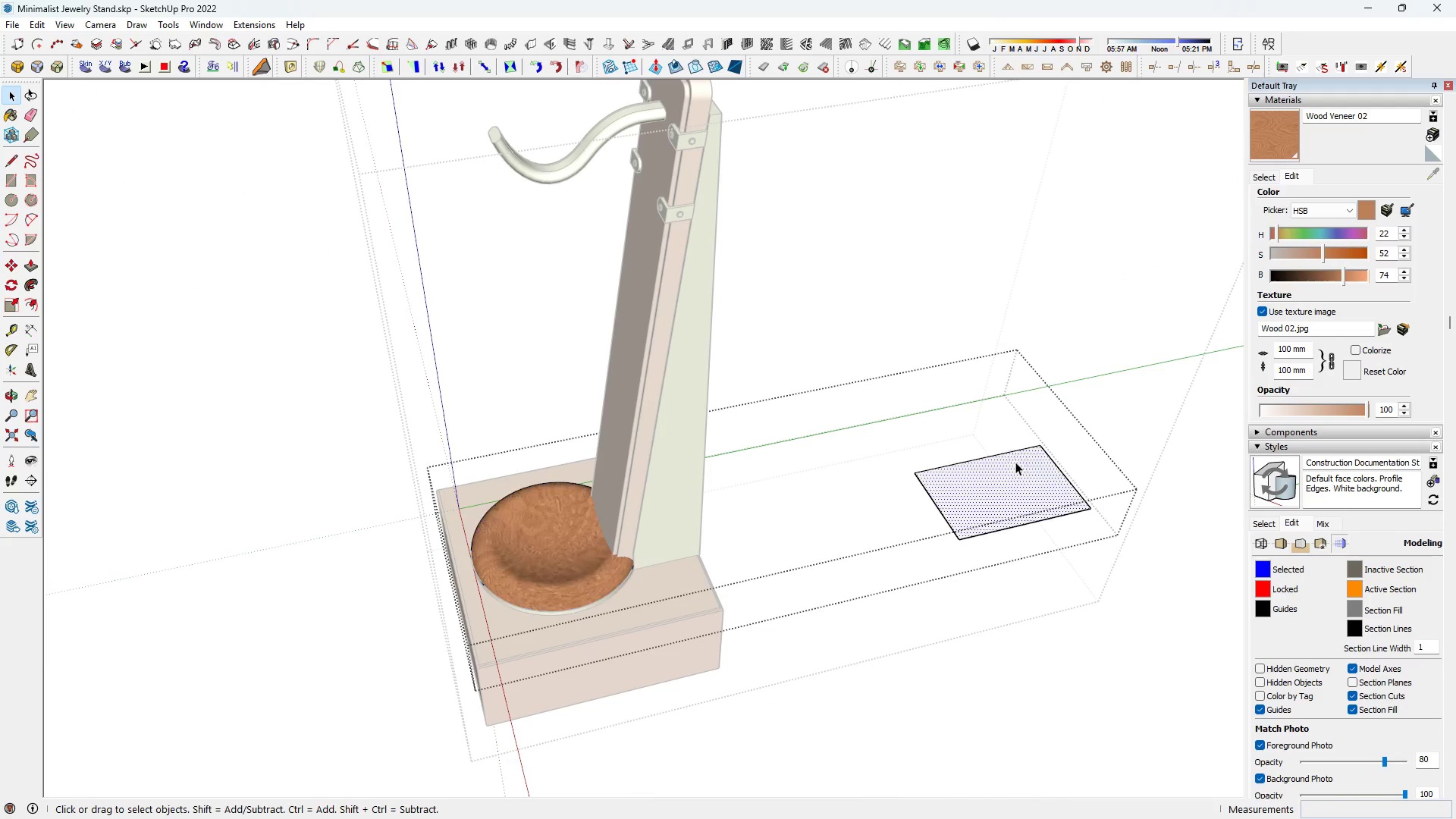 
key(B)
 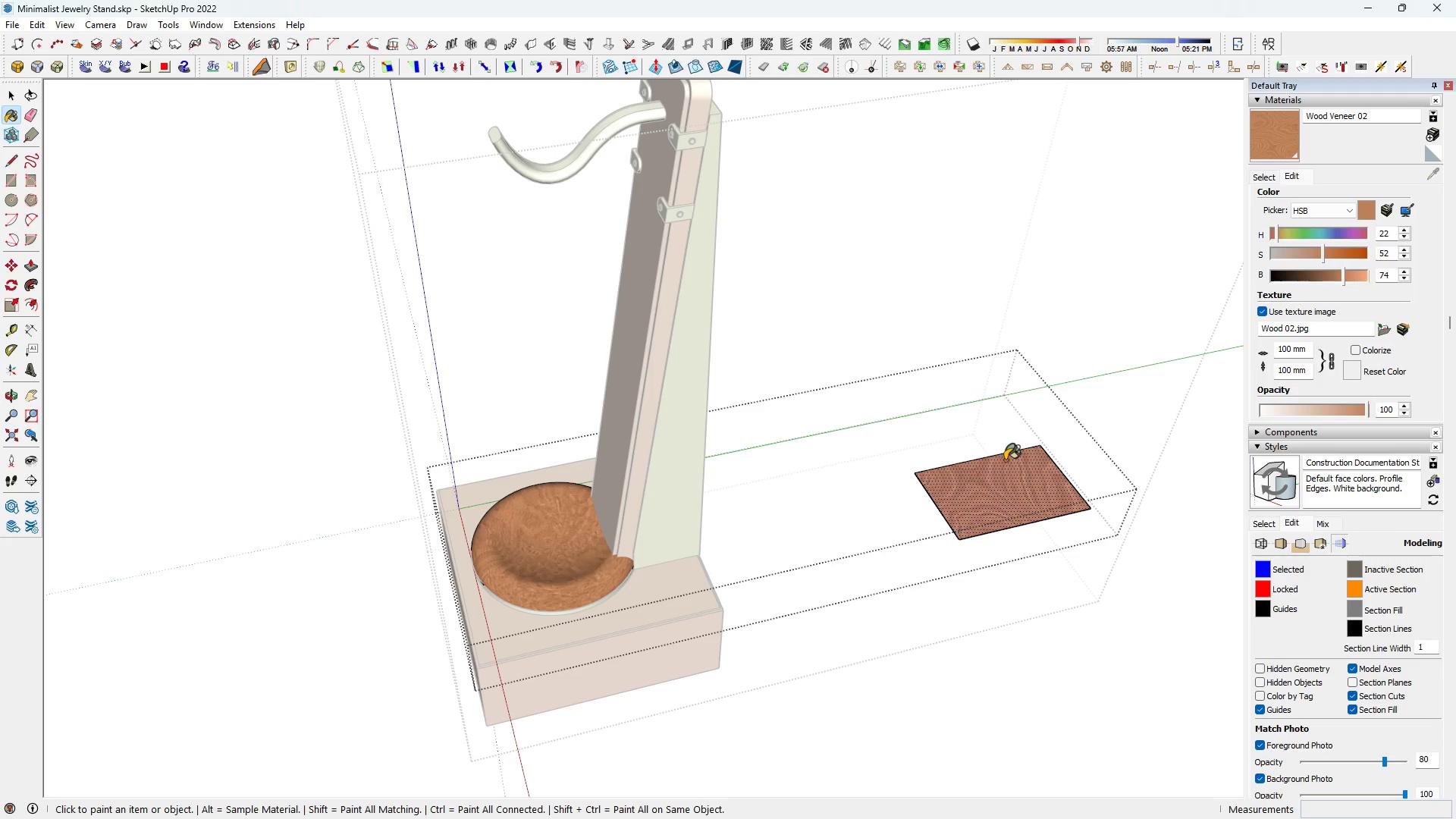 
key(Space)
 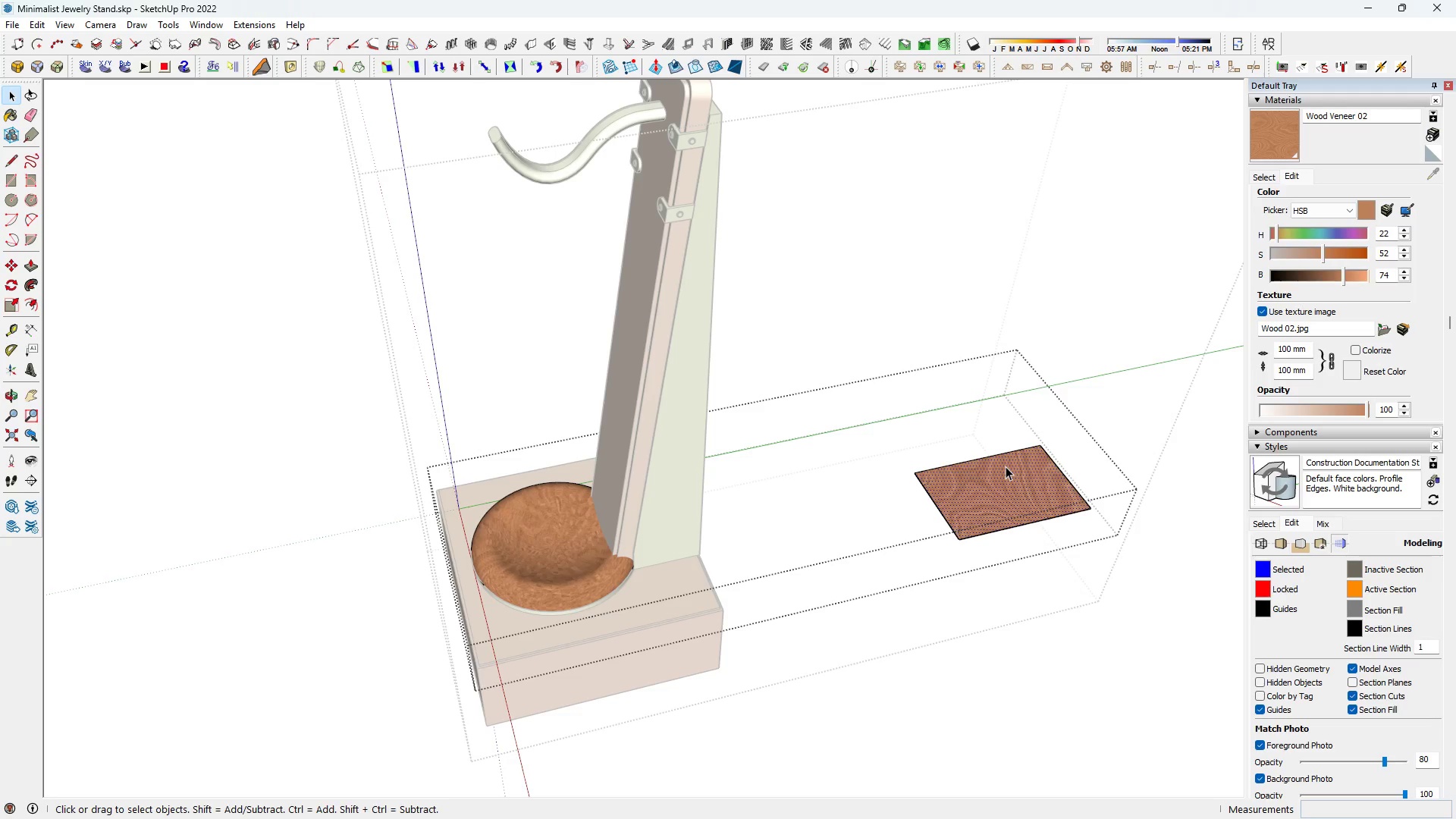 
left_click([1006, 466])
 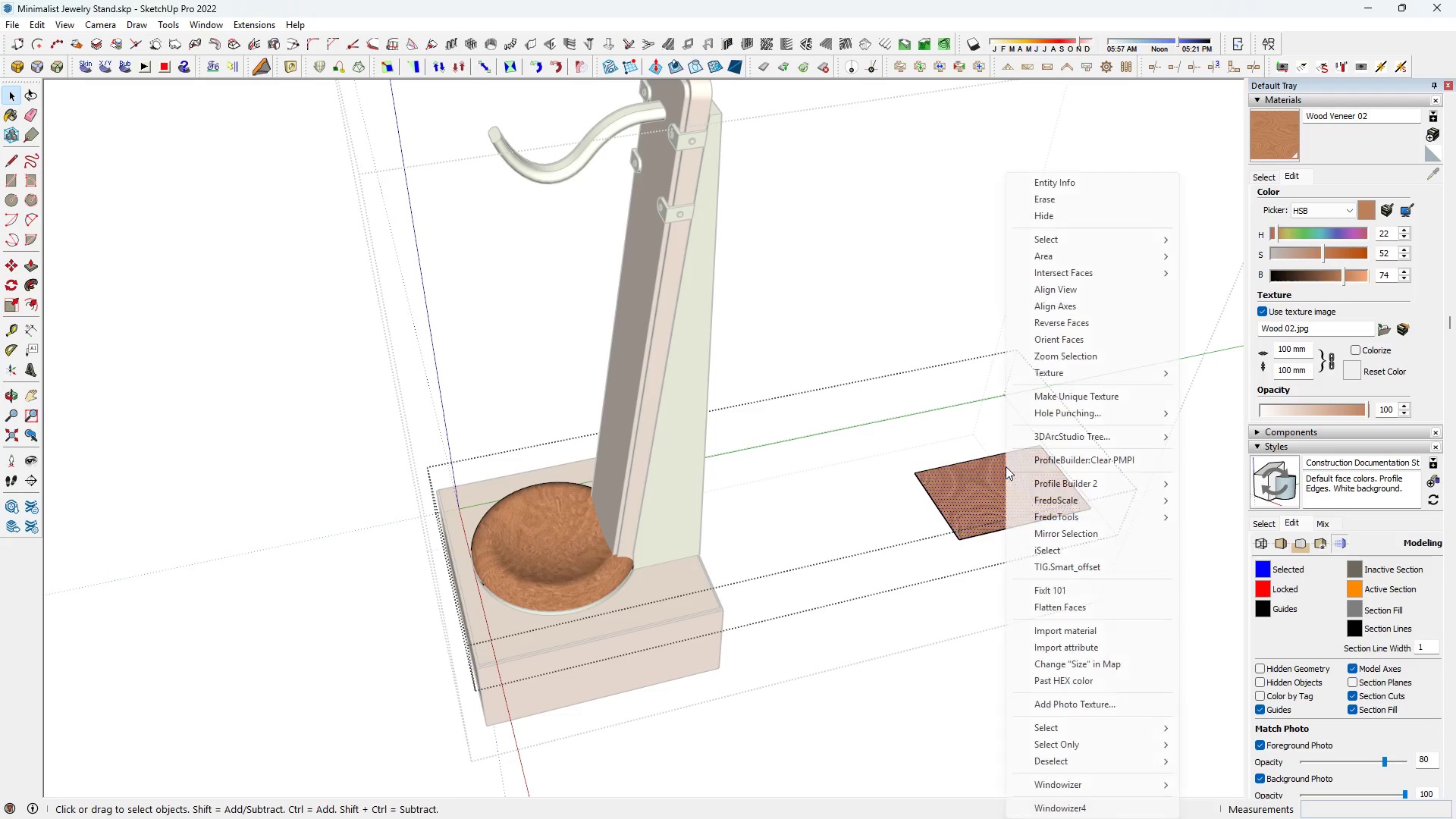 
right_click([1006, 466])
 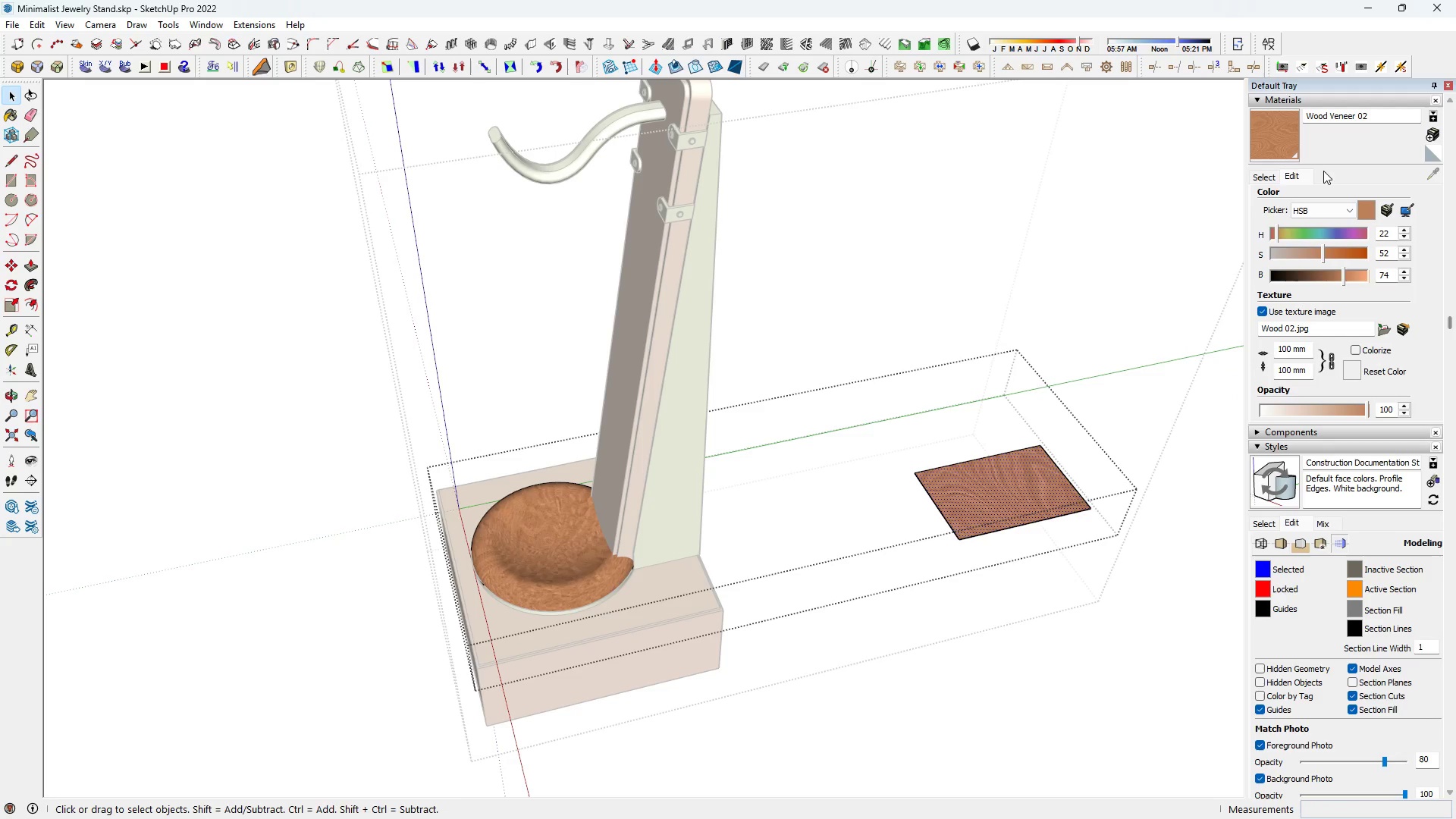 
left_click([1273, 174])
 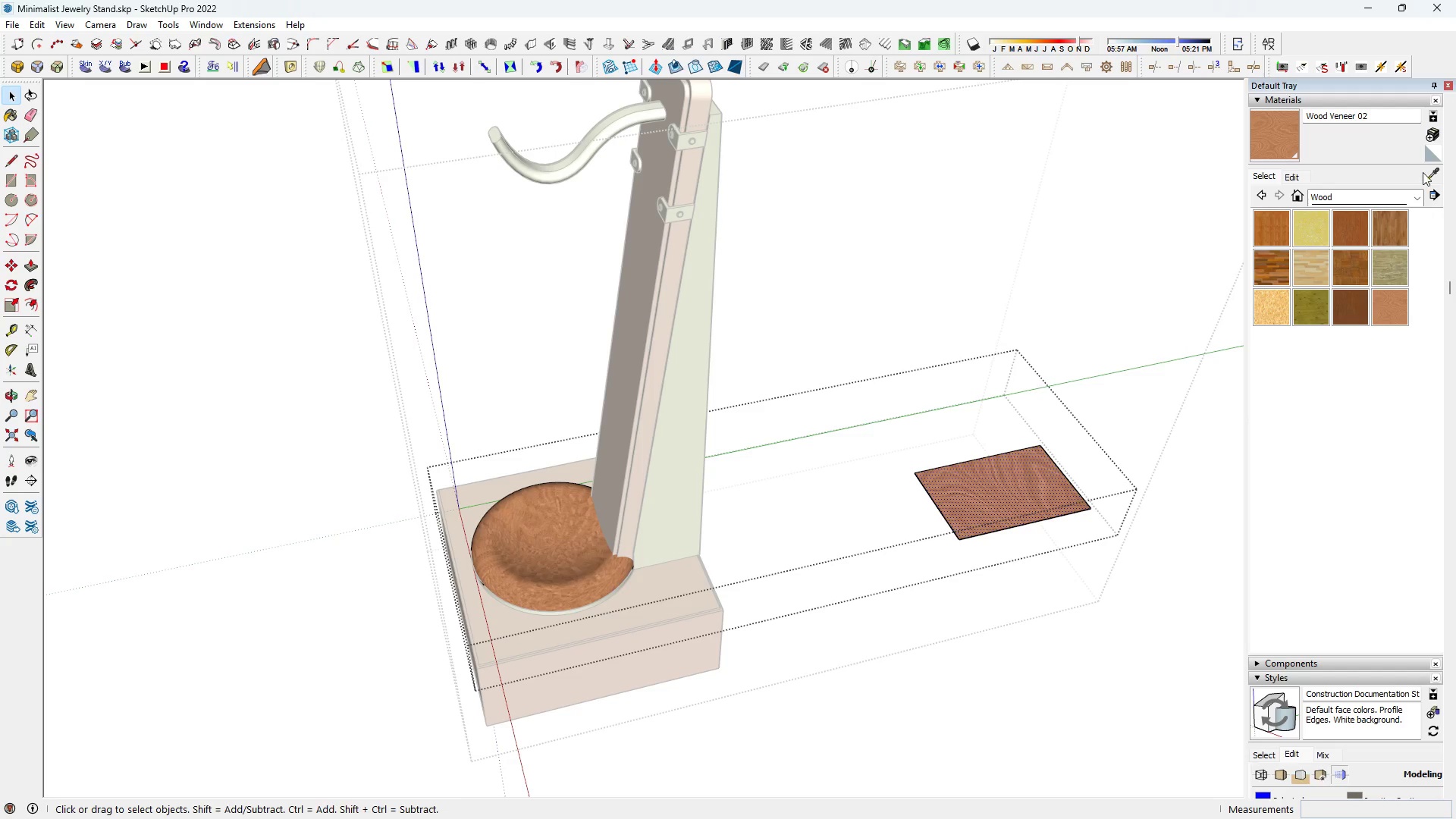 
left_click([1432, 176])
 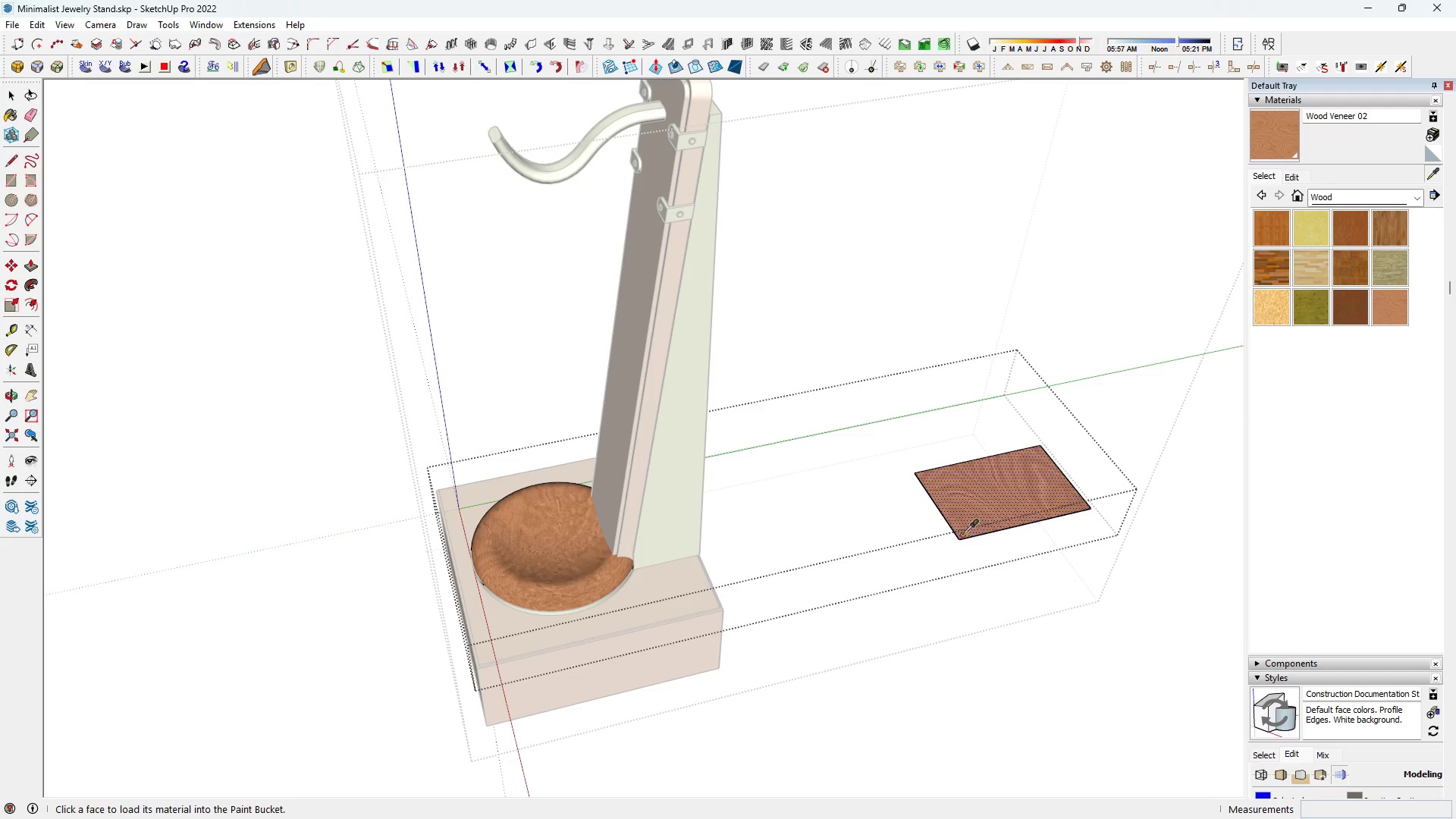 
left_click([981, 506])
 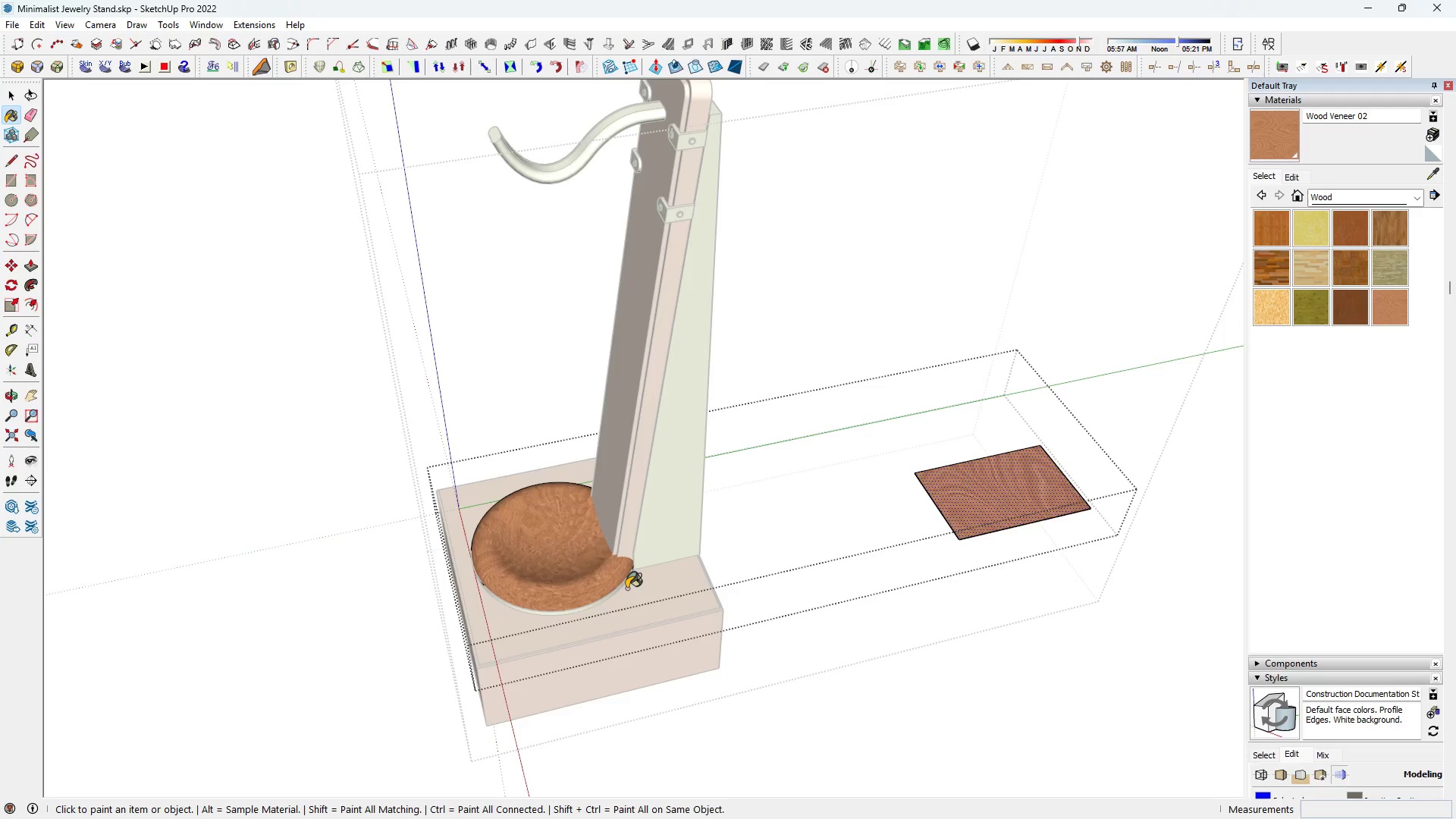 
scroll: coordinate [608, 584], scroll_direction: up, amount: 4.0
 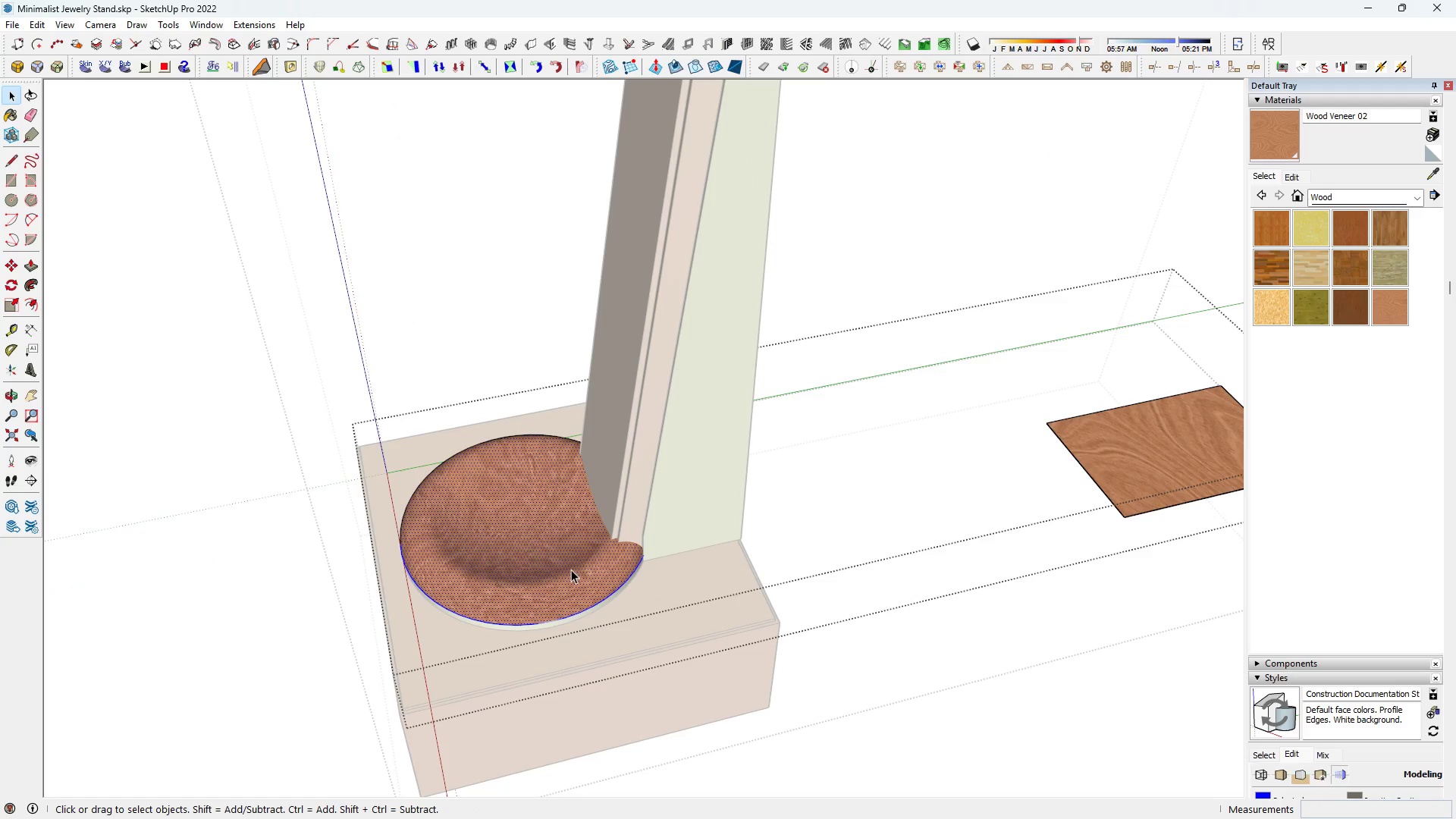 
key(Space)
 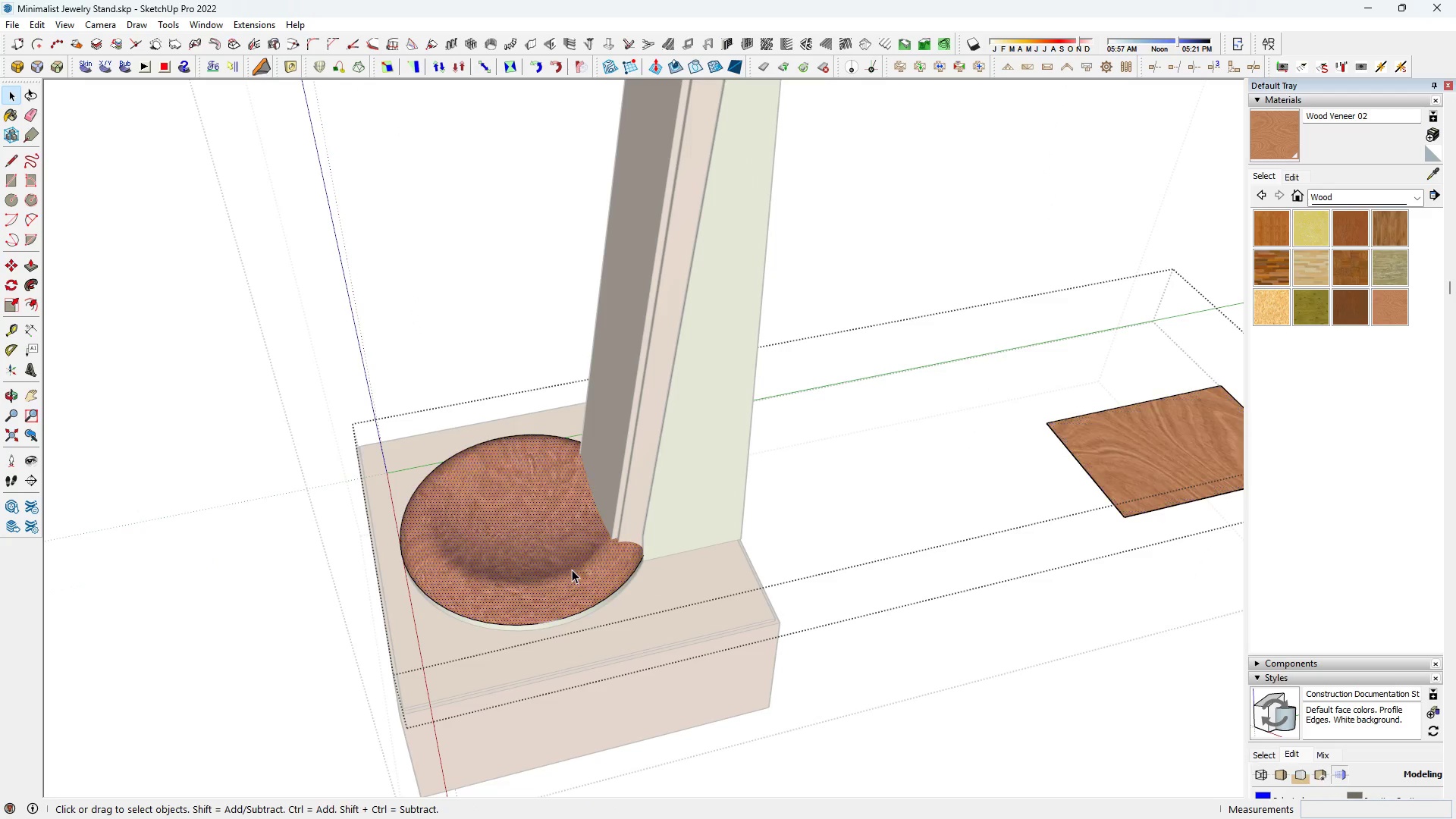 
double_click([572, 570])
 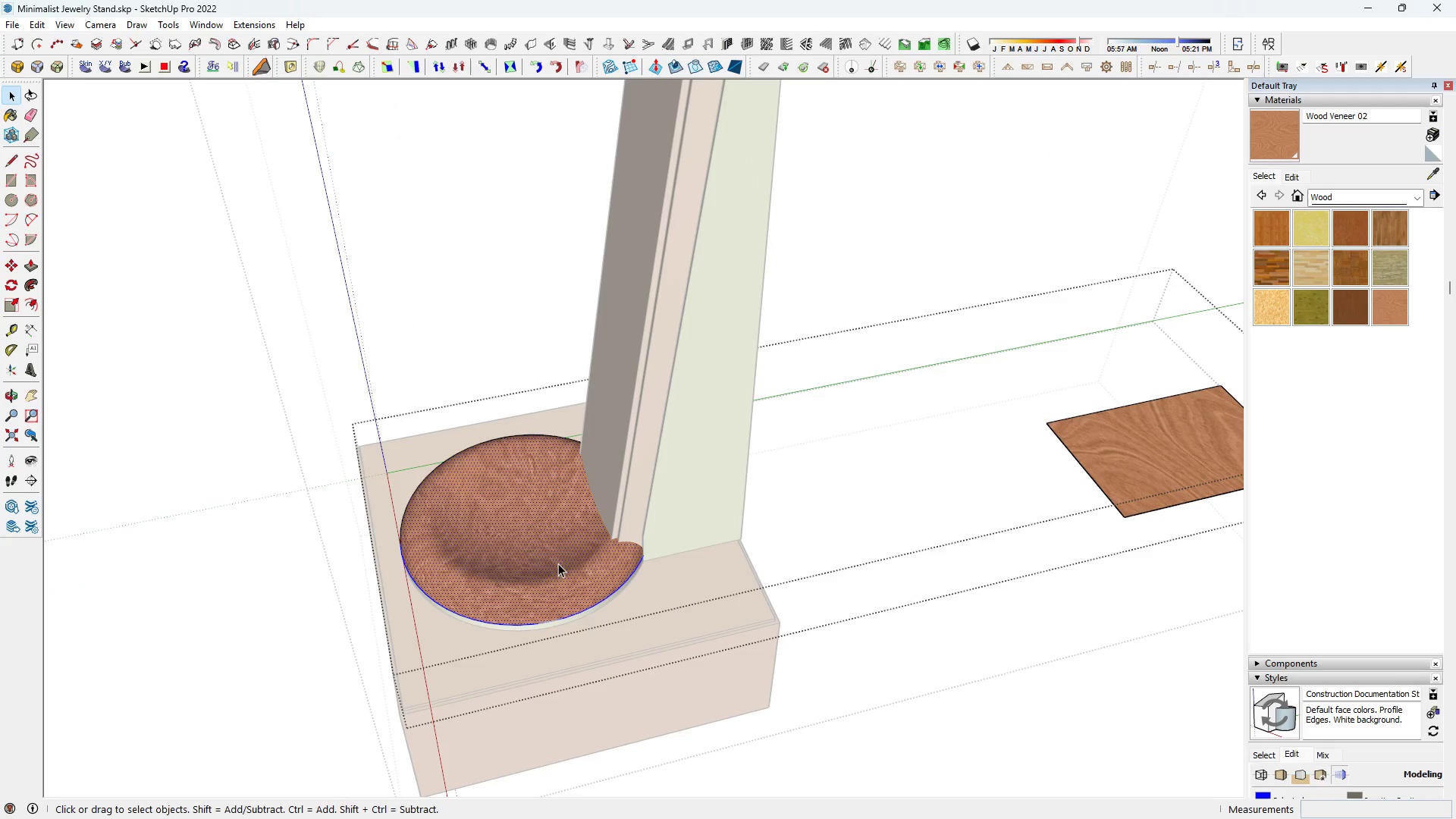 
key(B)
 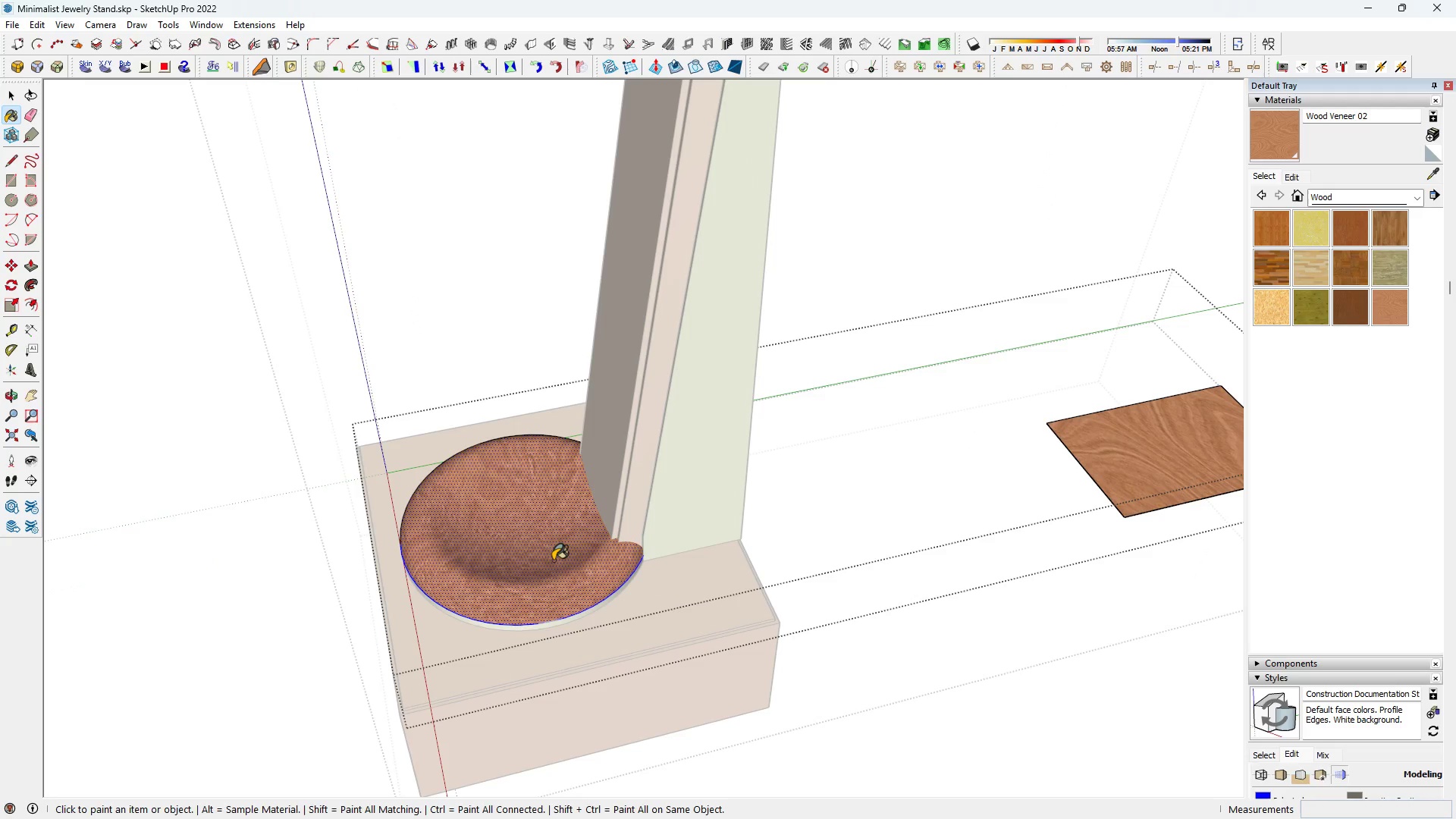 
triple_click([553, 560])
 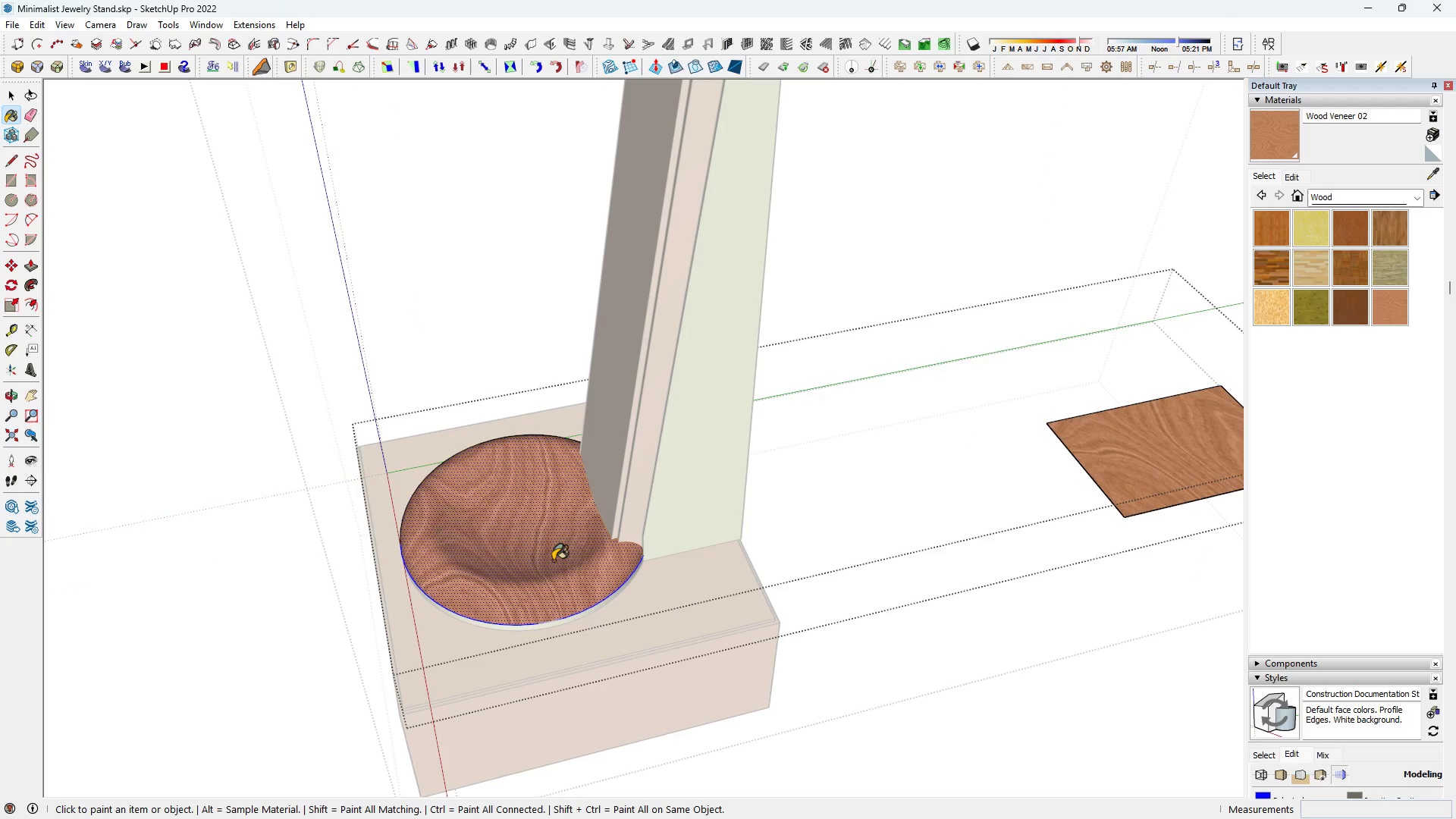 
triple_click([553, 560])
 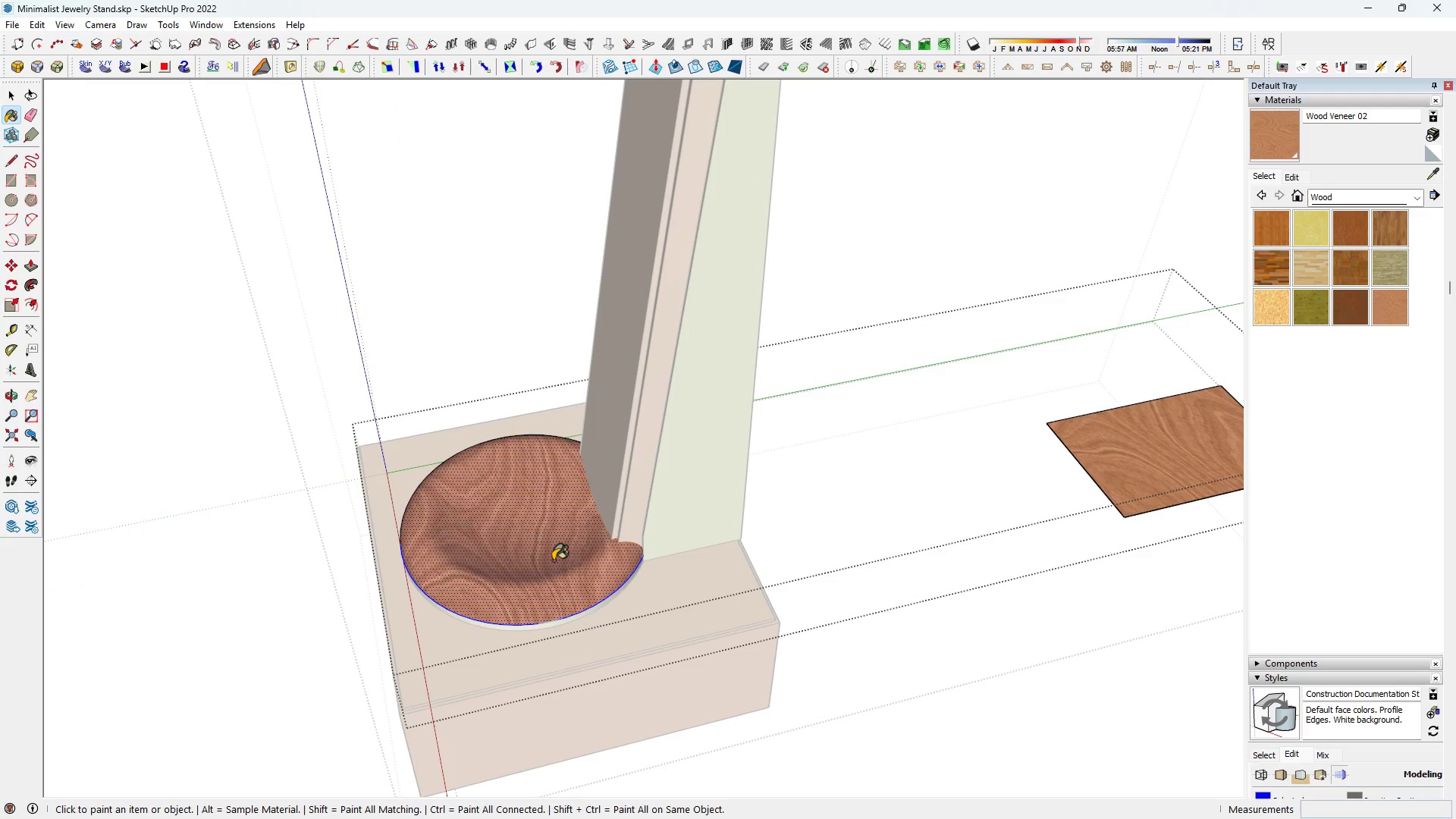 
triple_click([553, 560])
 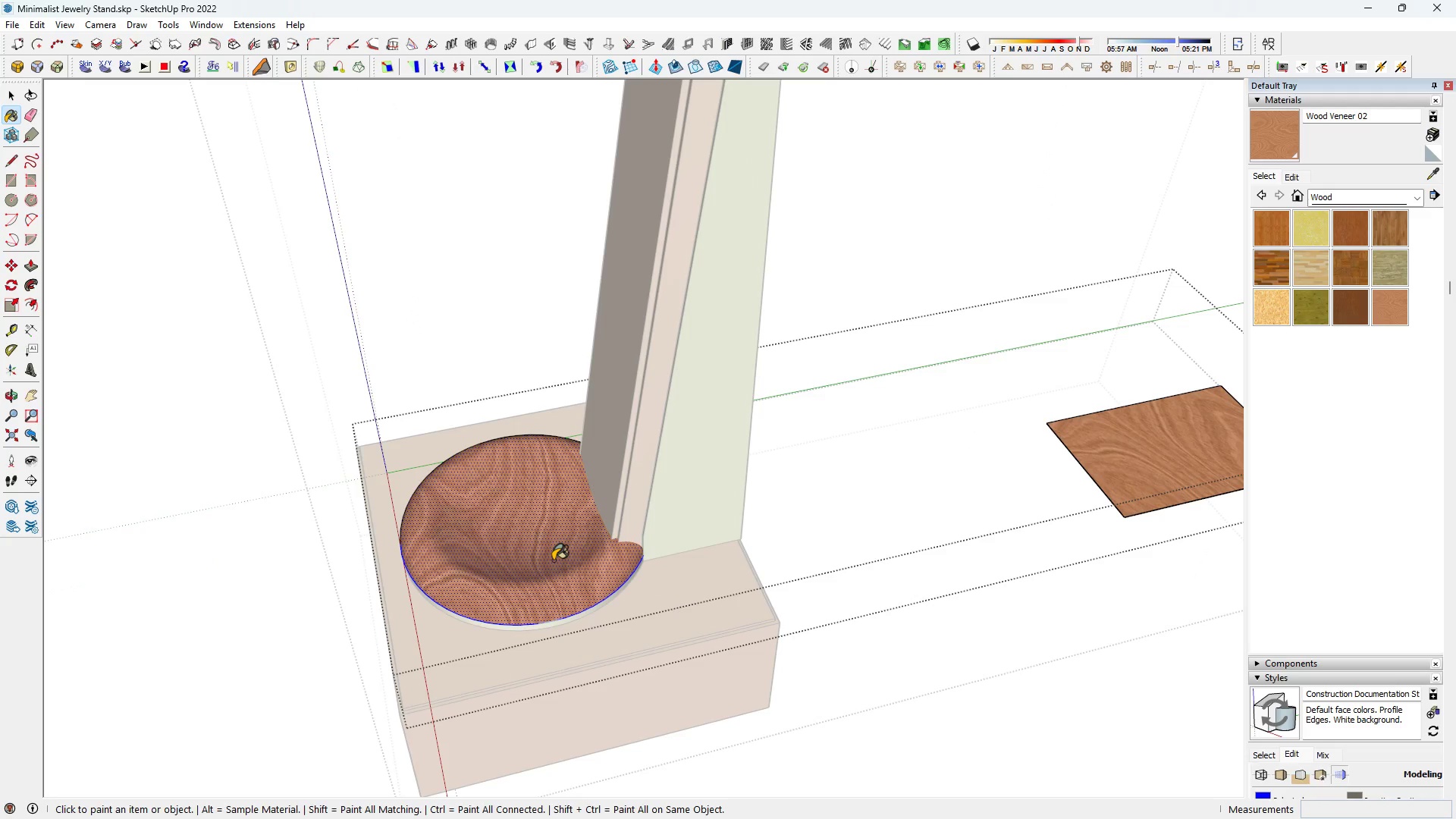 
triple_click([553, 560])
 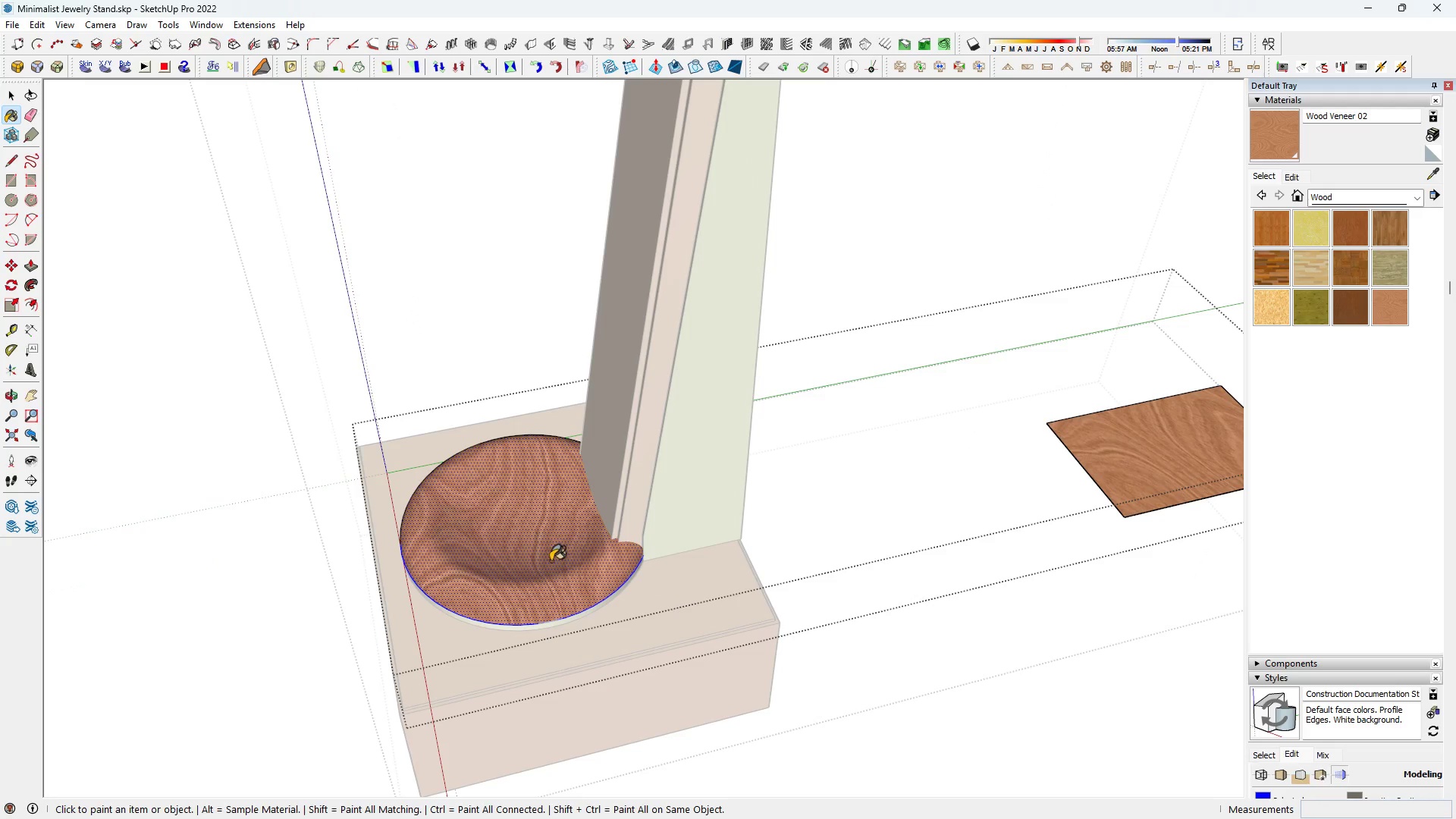 
triple_click([553, 560])
 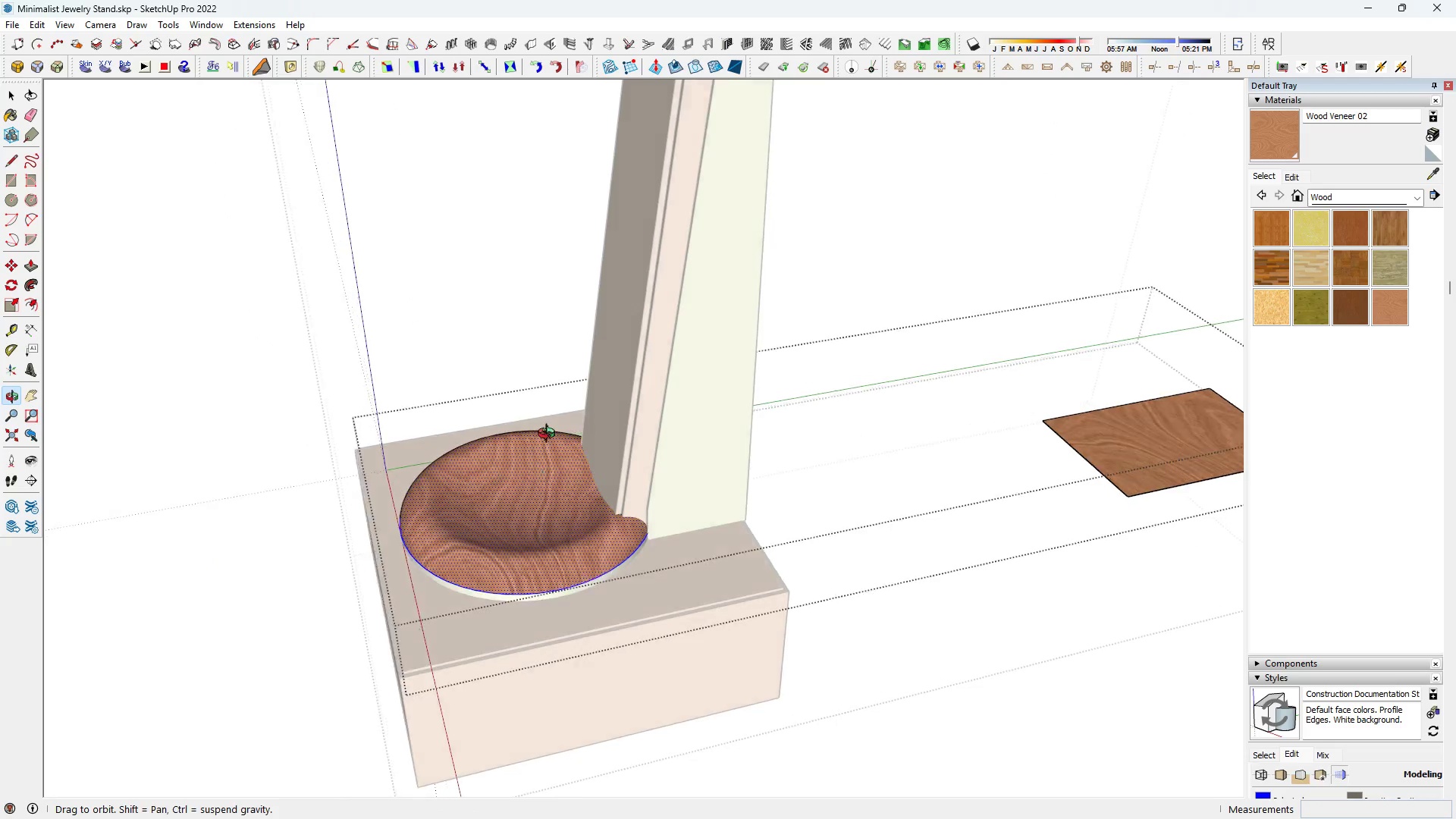 
scroll: coordinate [552, 400], scroll_direction: down, amount: 3.0
 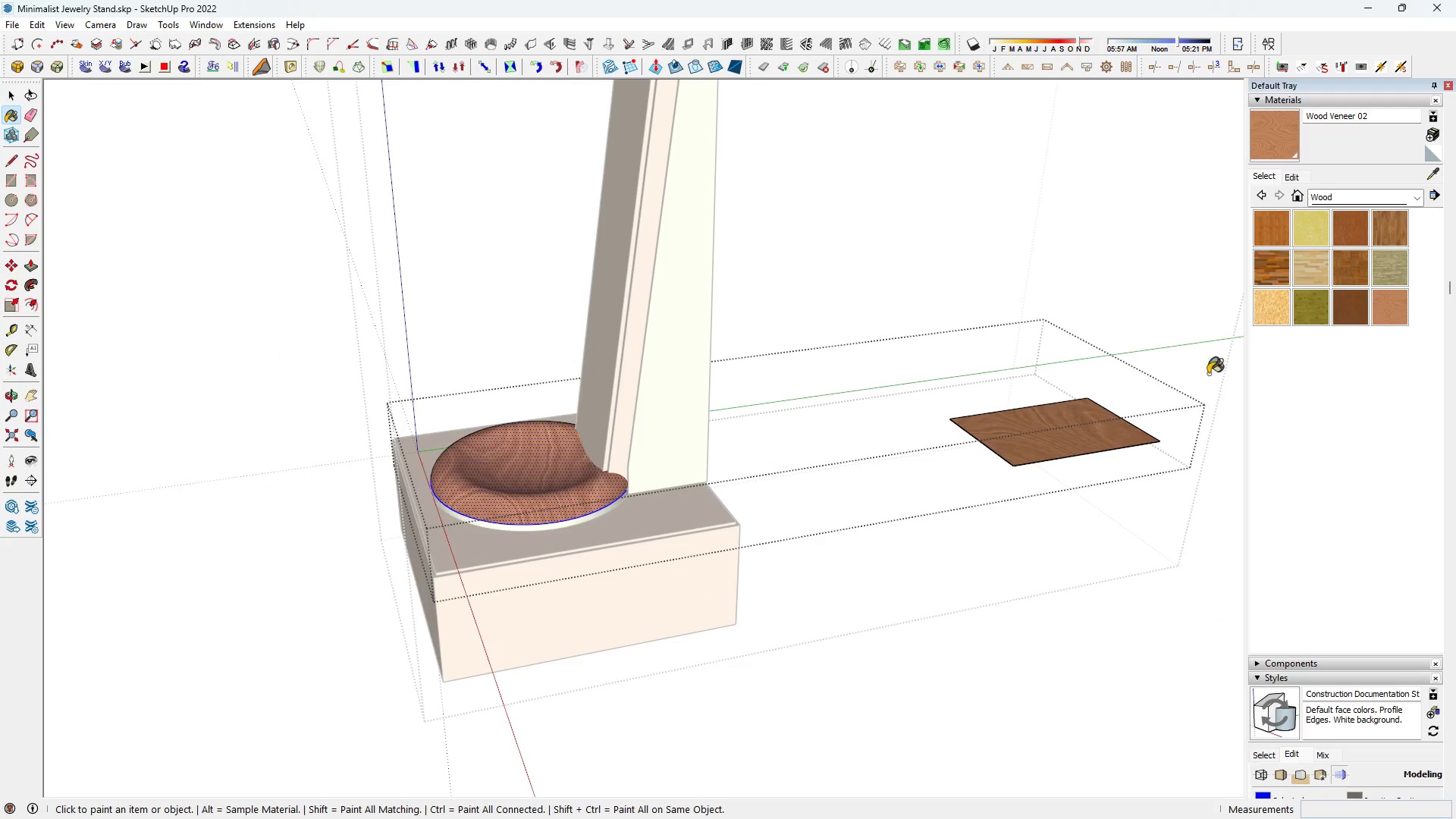 
key(Space)
 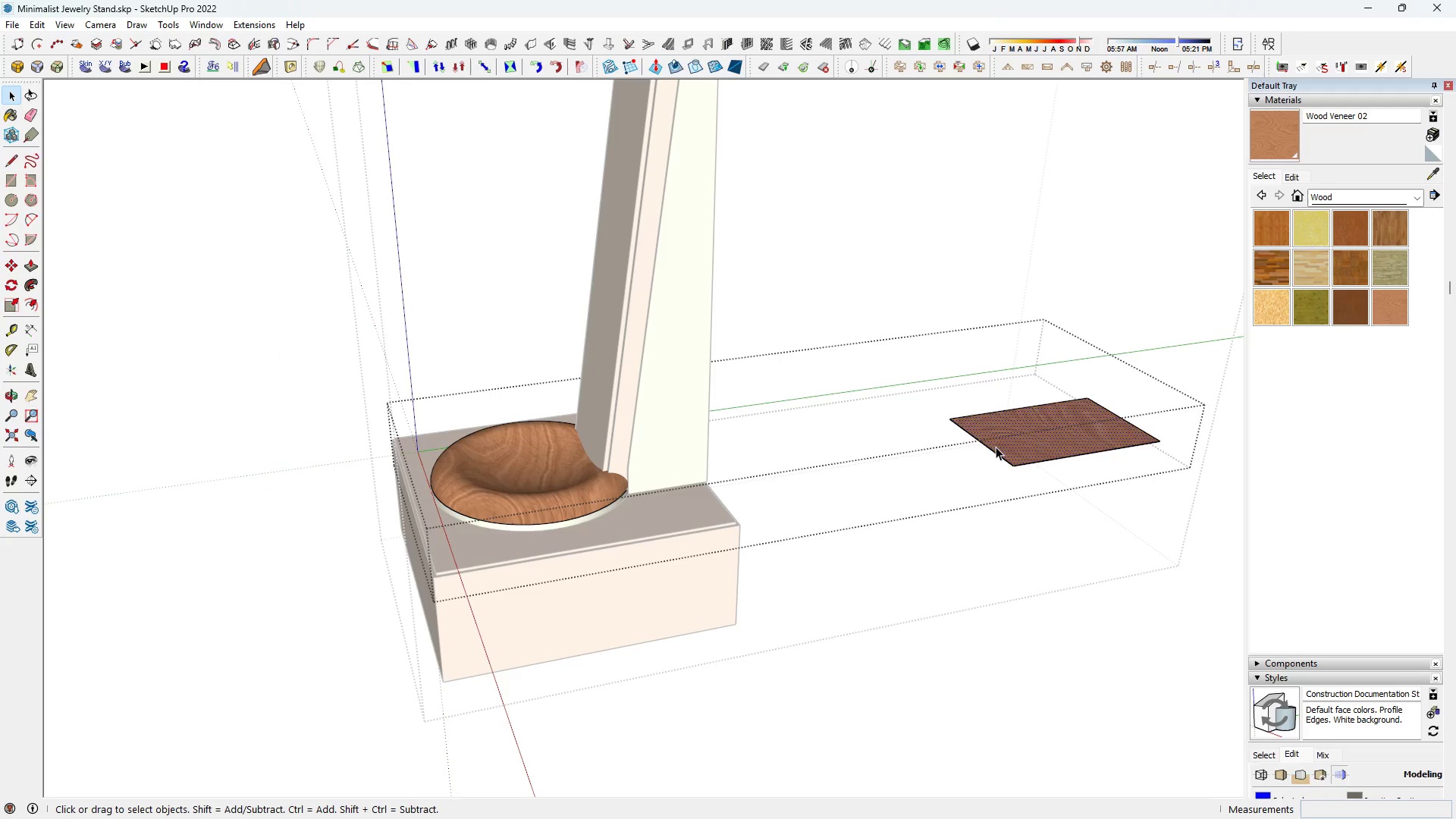 
double_click([996, 447])
 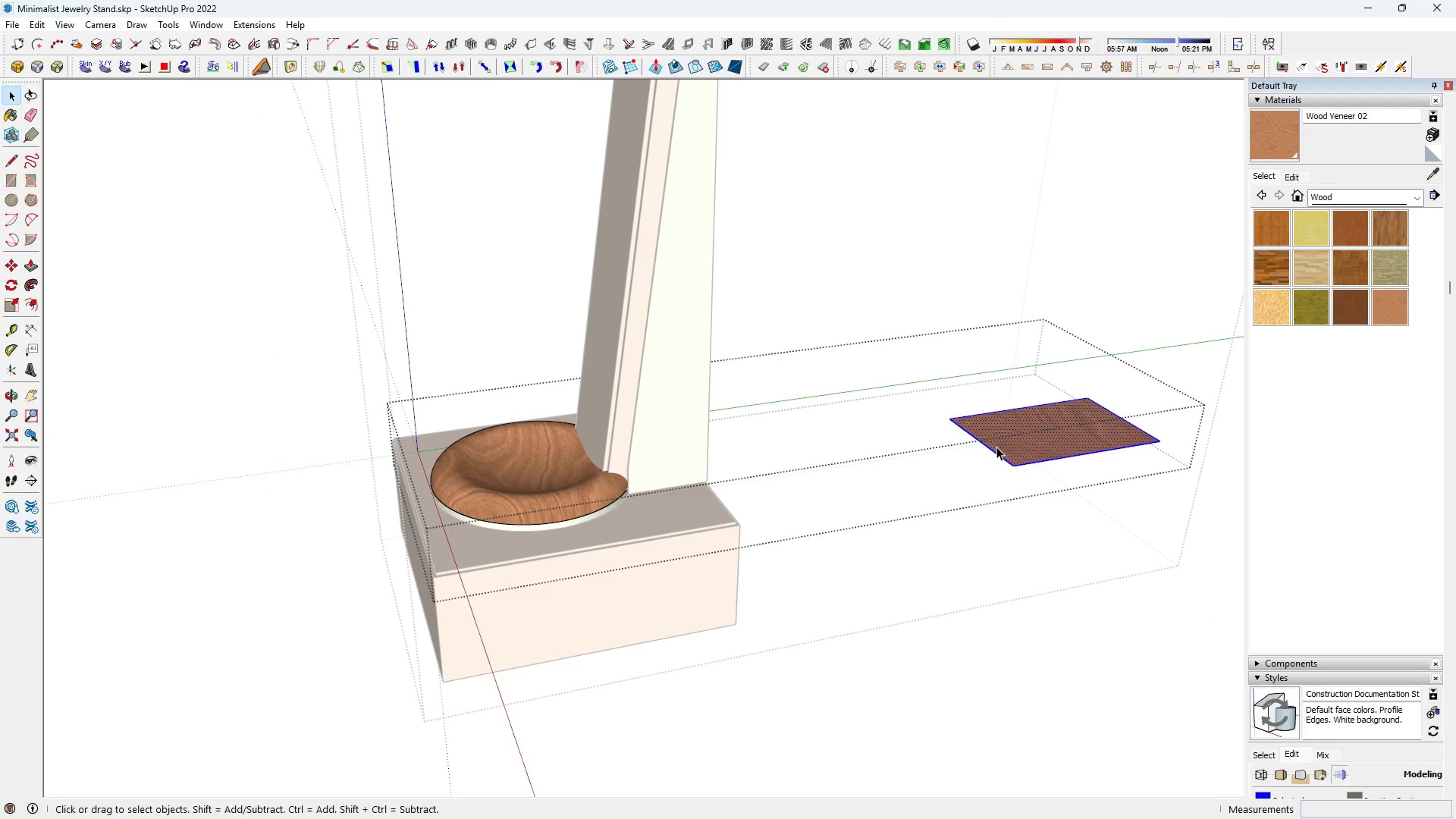 
triple_click([996, 447])
 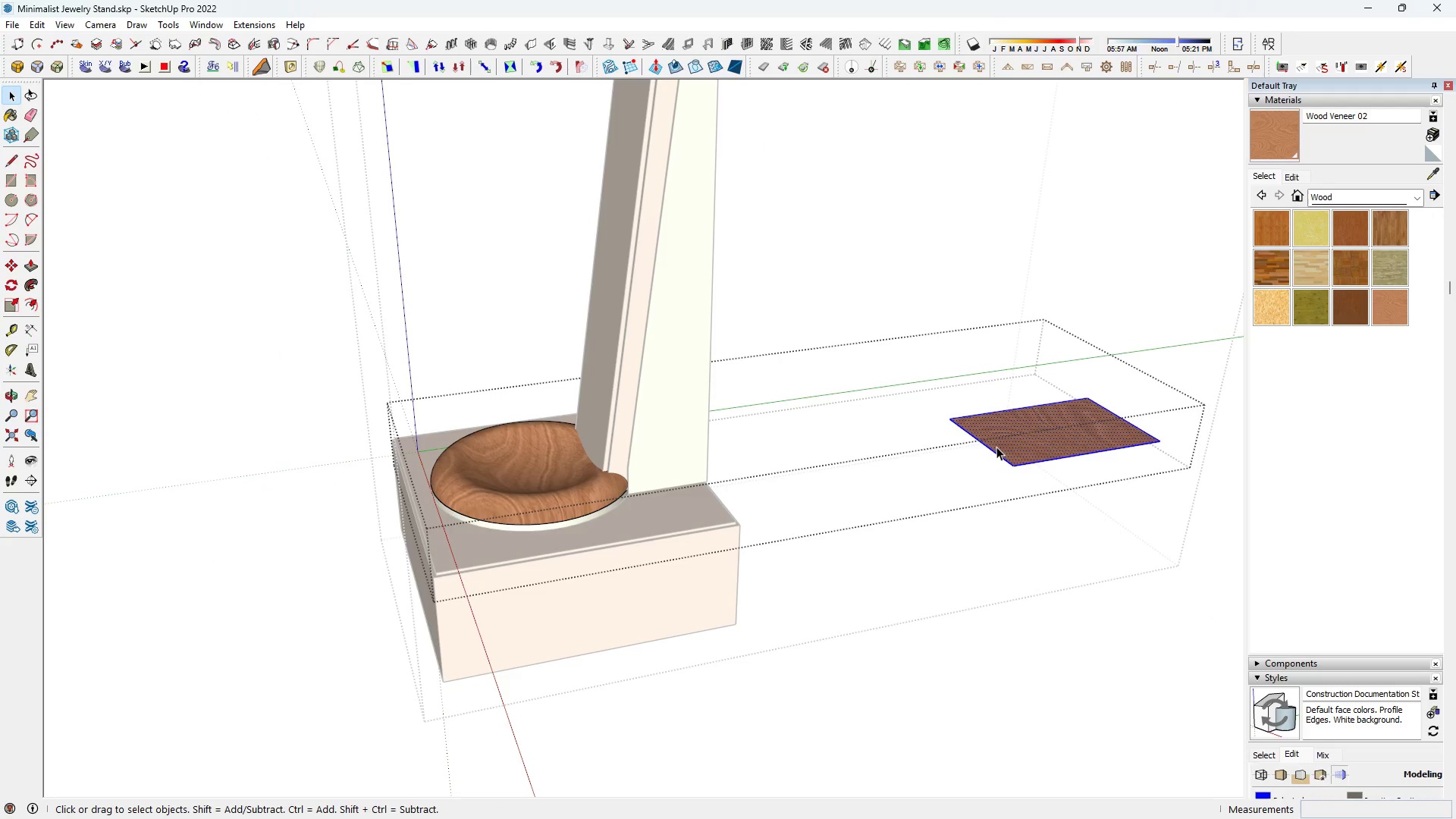 
key(Delete)
 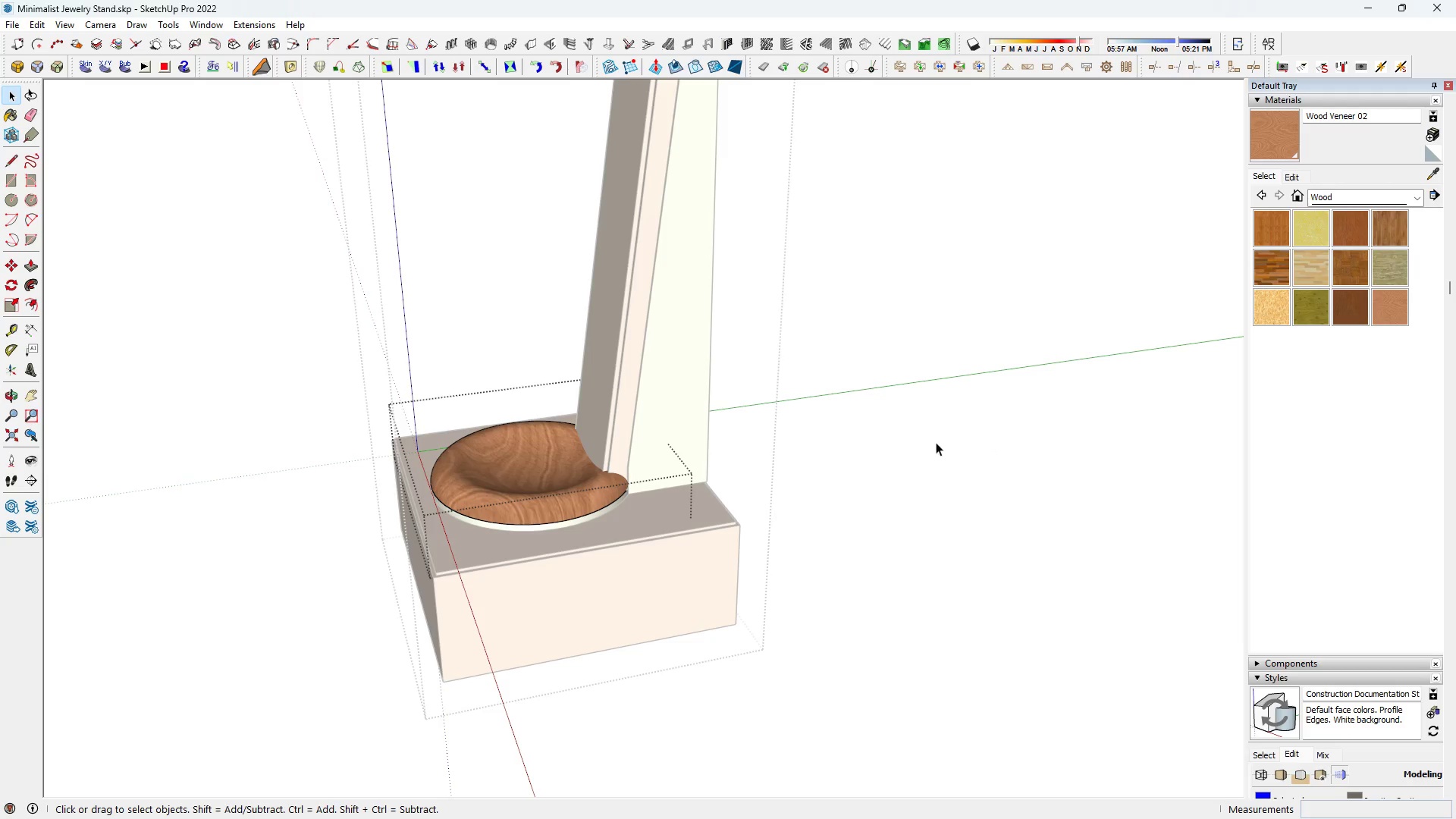 
left_click([936, 442])
 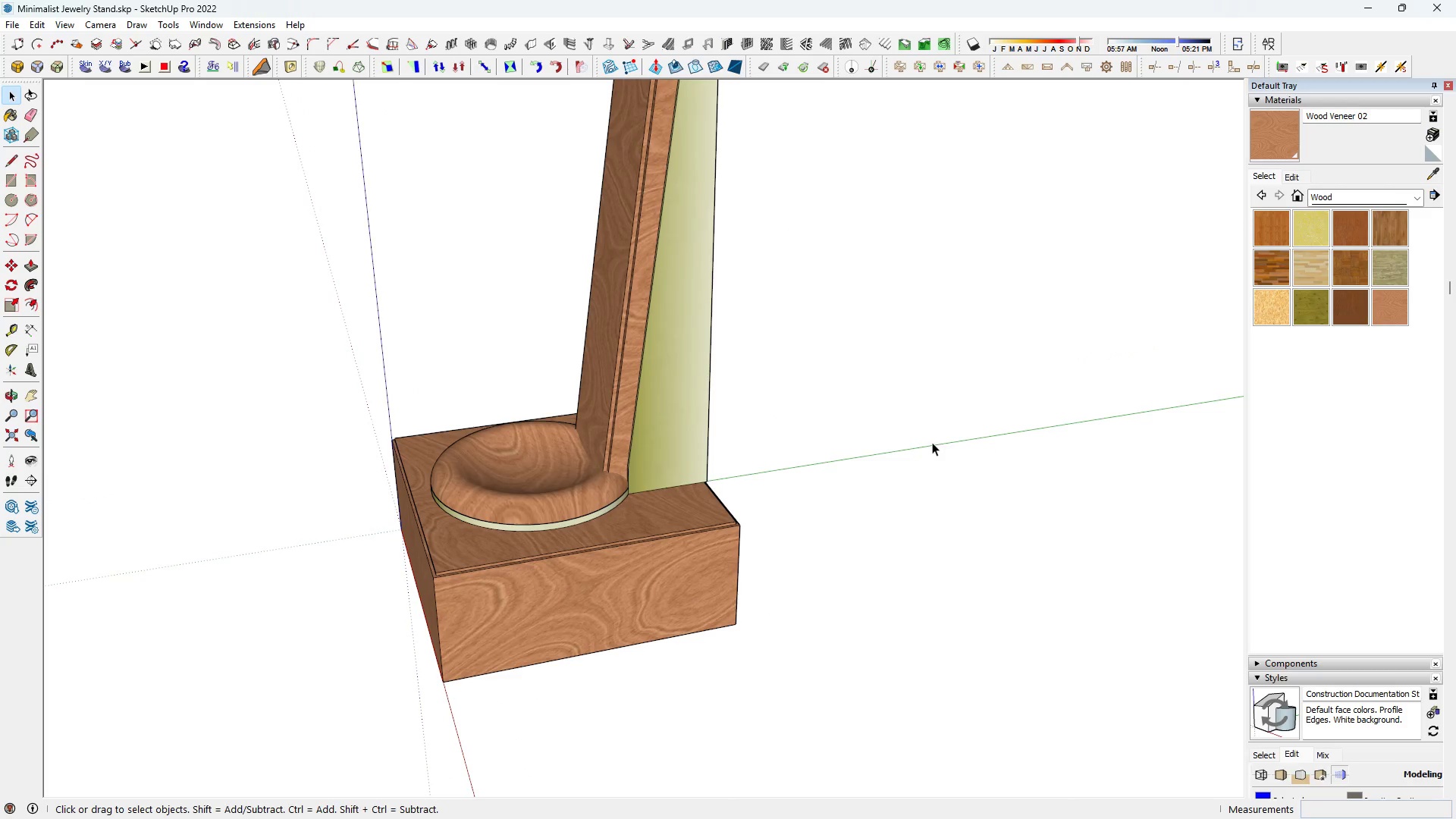 
triple_click([932, 442])
 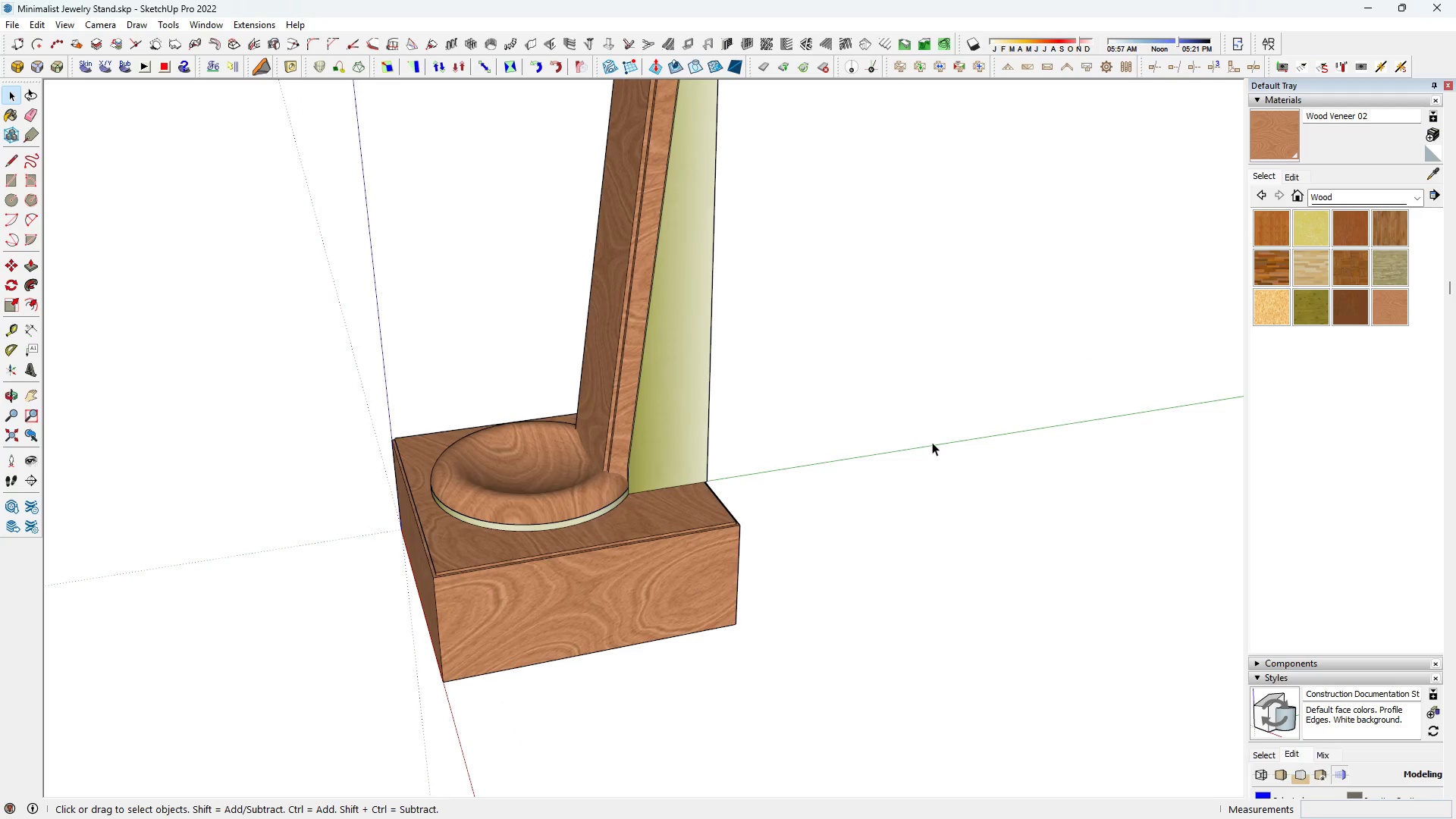 
triple_click([932, 442])
 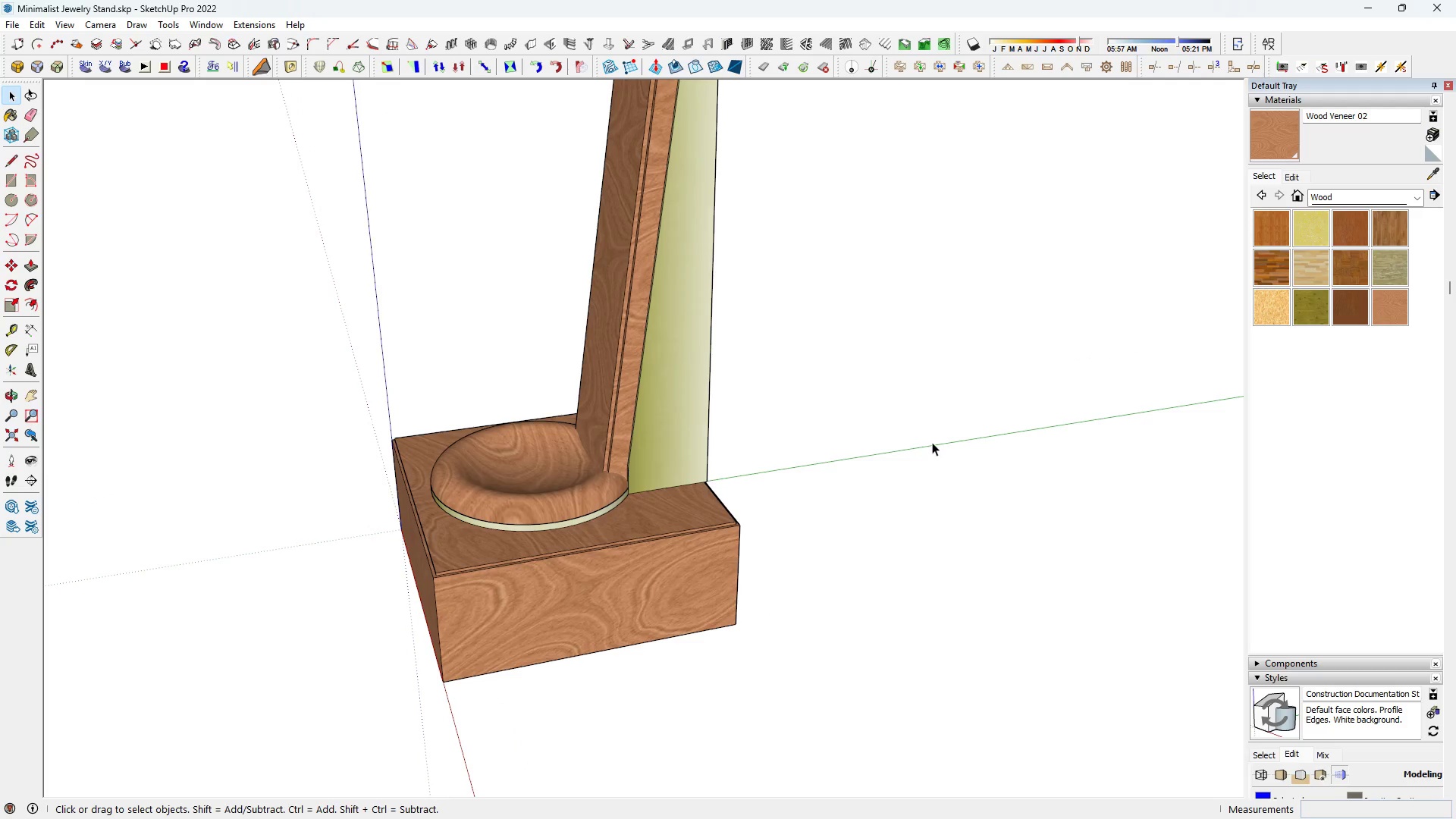 
triple_click([932, 442])
 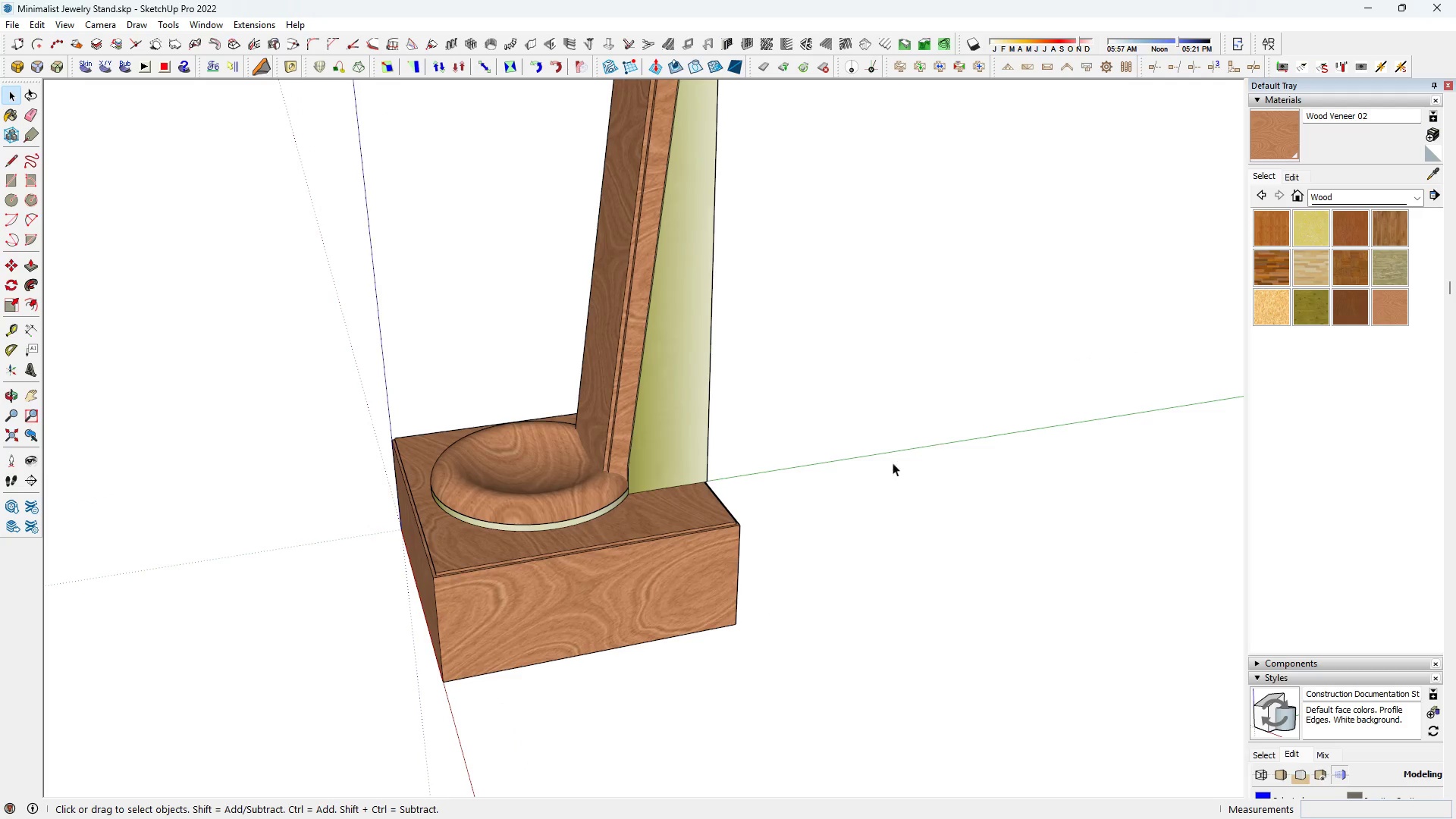 
type( hhhhhhhhhhh)
 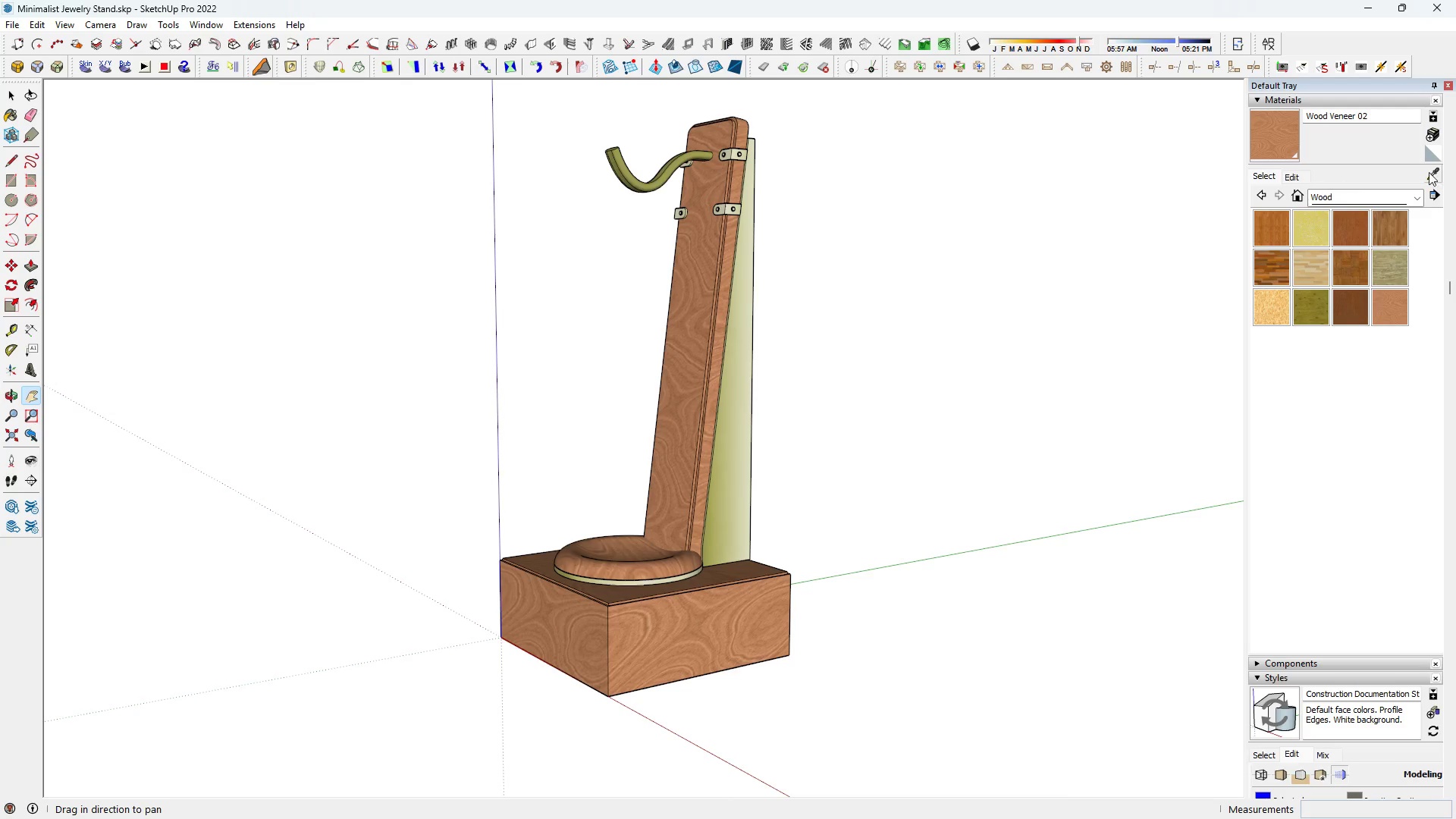 
scroll: coordinate [623, 528], scroll_direction: up, amount: 6.0
 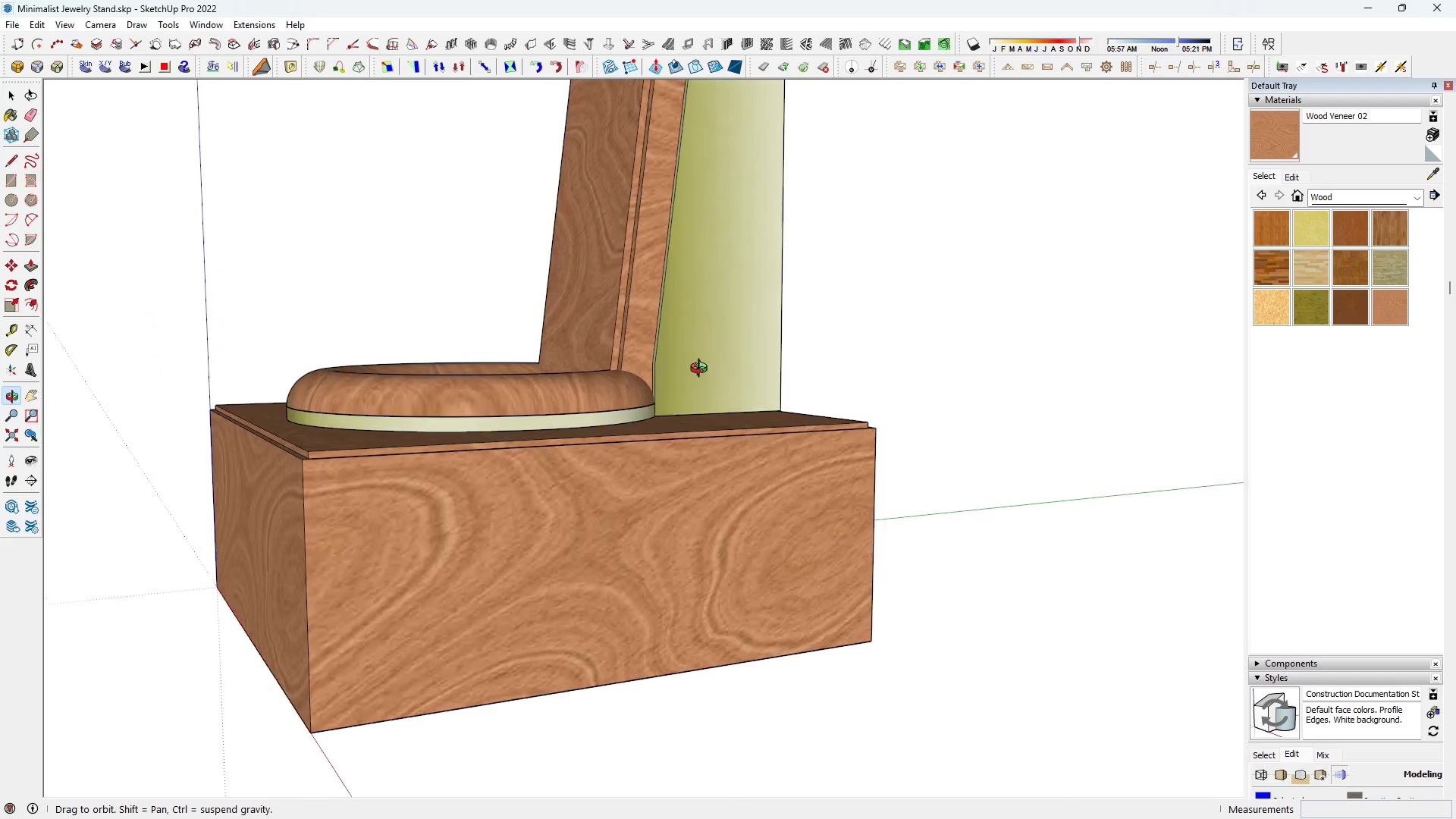 
scroll: coordinate [679, 403], scroll_direction: down, amount: 7.0
 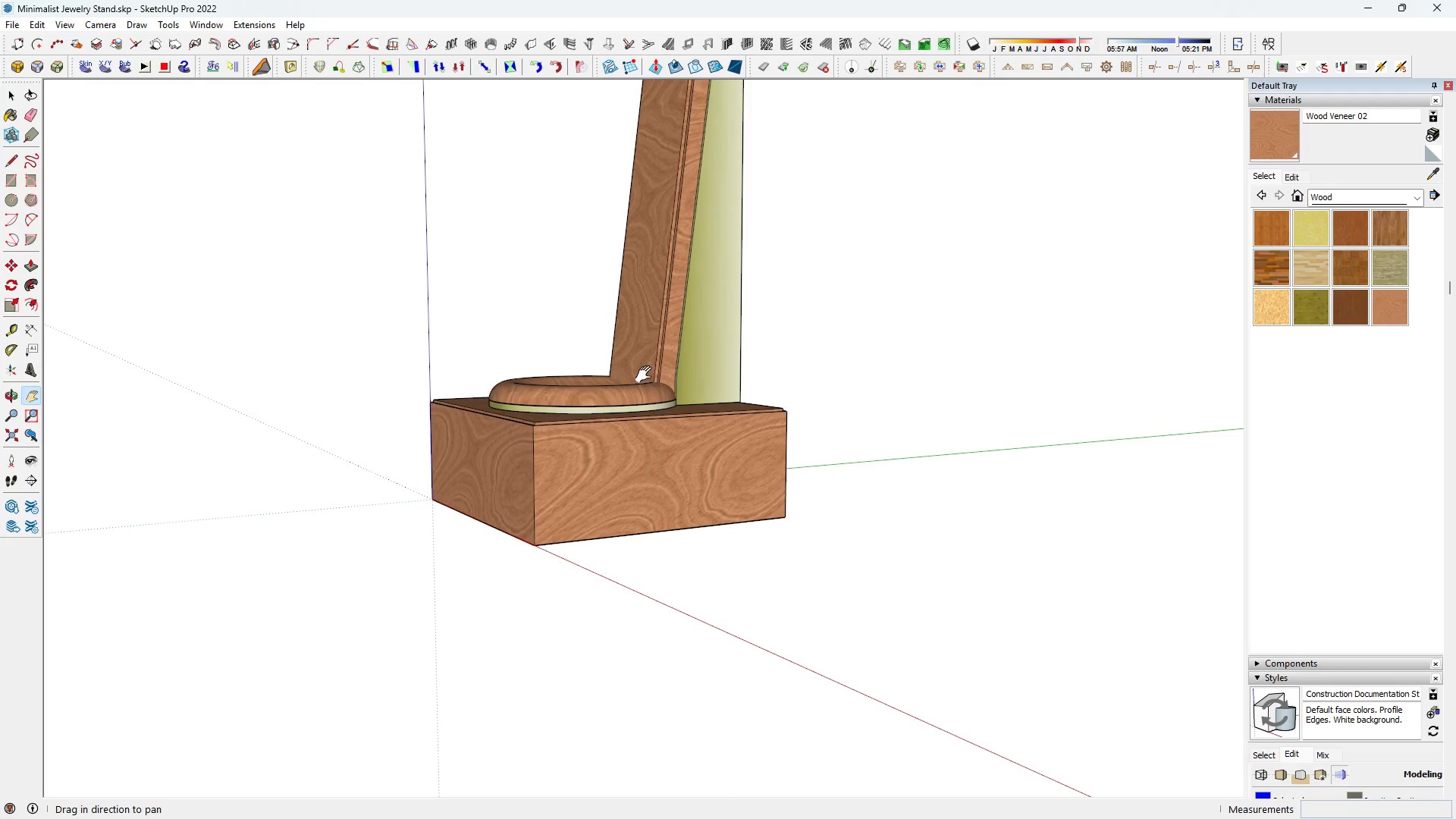 
left_click_drag(start_coordinate=[646, 378], to_coordinate=[650, 504])
 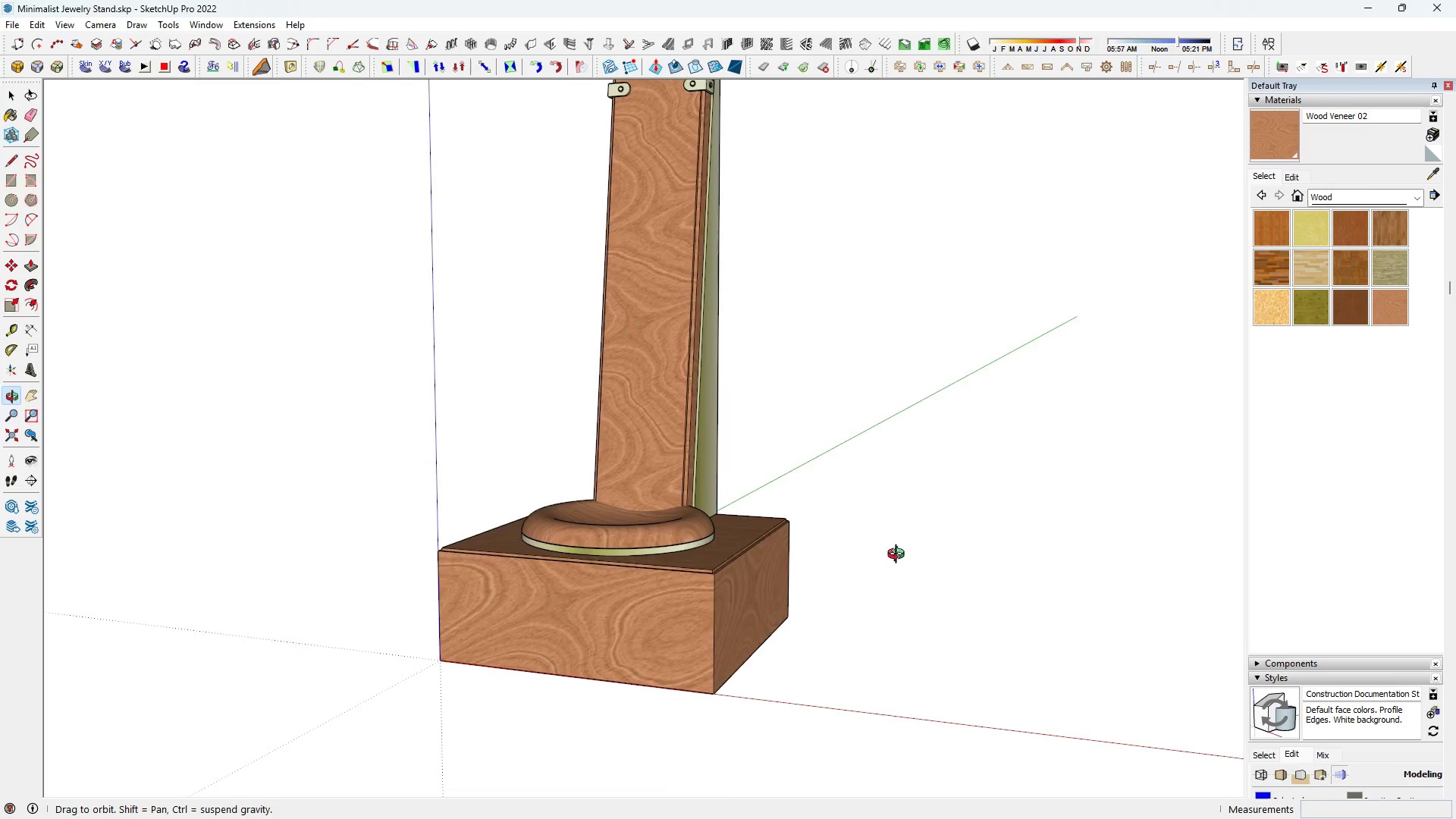 
scroll: coordinate [636, 409], scroll_direction: down, amount: 3.0
 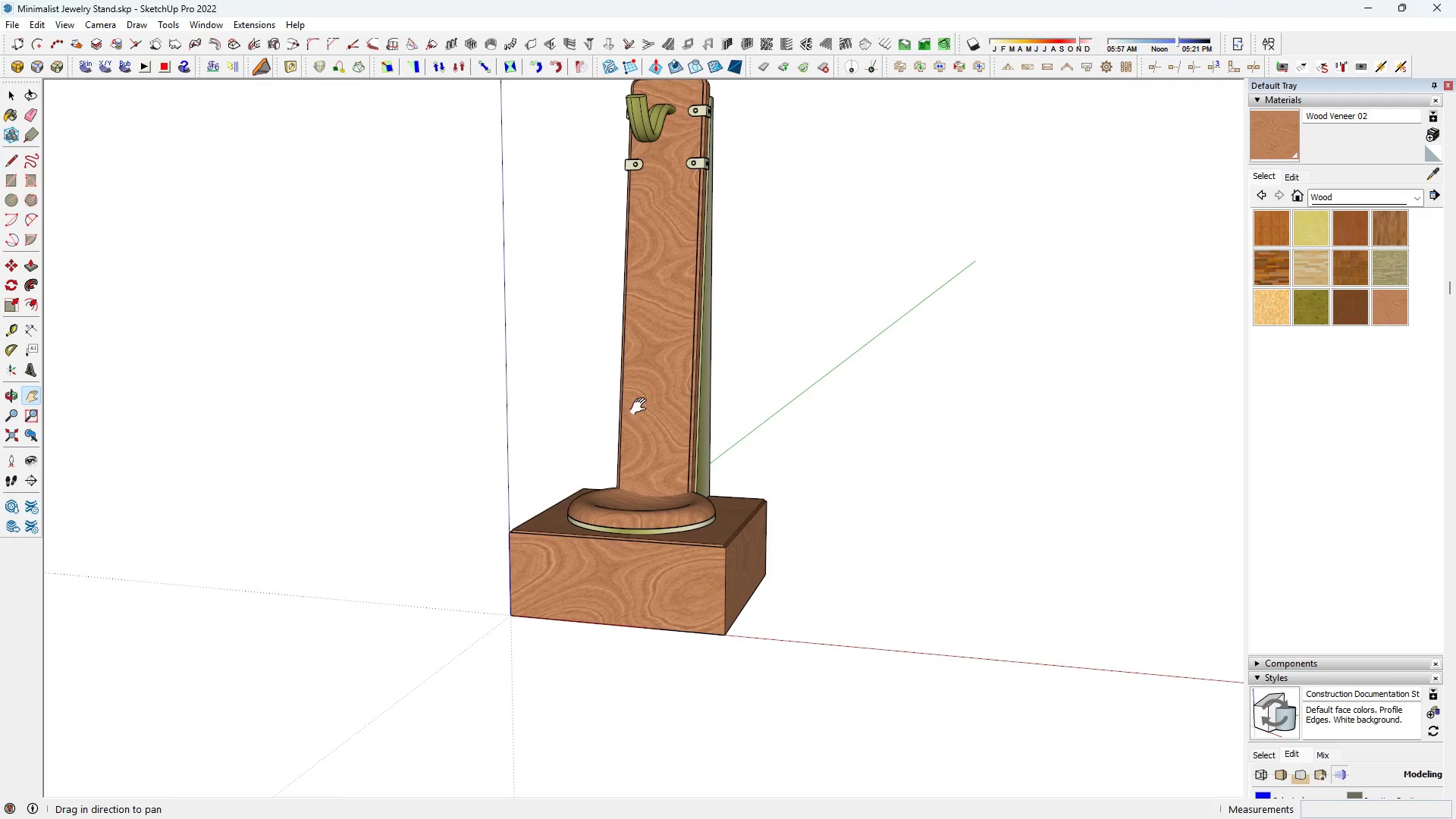 
left_click_drag(start_coordinate=[644, 410], to_coordinate=[654, 453])
 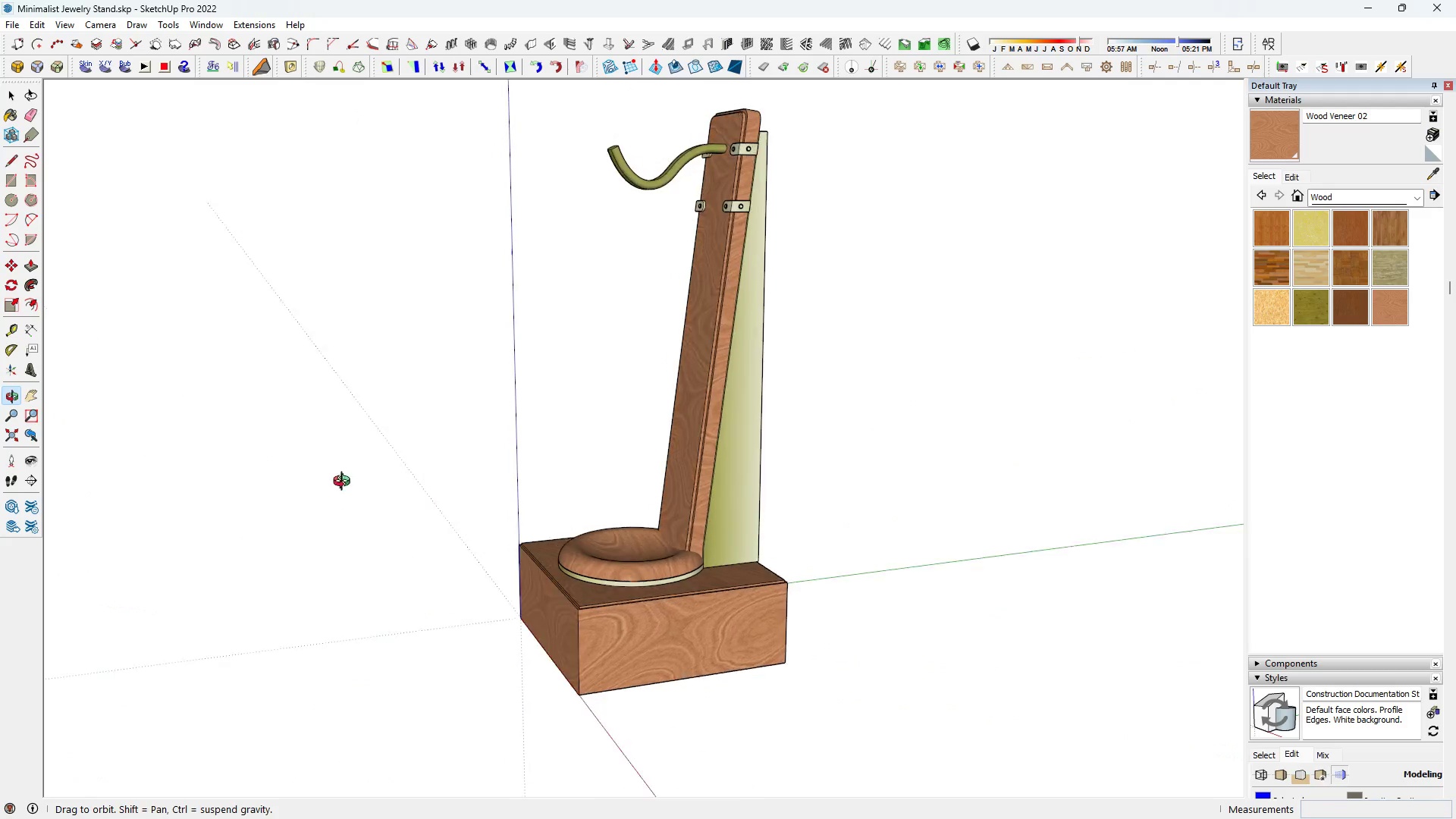 
left_click([736, 473])
 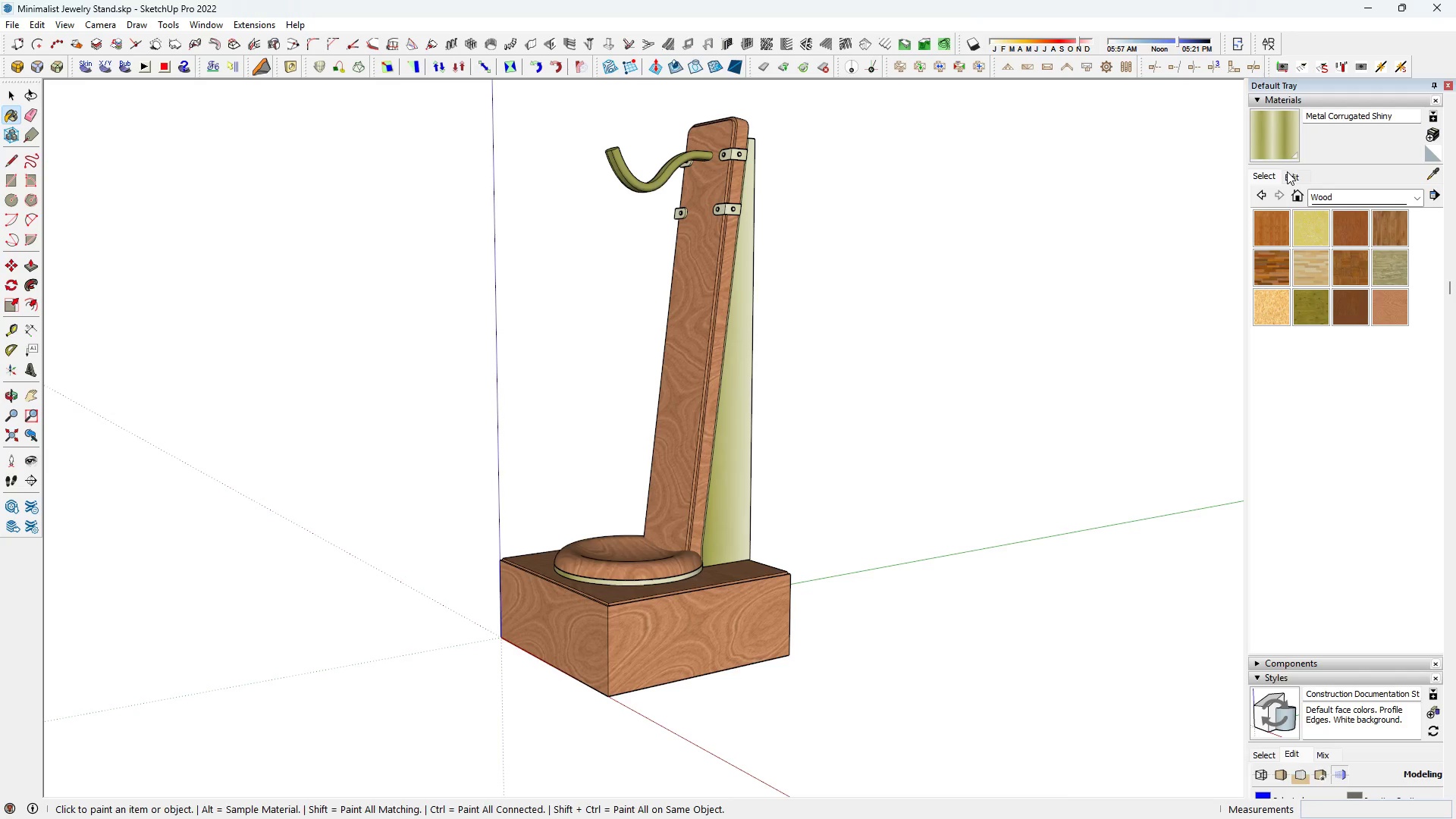 
left_click([1288, 174])
 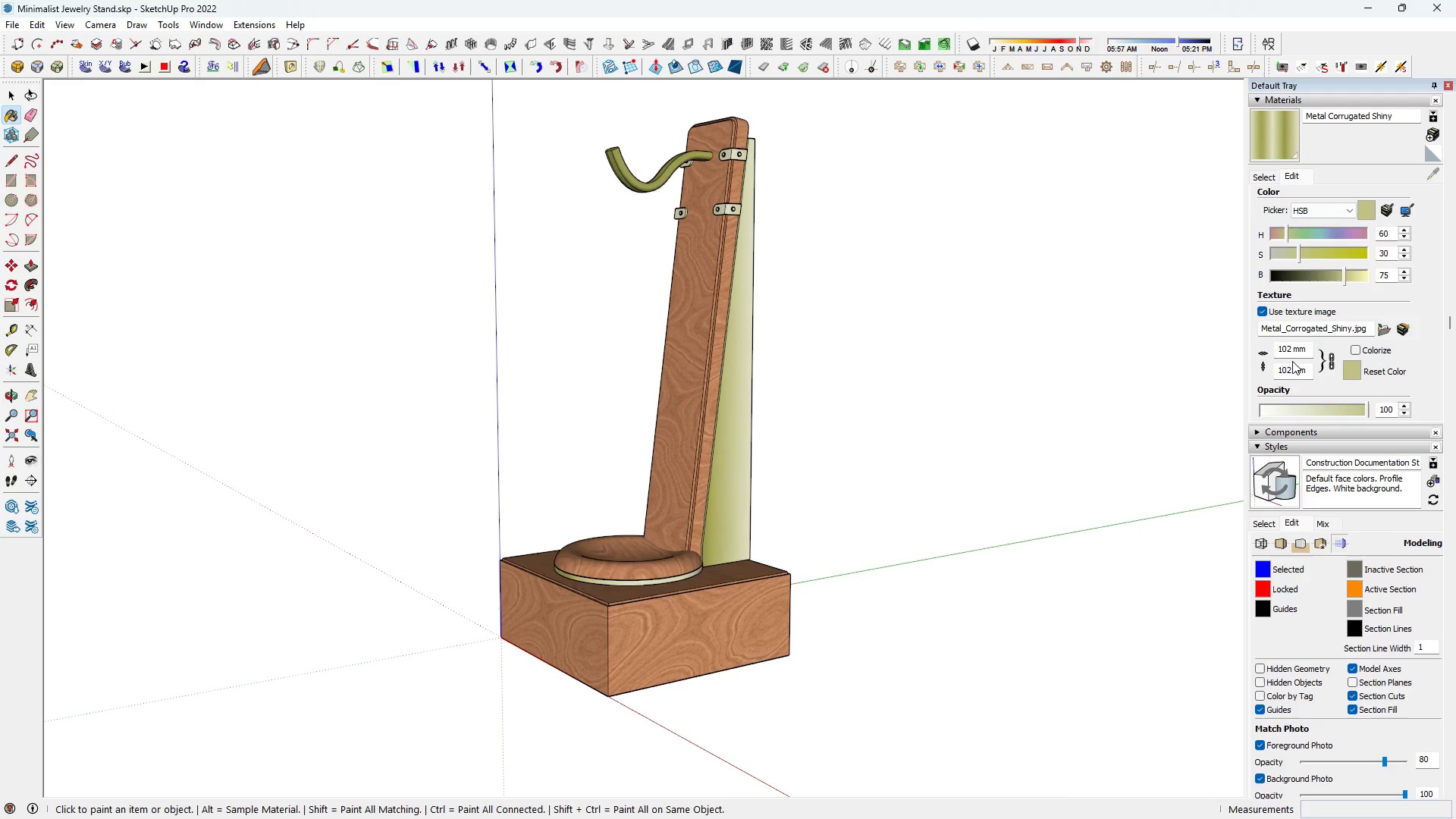 
left_click([1298, 344])
 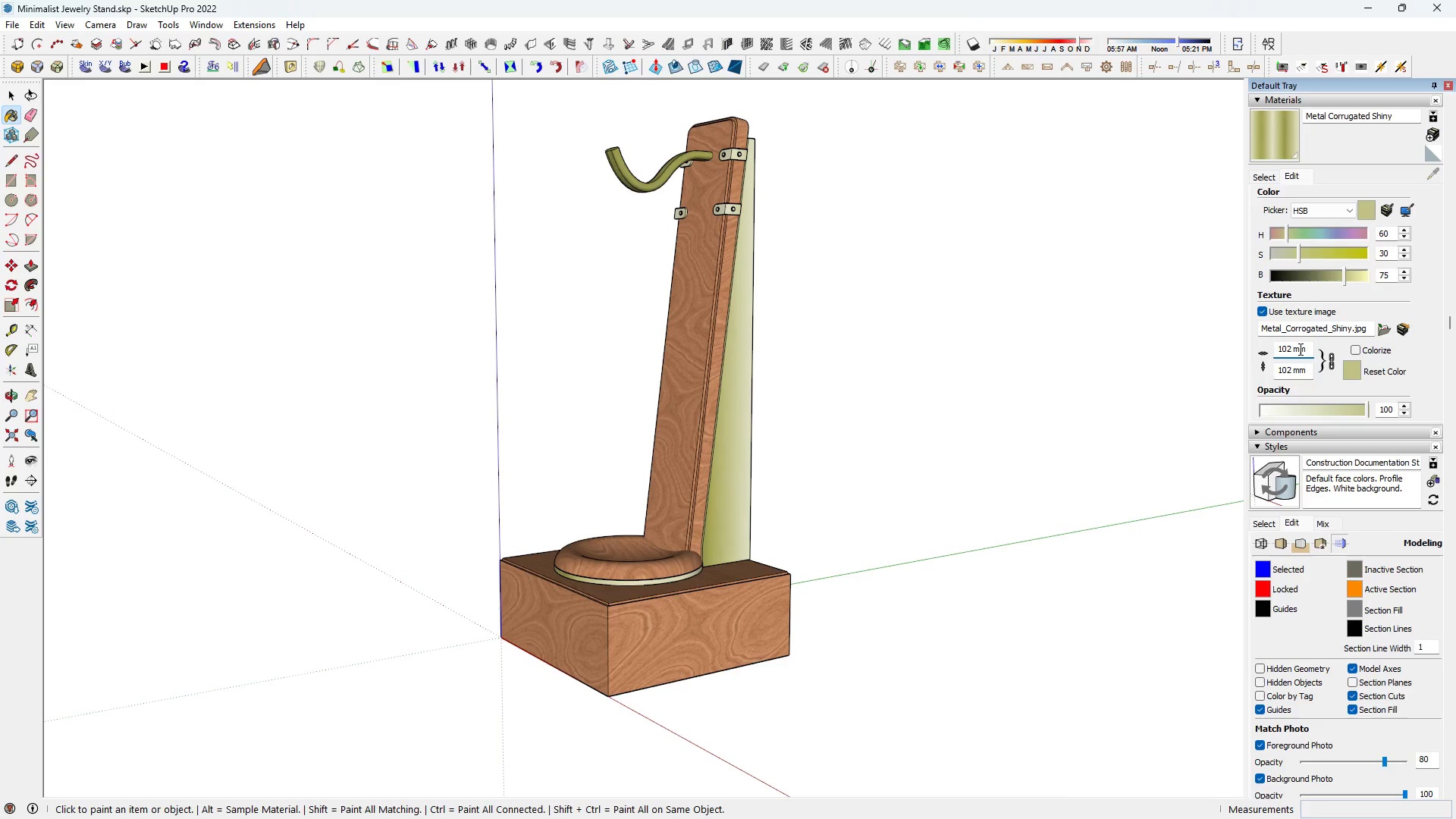 
key(Control+A)
 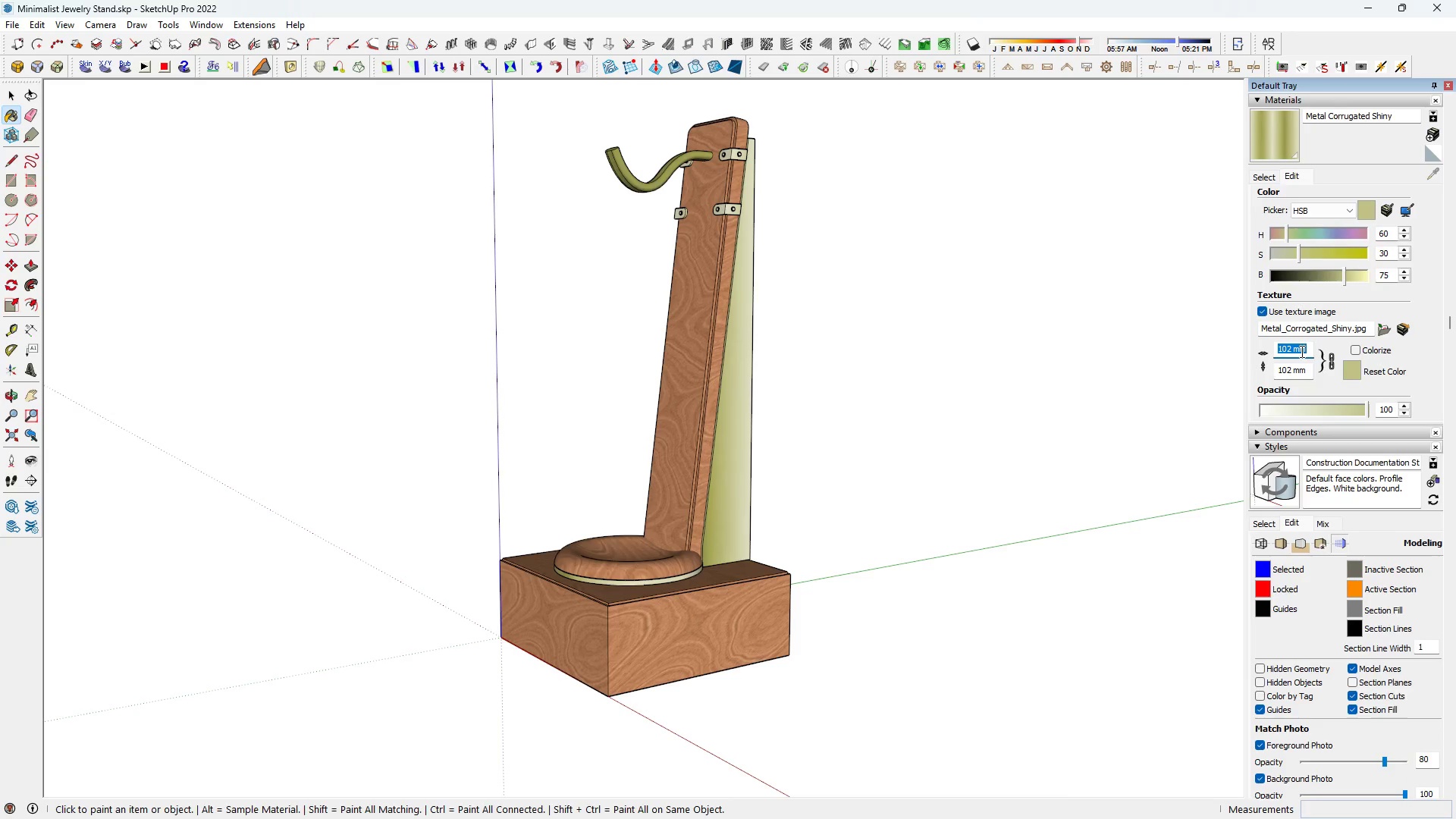 
type(50)
 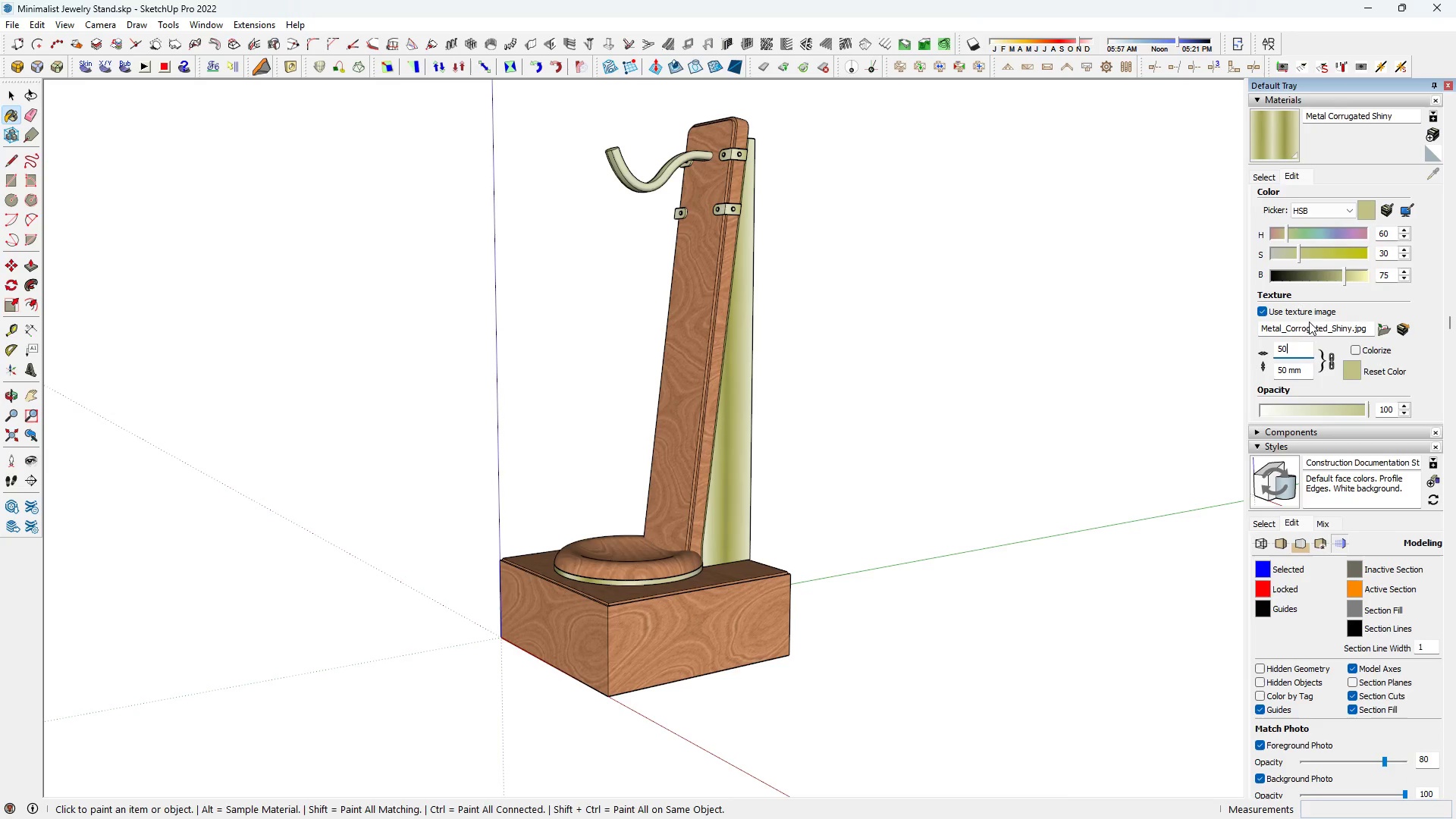 
hold_key(key=ControlLeft, duration=0.33)
 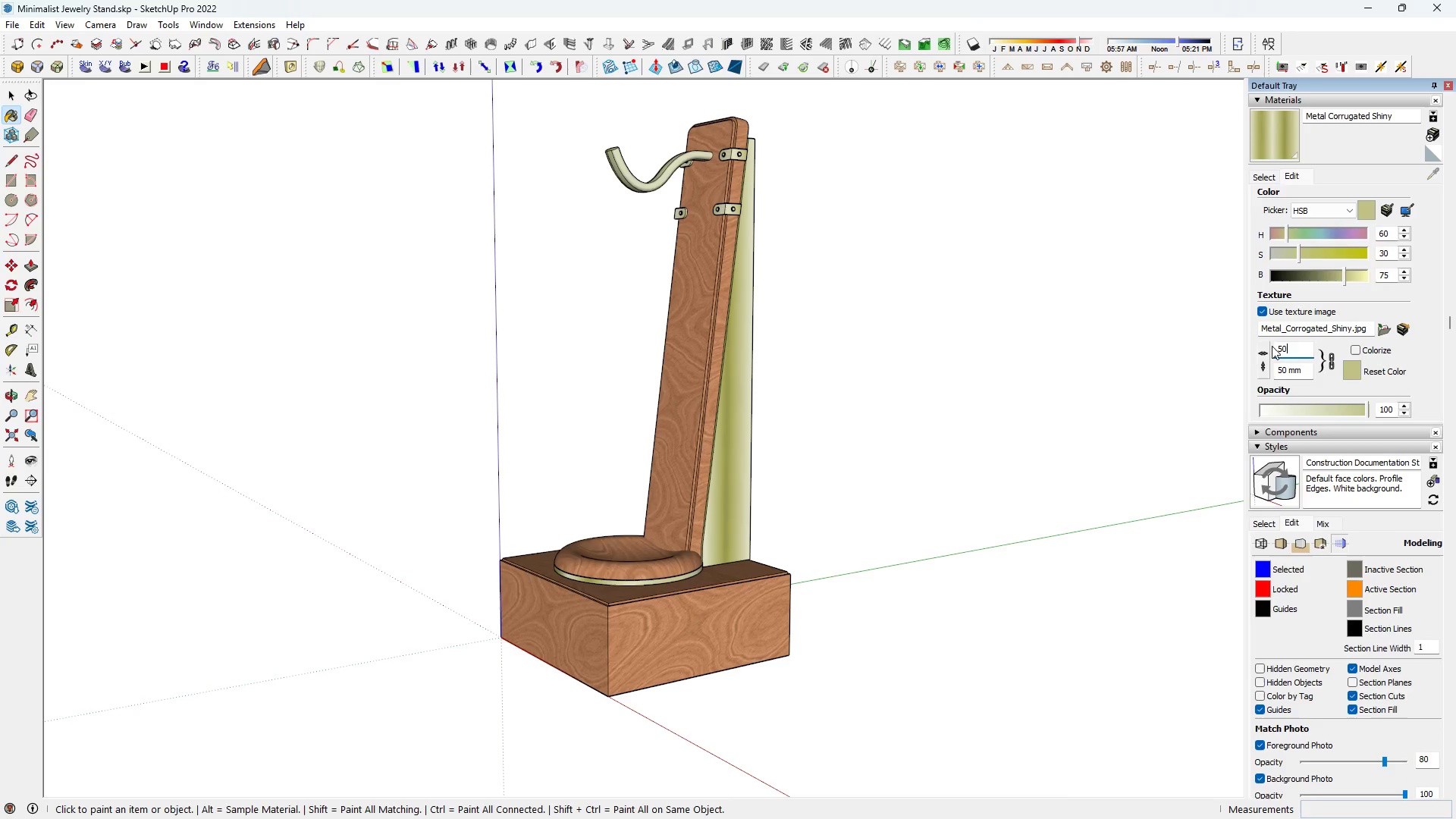 
left_click_drag(start_coordinate=[1291, 340], to_coordinate=[1288, 338])
 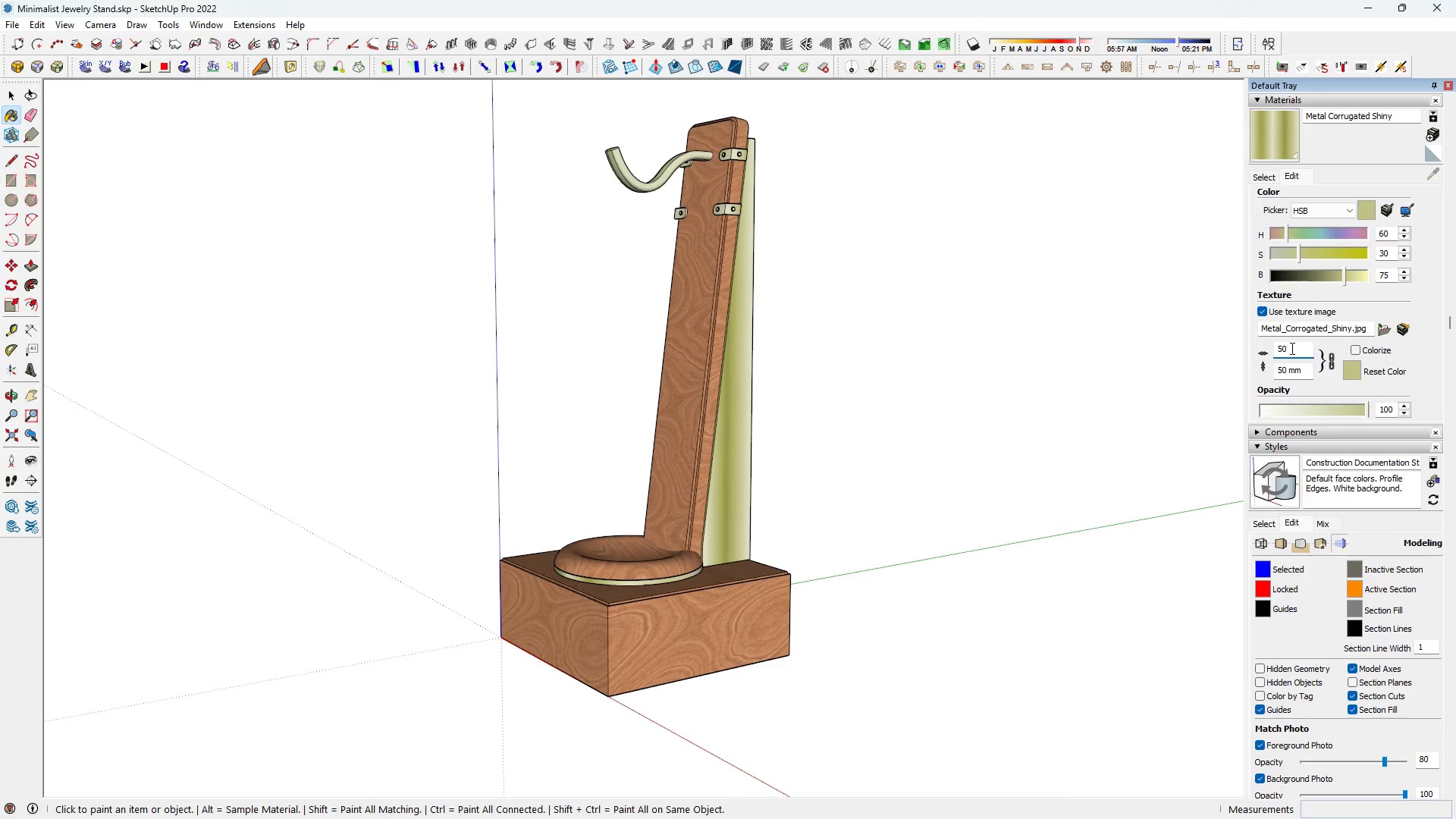 
left_click_drag(start_coordinate=[1291, 348], to_coordinate=[1226, 344])
 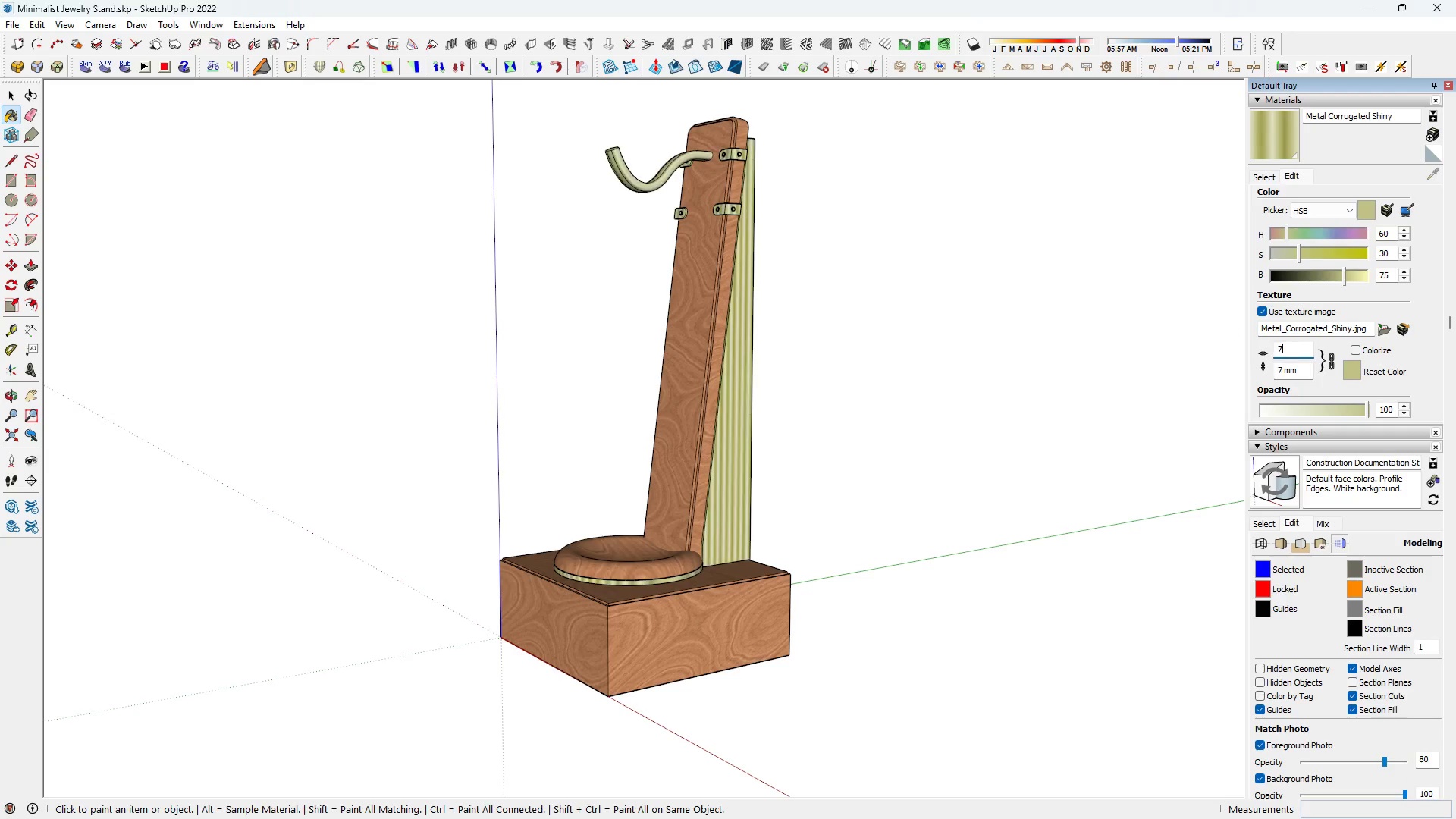 
type(75 )
 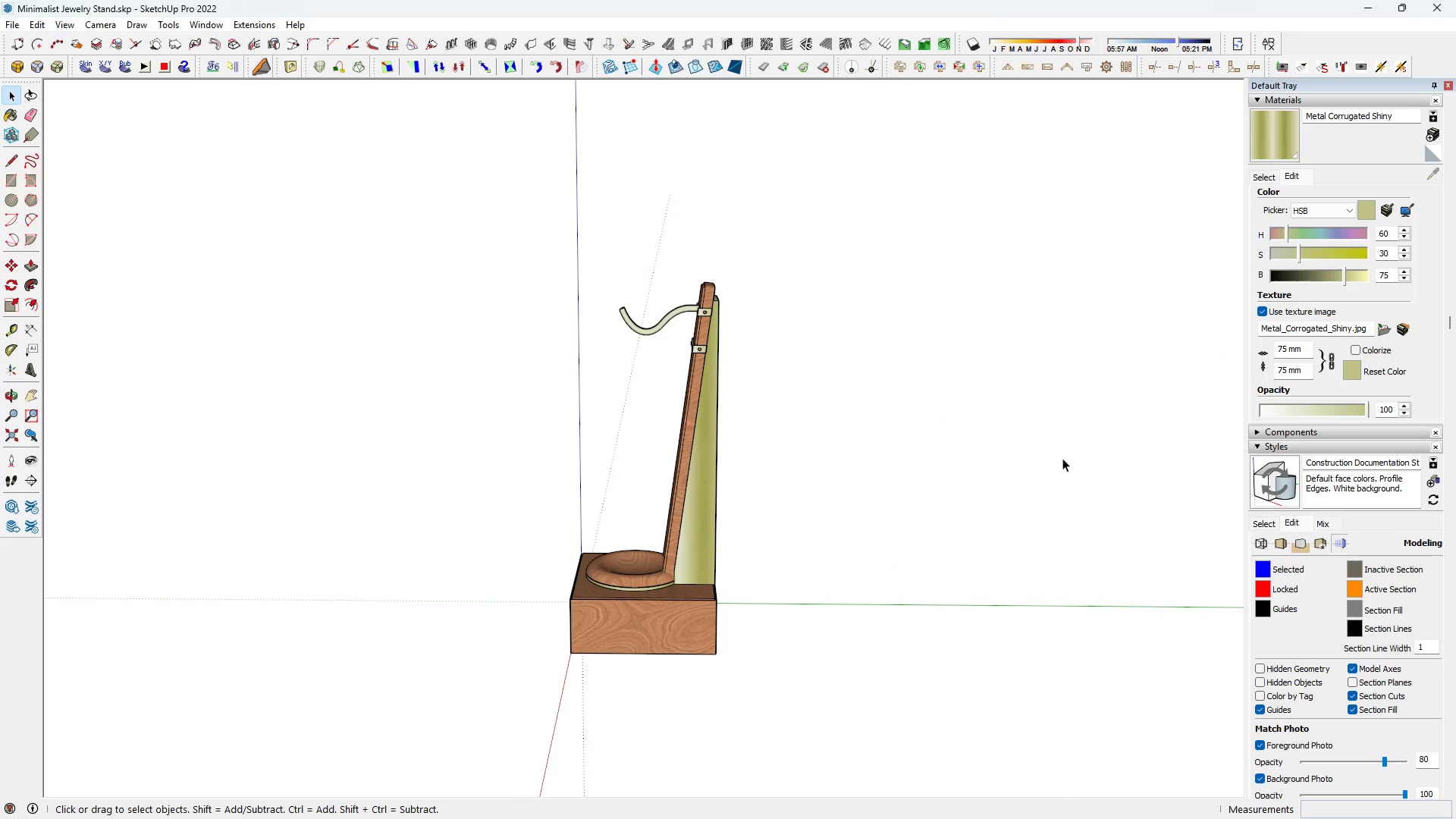 
scroll: coordinate [735, 540], scroll_direction: down, amount: 5.0
 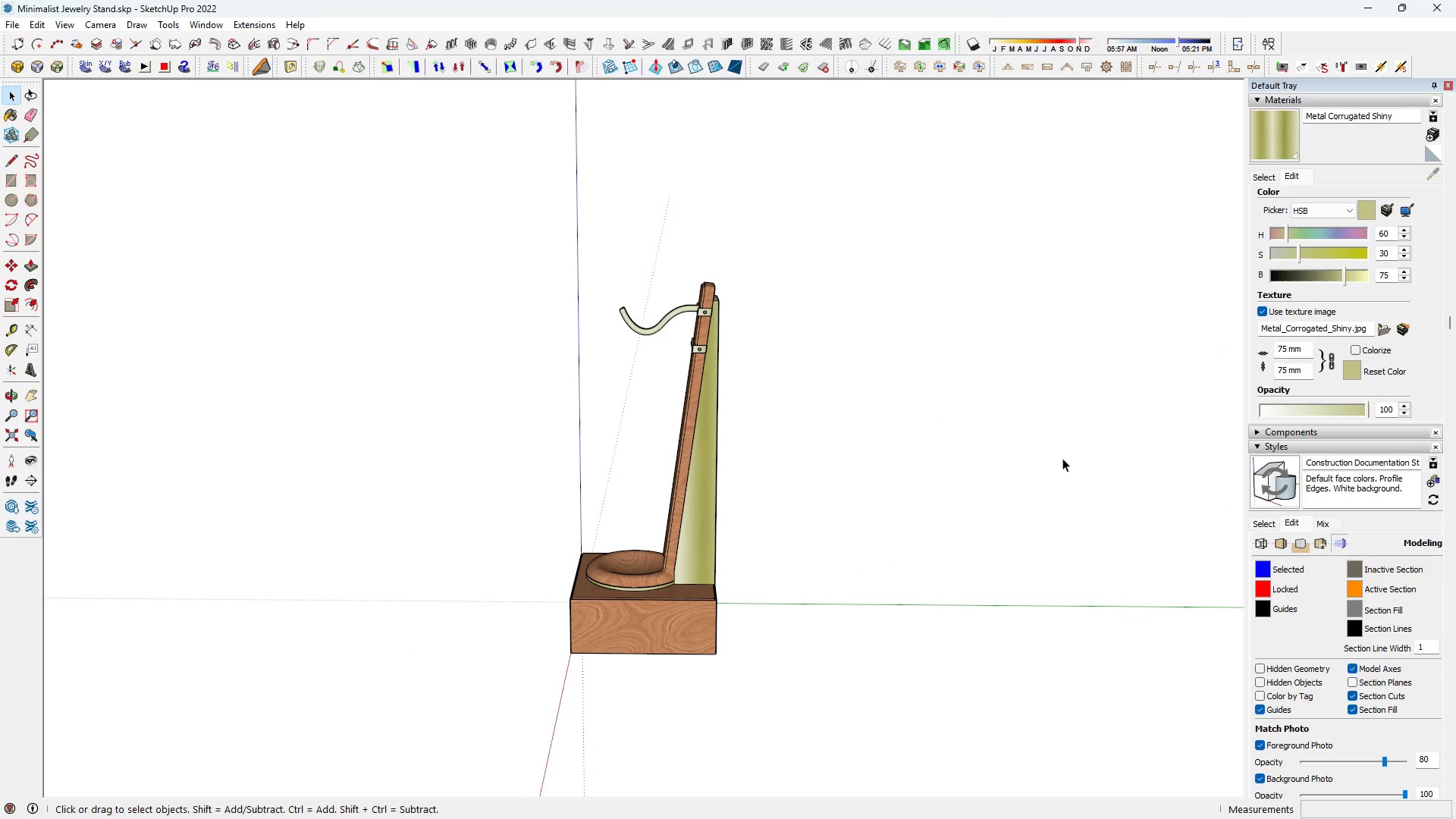 
left_click([1062, 458])
 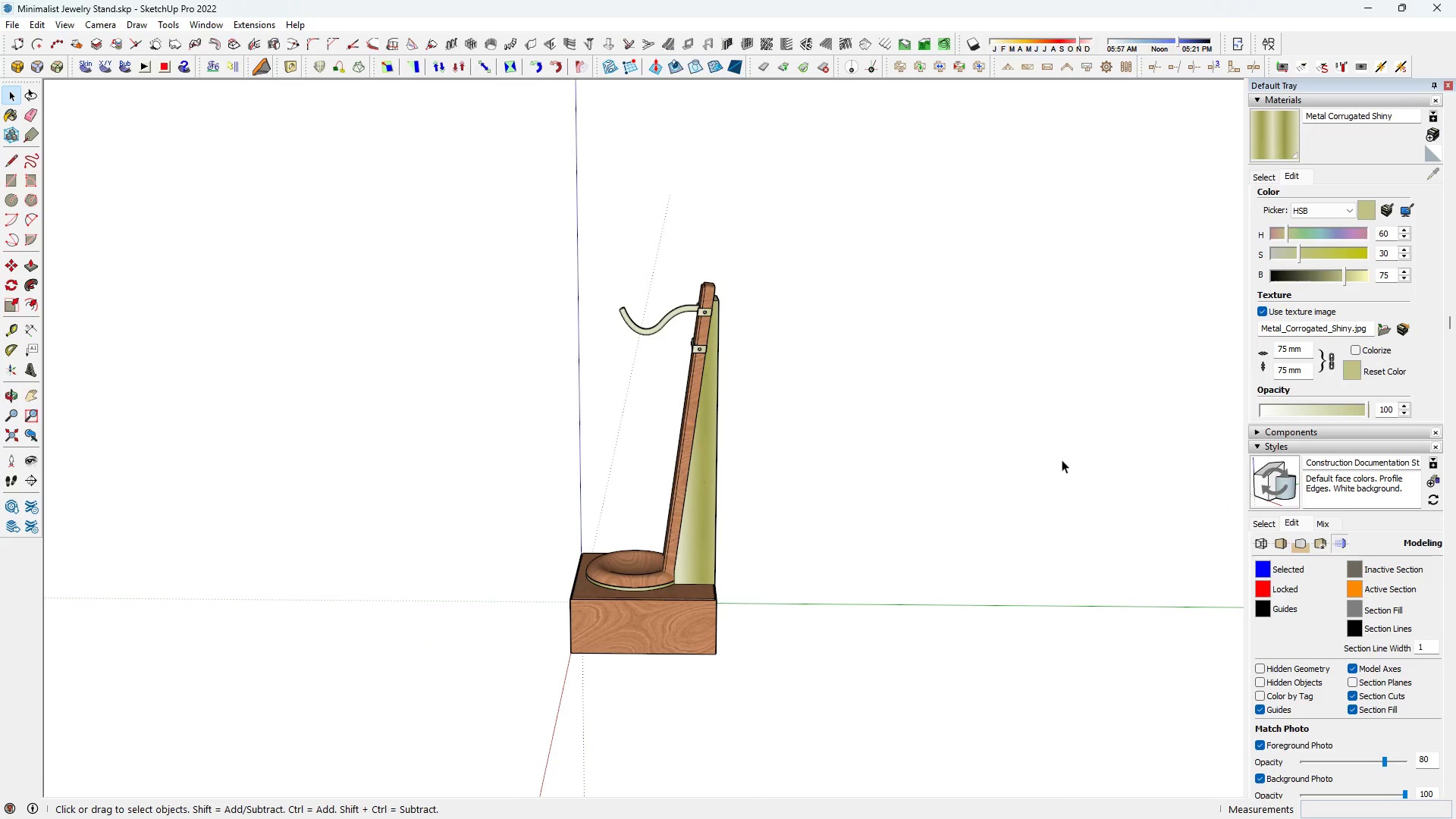 
left_click_drag(start_coordinate=[1062, 460], to_coordinate=[1055, 462])
 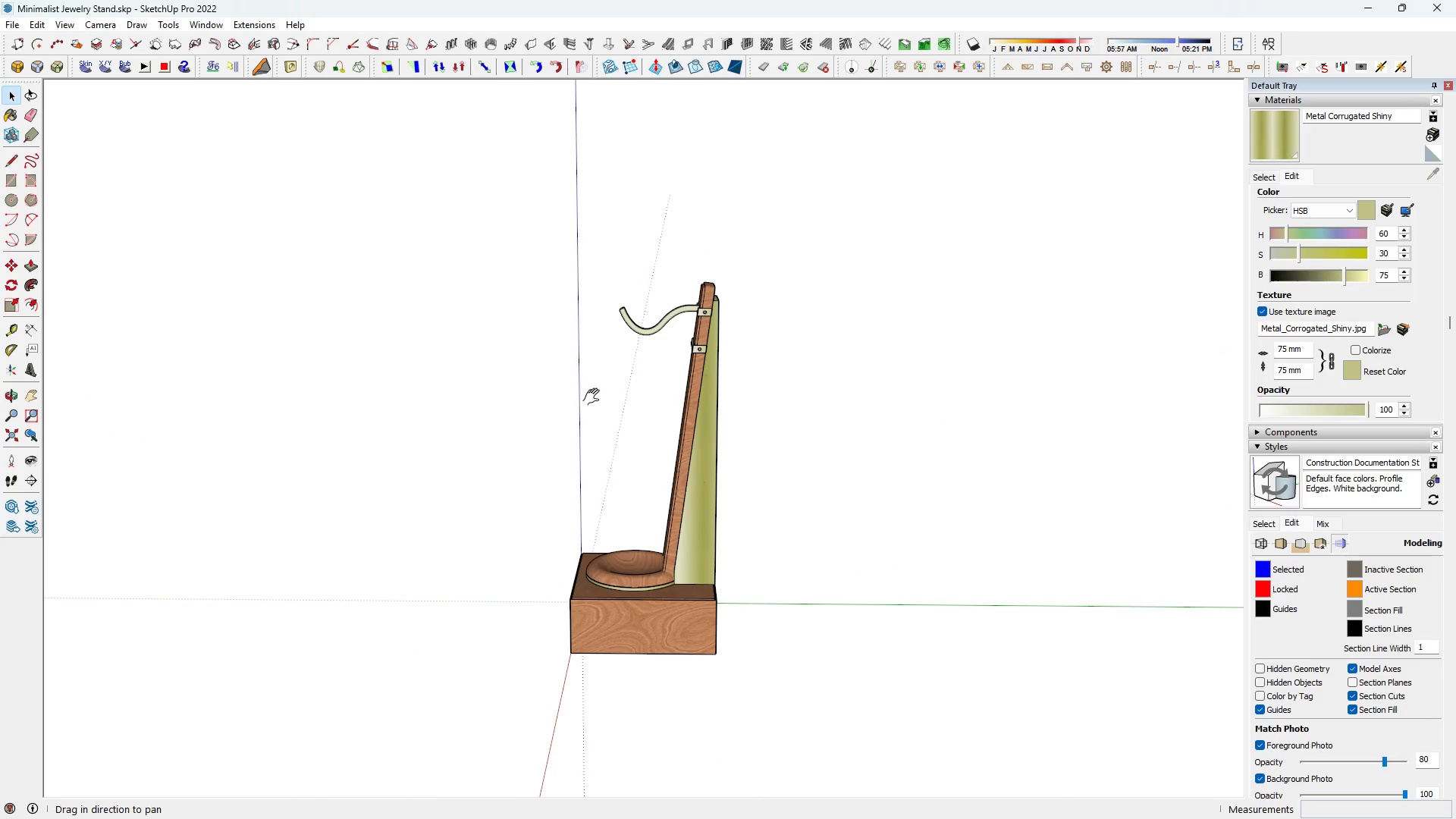 
type(hhhhhhh )
 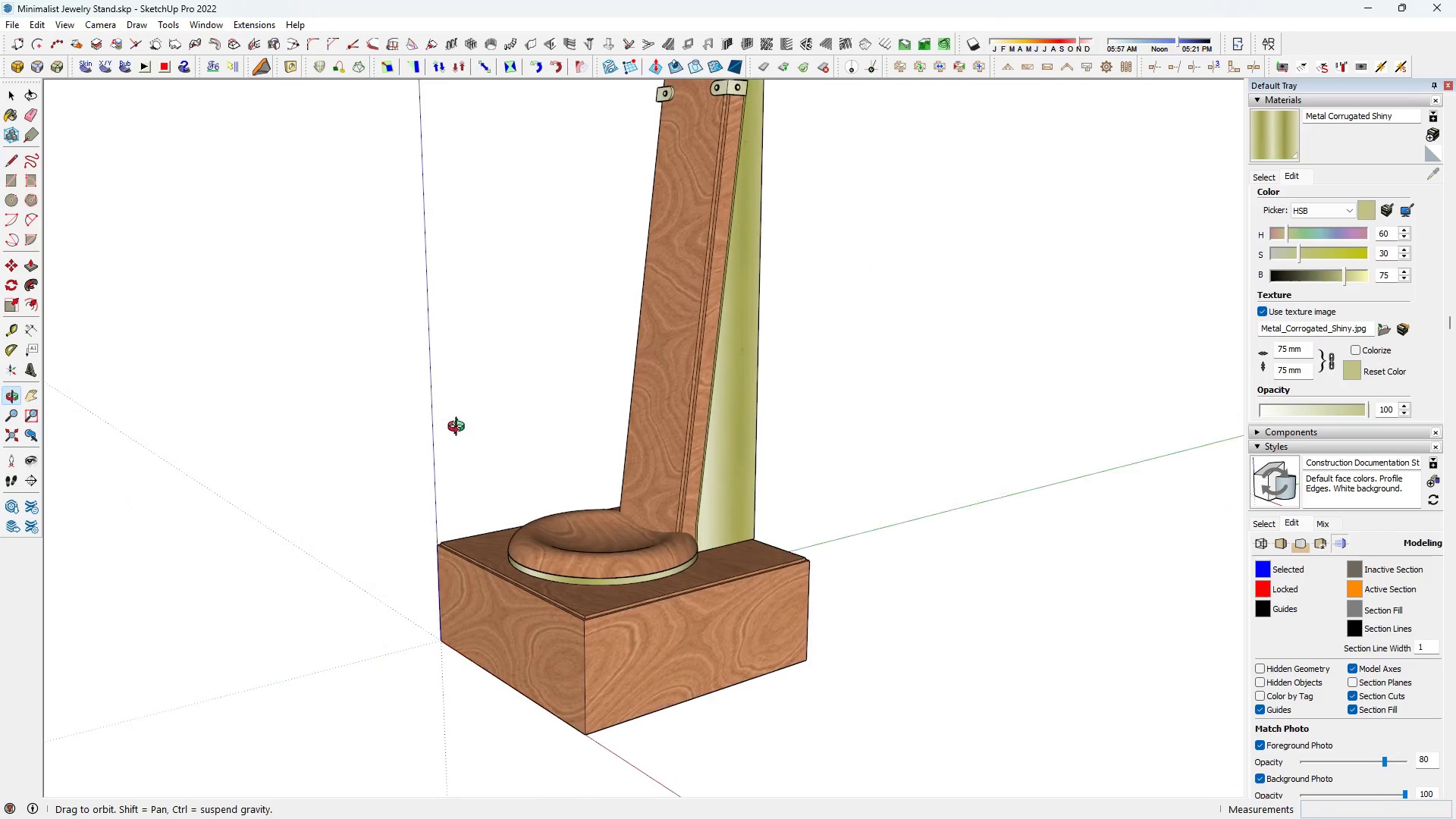 
scroll: coordinate [684, 341], scroll_direction: up, amount: 15.0
 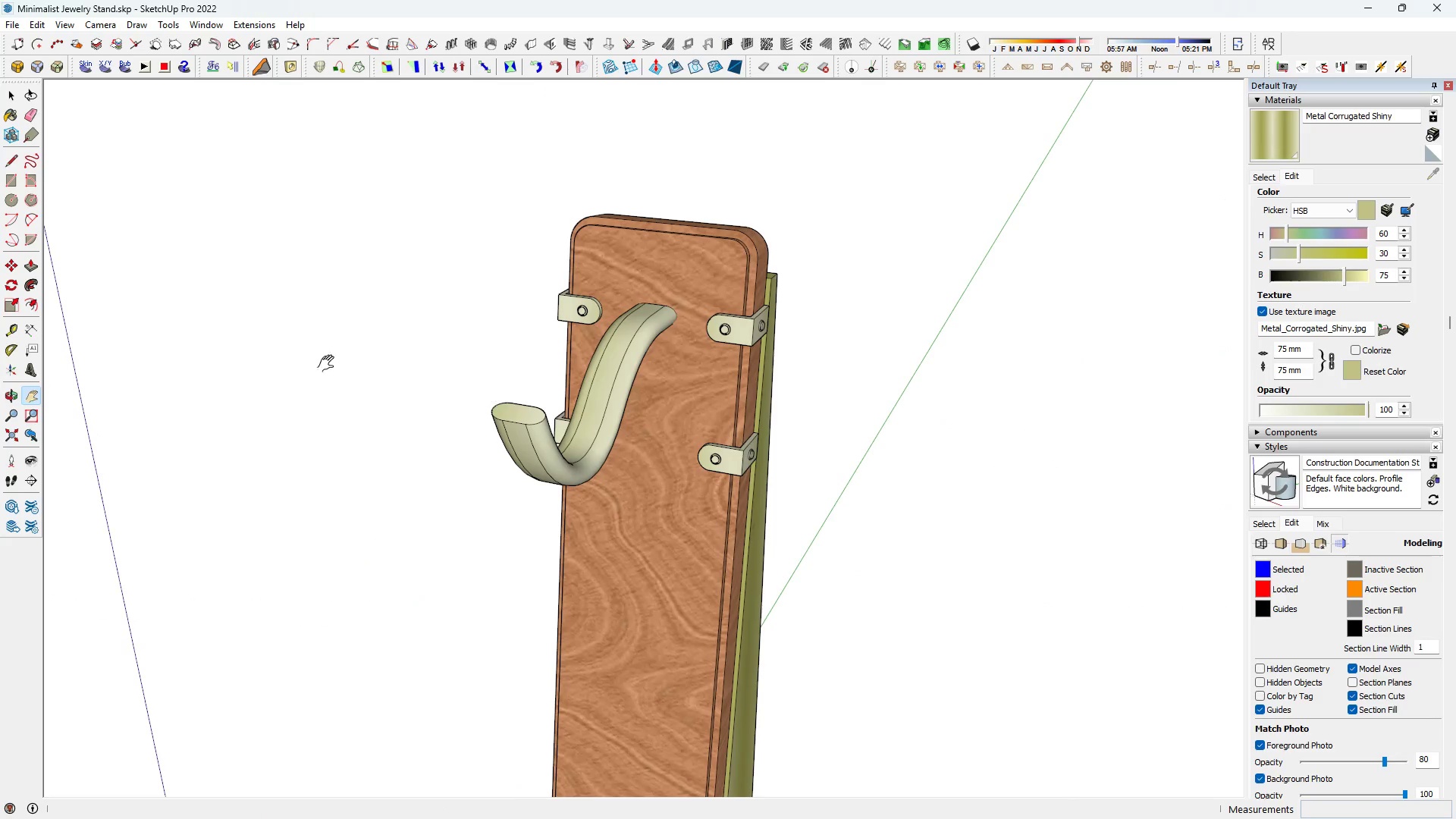 
scroll: coordinate [697, 250], scroll_direction: down, amount: 12.0
 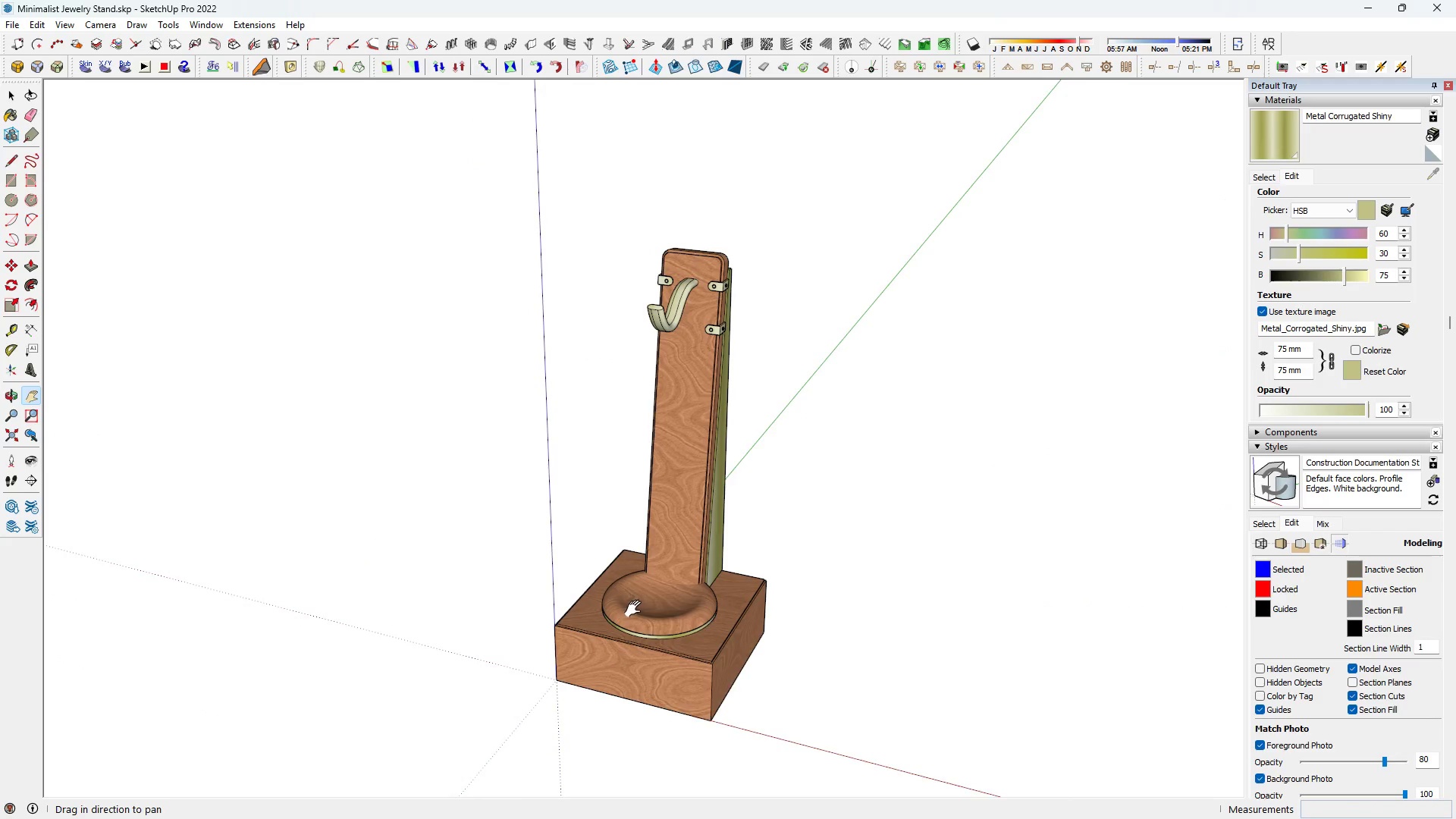 
left_click_drag(start_coordinate=[636, 602], to_coordinate=[634, 542])
 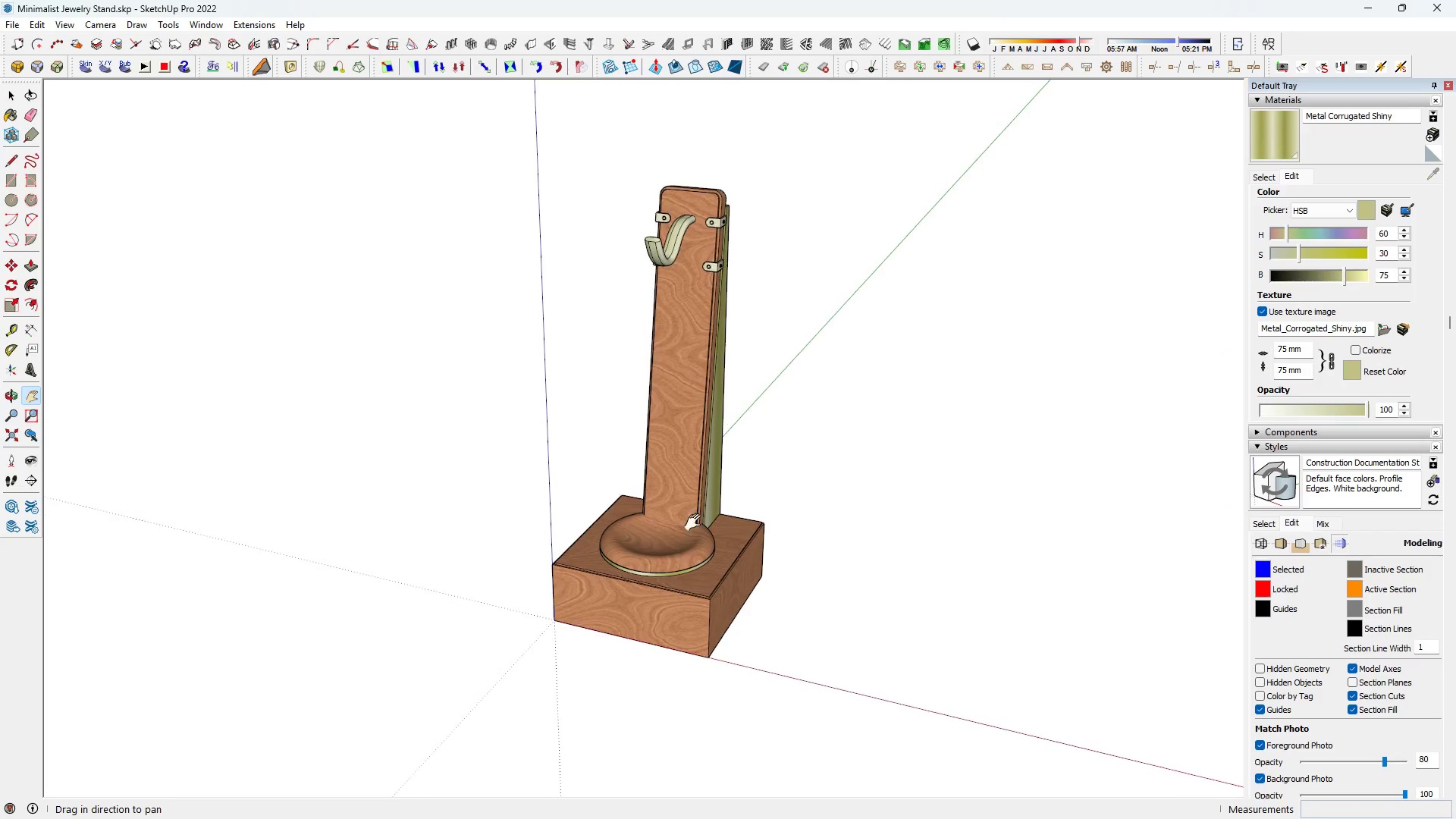 
scroll: coordinate [478, 460], scroll_direction: up, amount: 5.0
 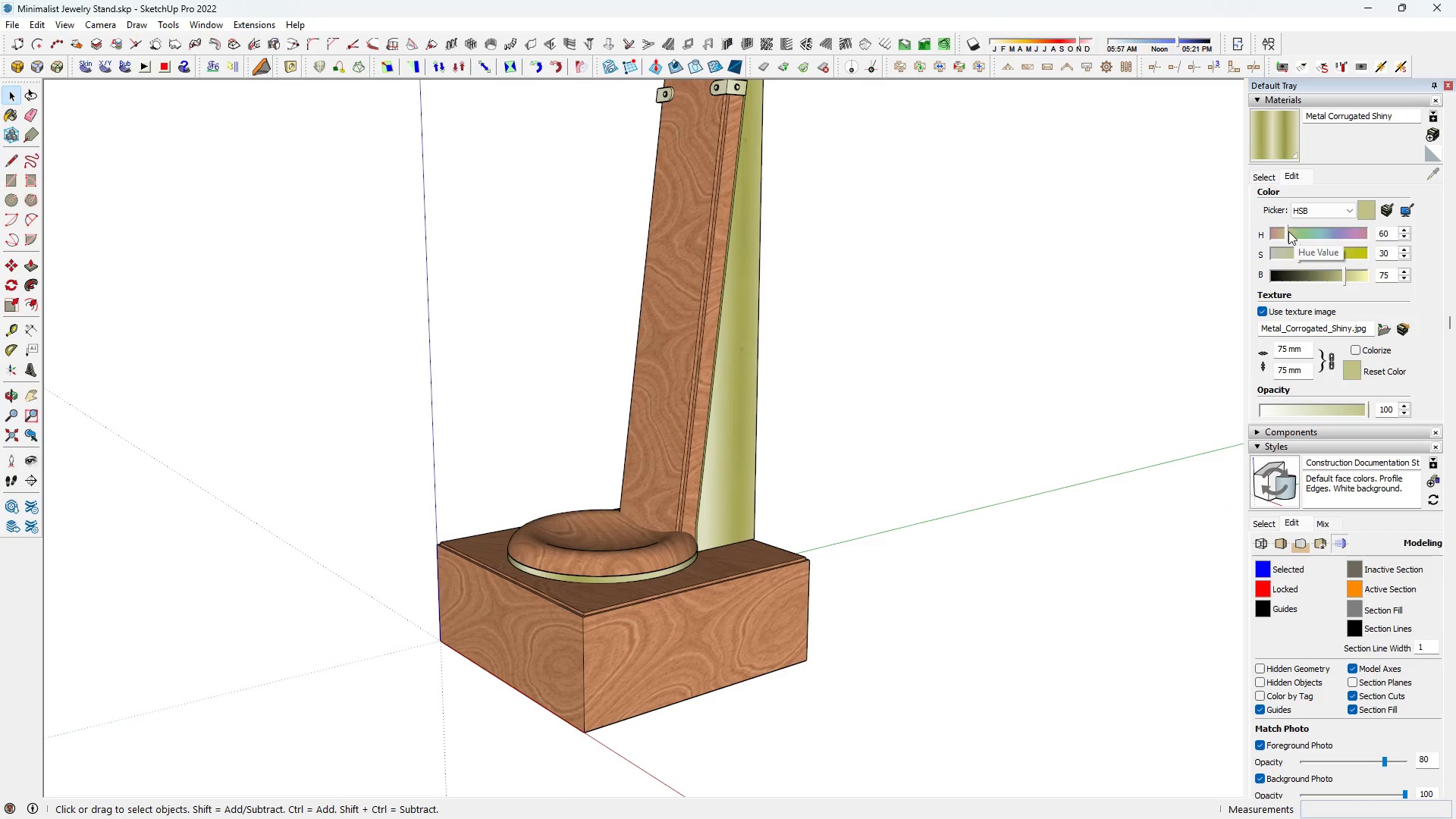 
left_click([1288, 231])
 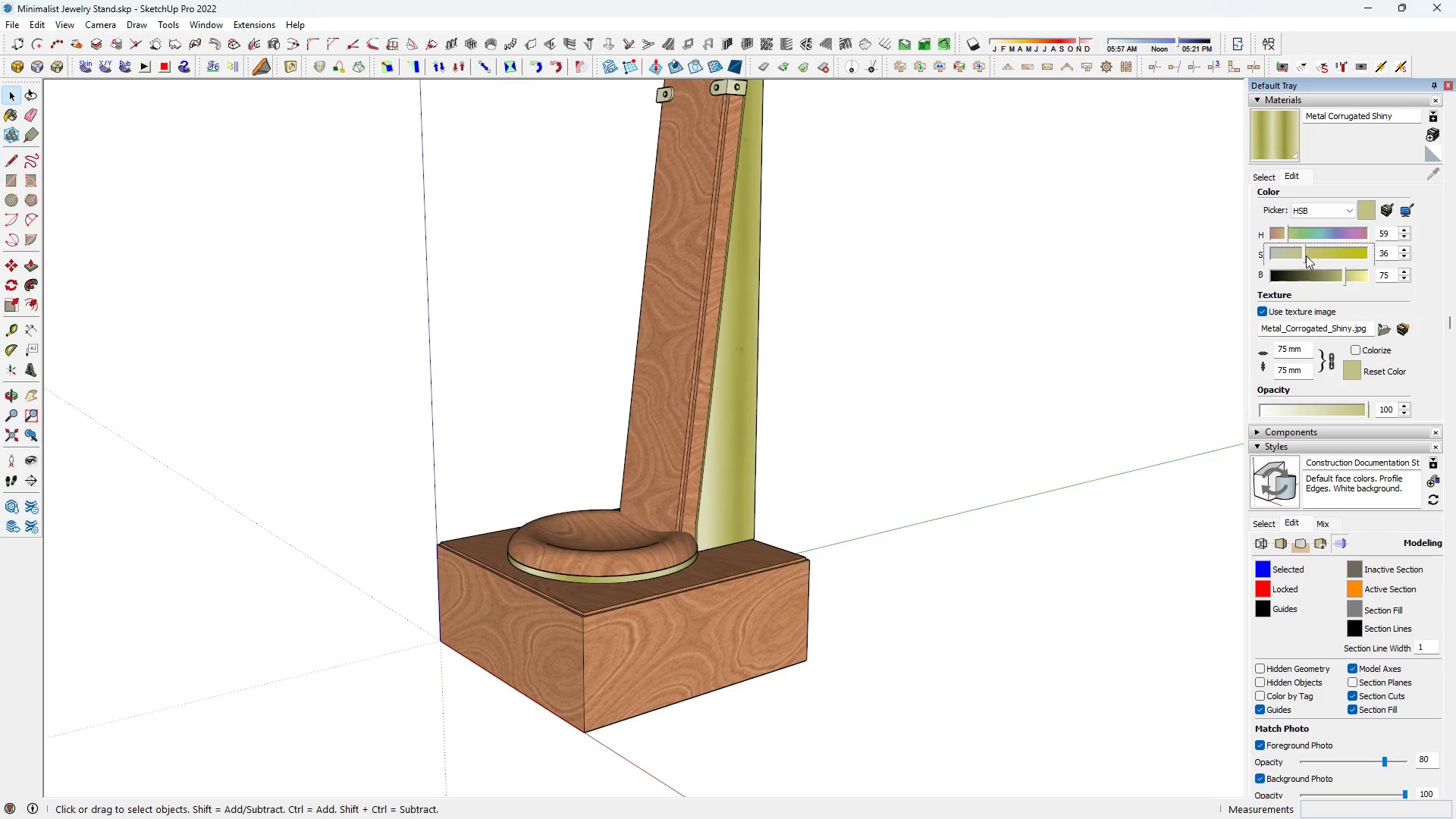 
key(Space)
 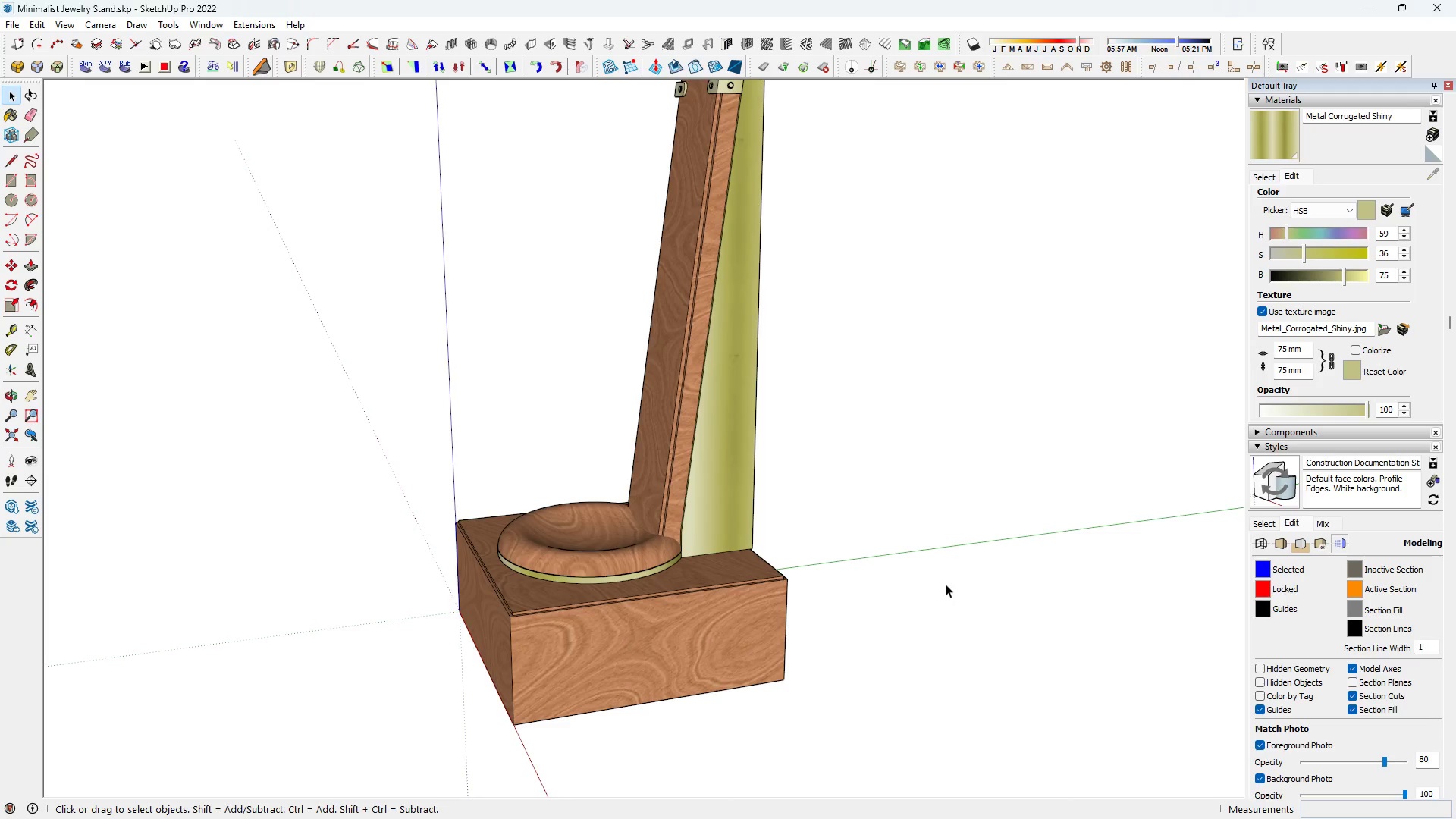 
double_click([946, 584])
 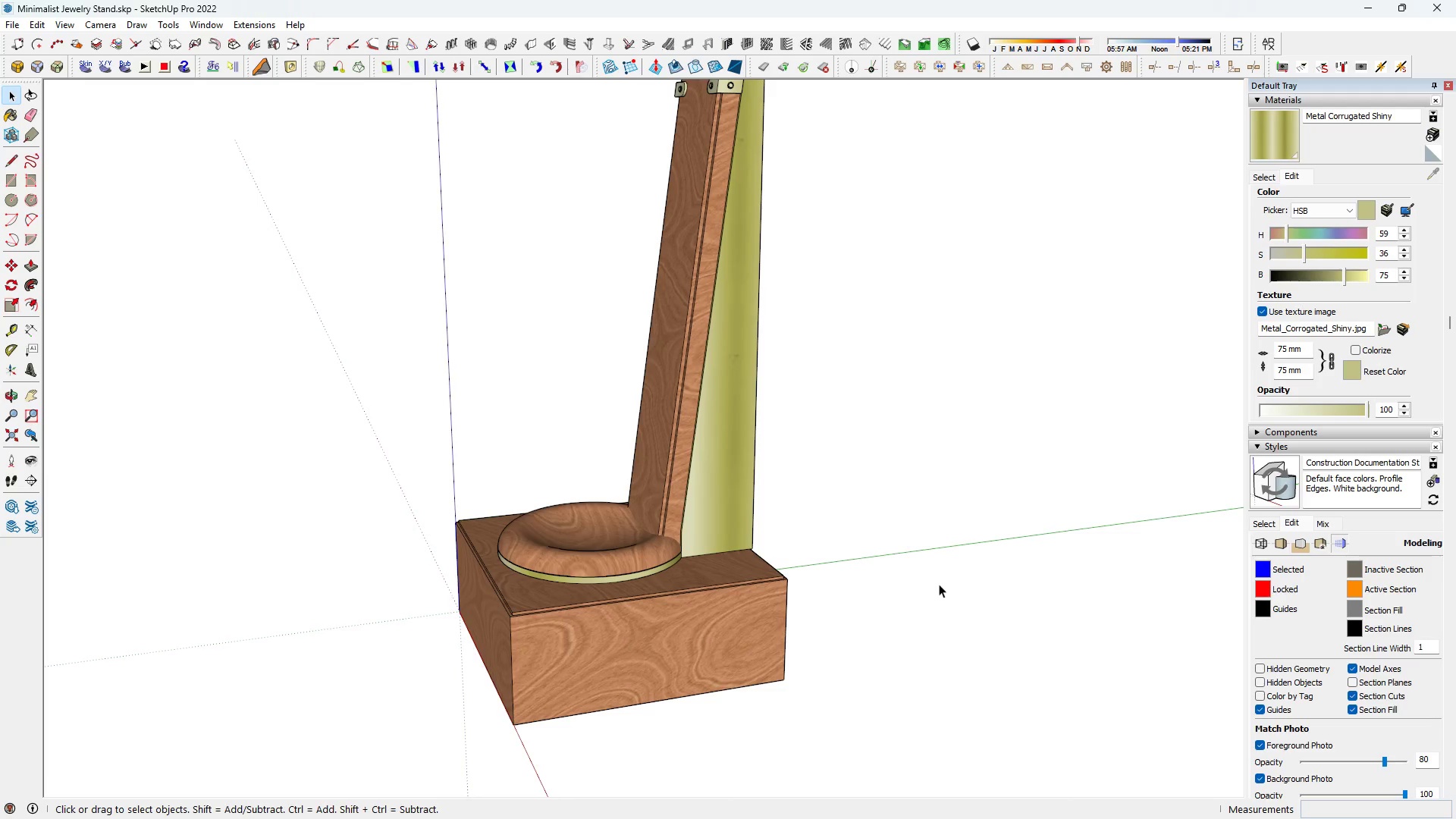 
type(hhh)
 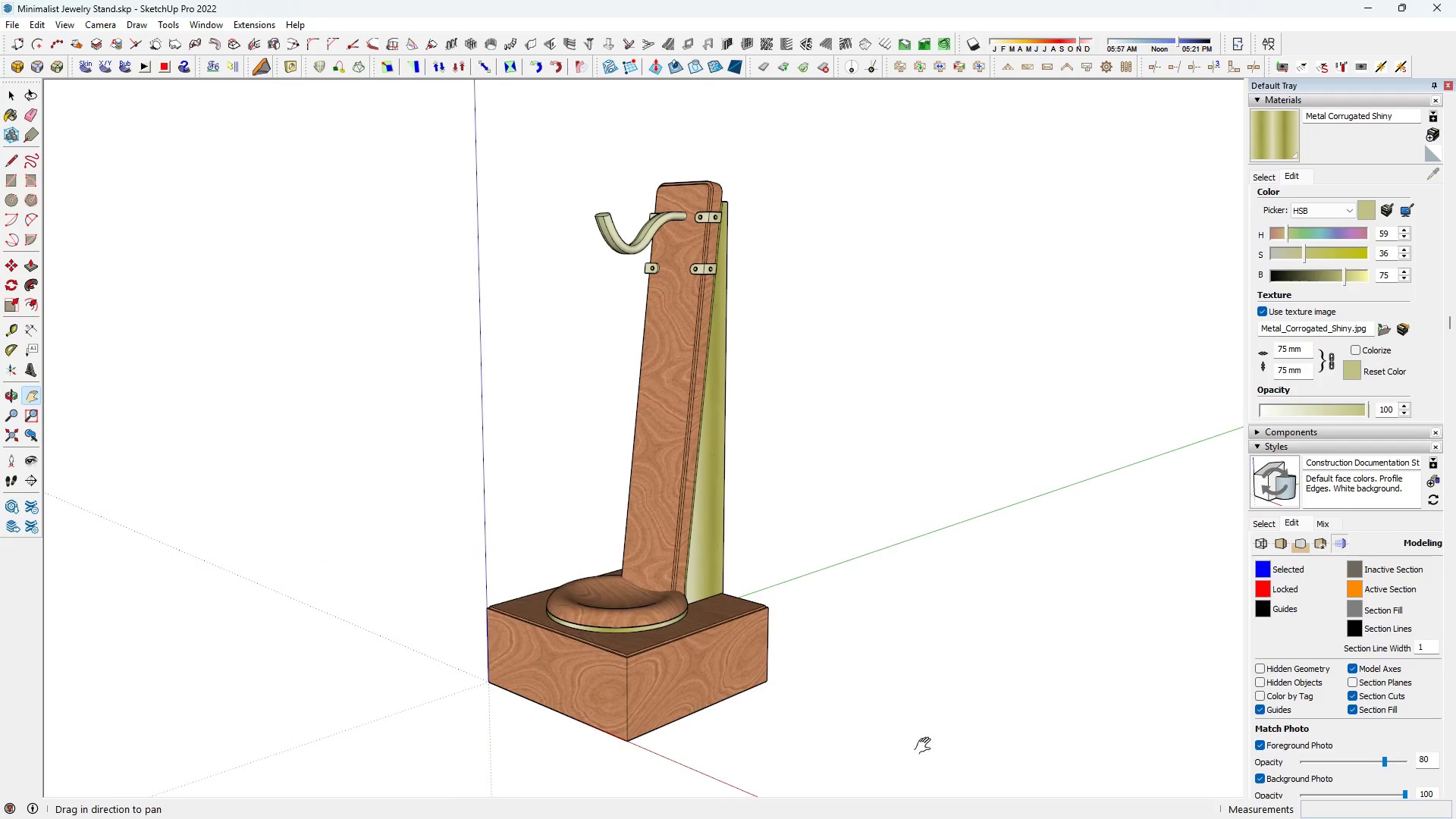 
scroll: coordinate [651, 595], scroll_direction: down, amount: 4.0
 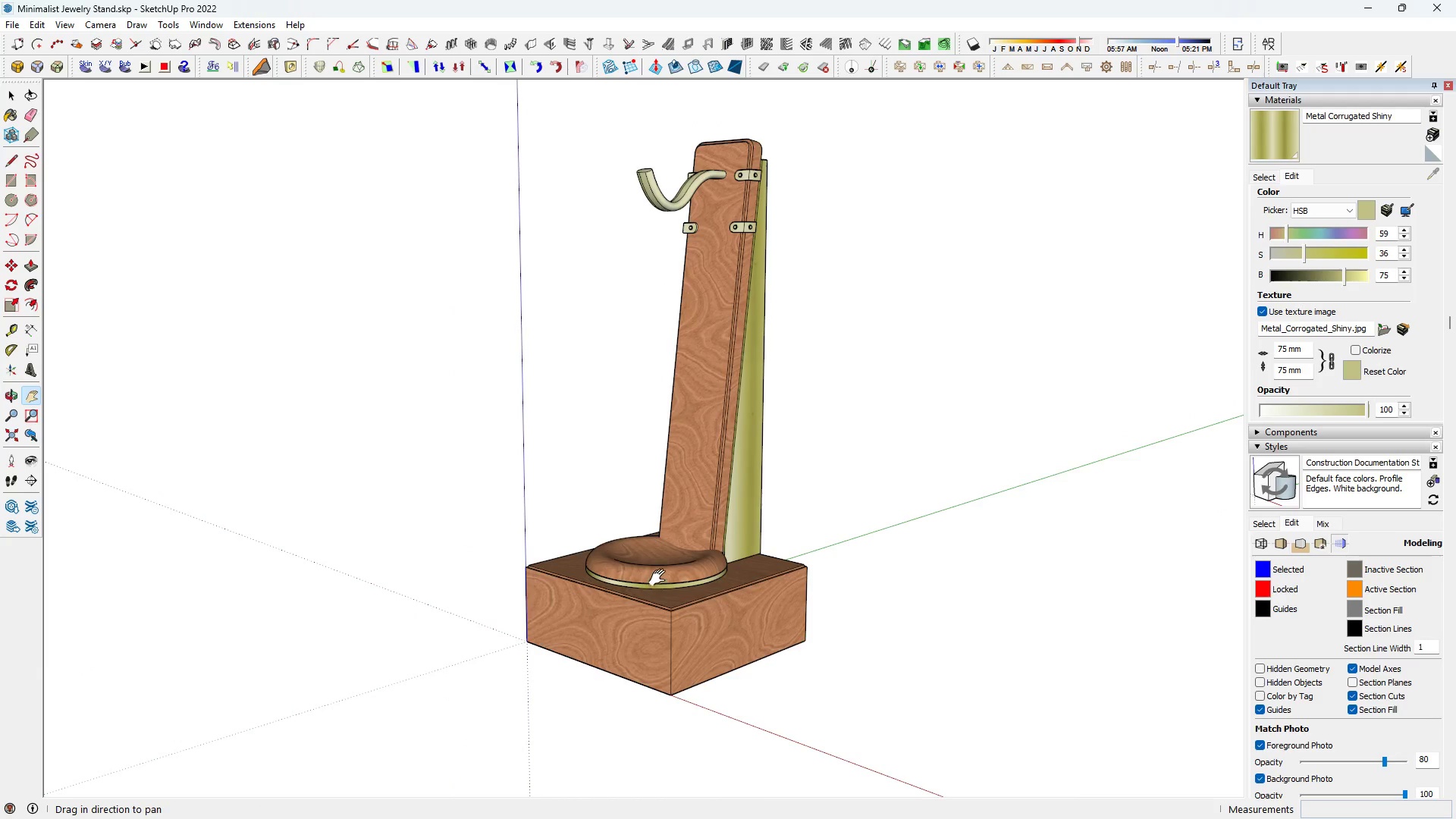 
left_click_drag(start_coordinate=[661, 579], to_coordinate=[619, 623])
 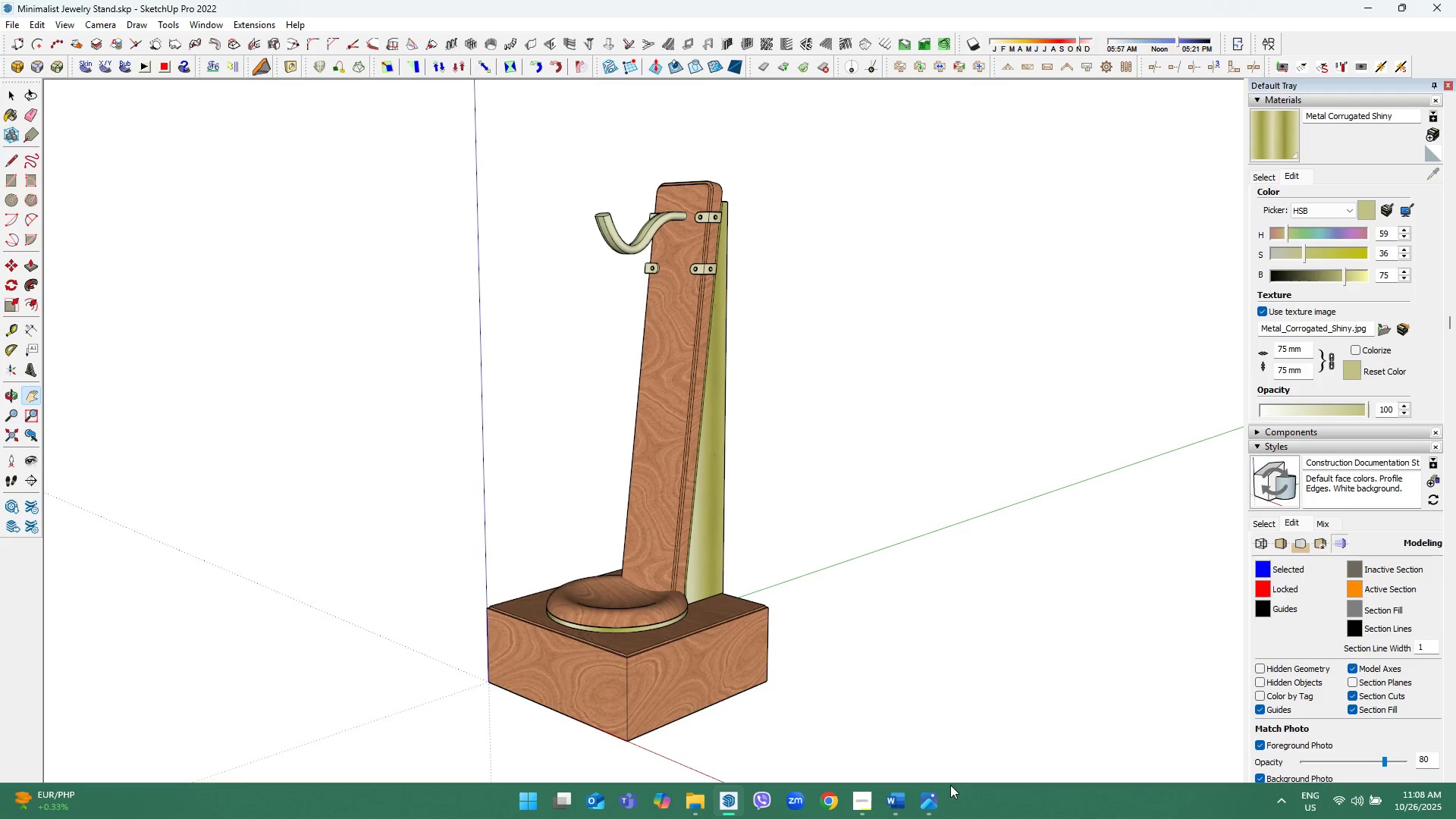 
left_click([937, 795])
 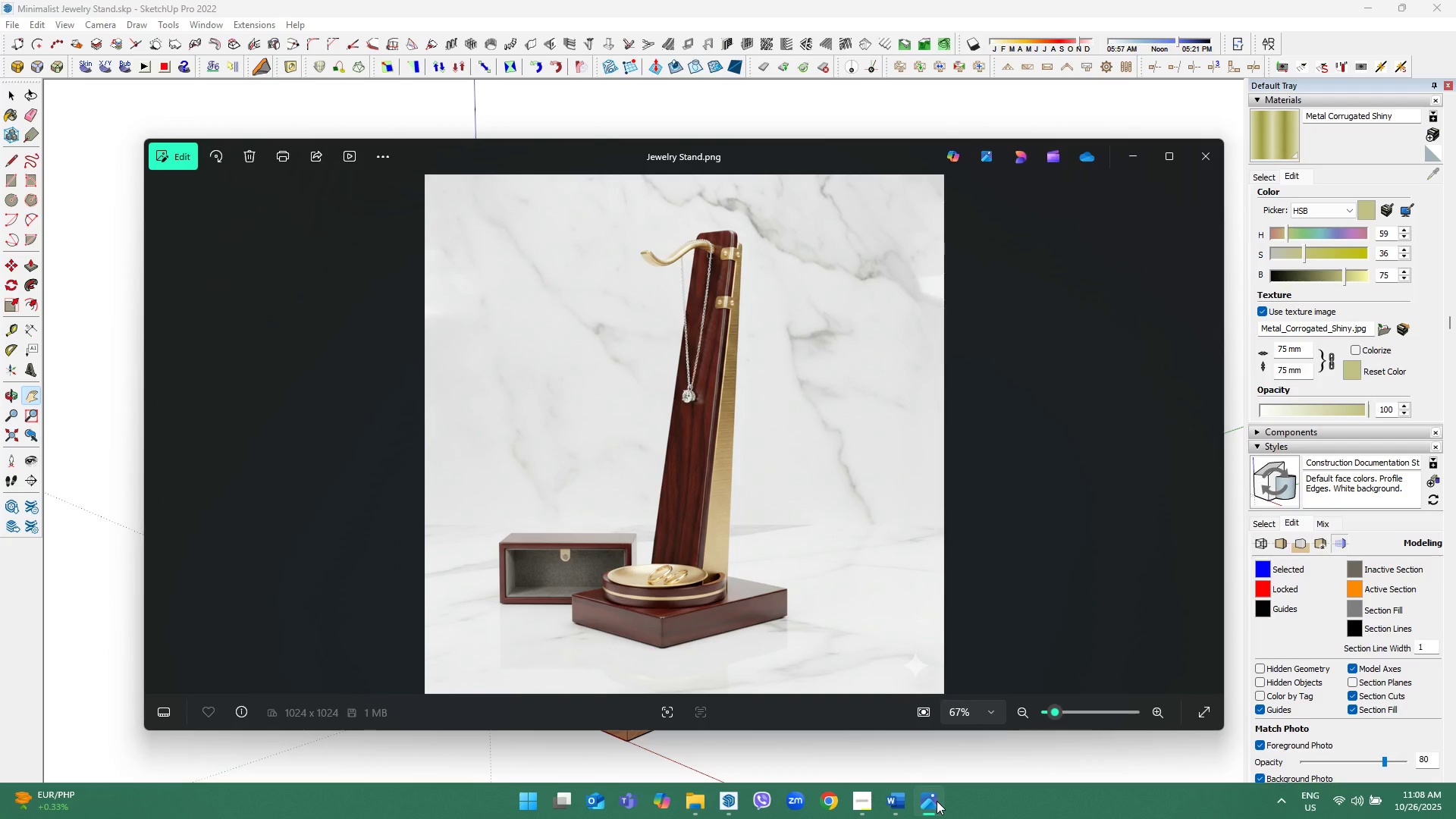 
left_click([937, 801])
 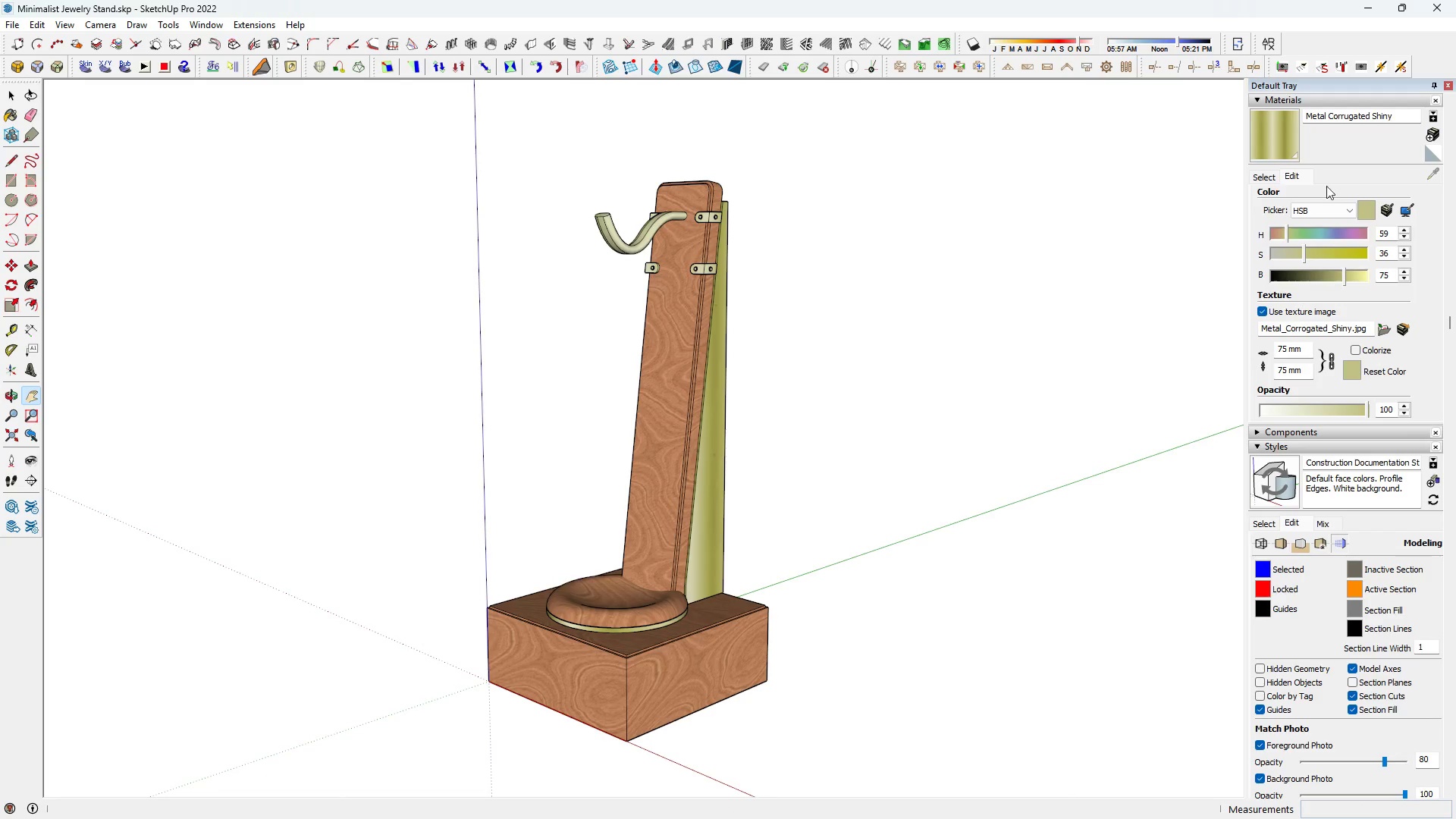 
left_click([1266, 181])
 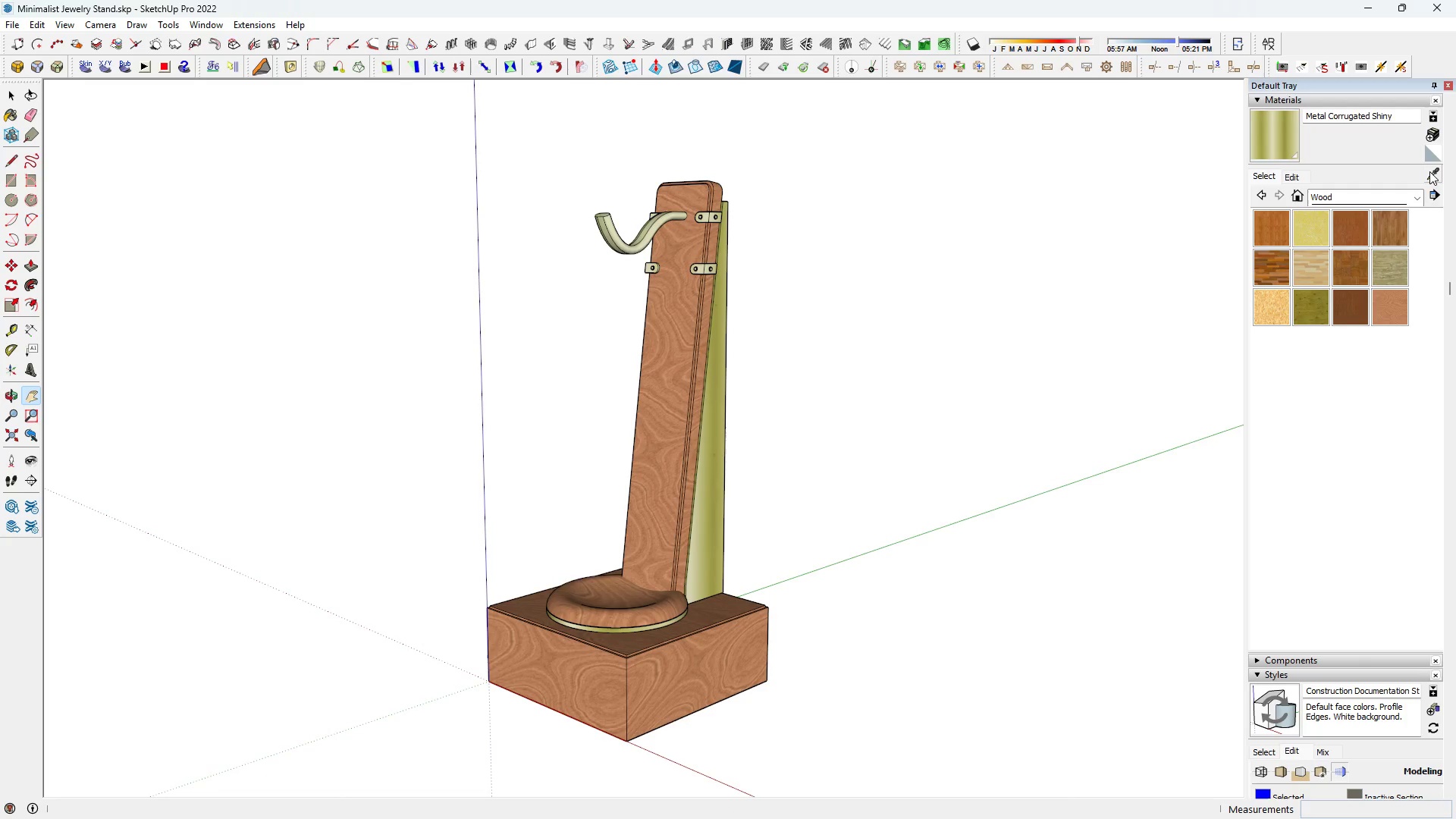 
left_click([1433, 172])
 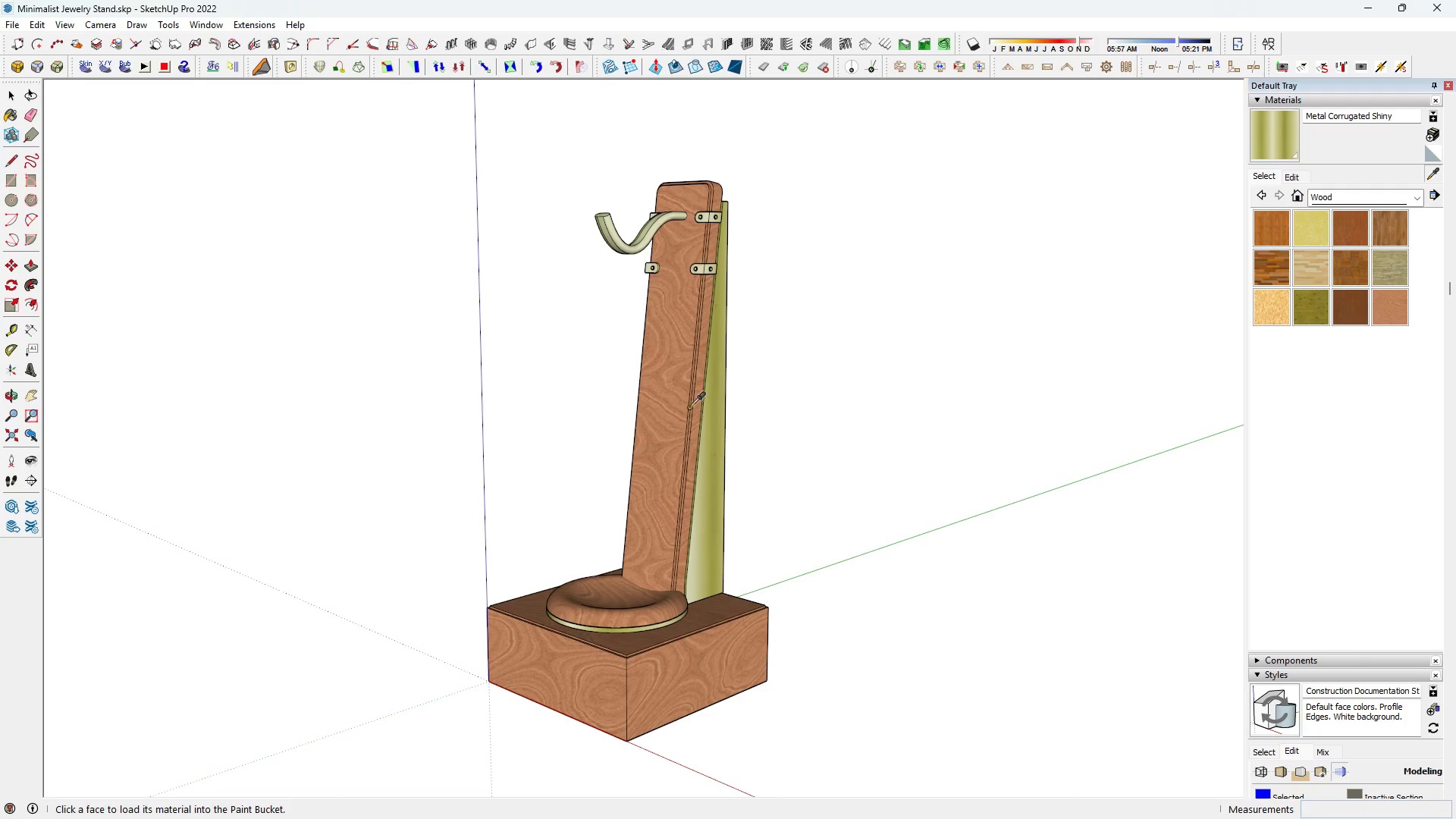 
left_click([685, 404])
 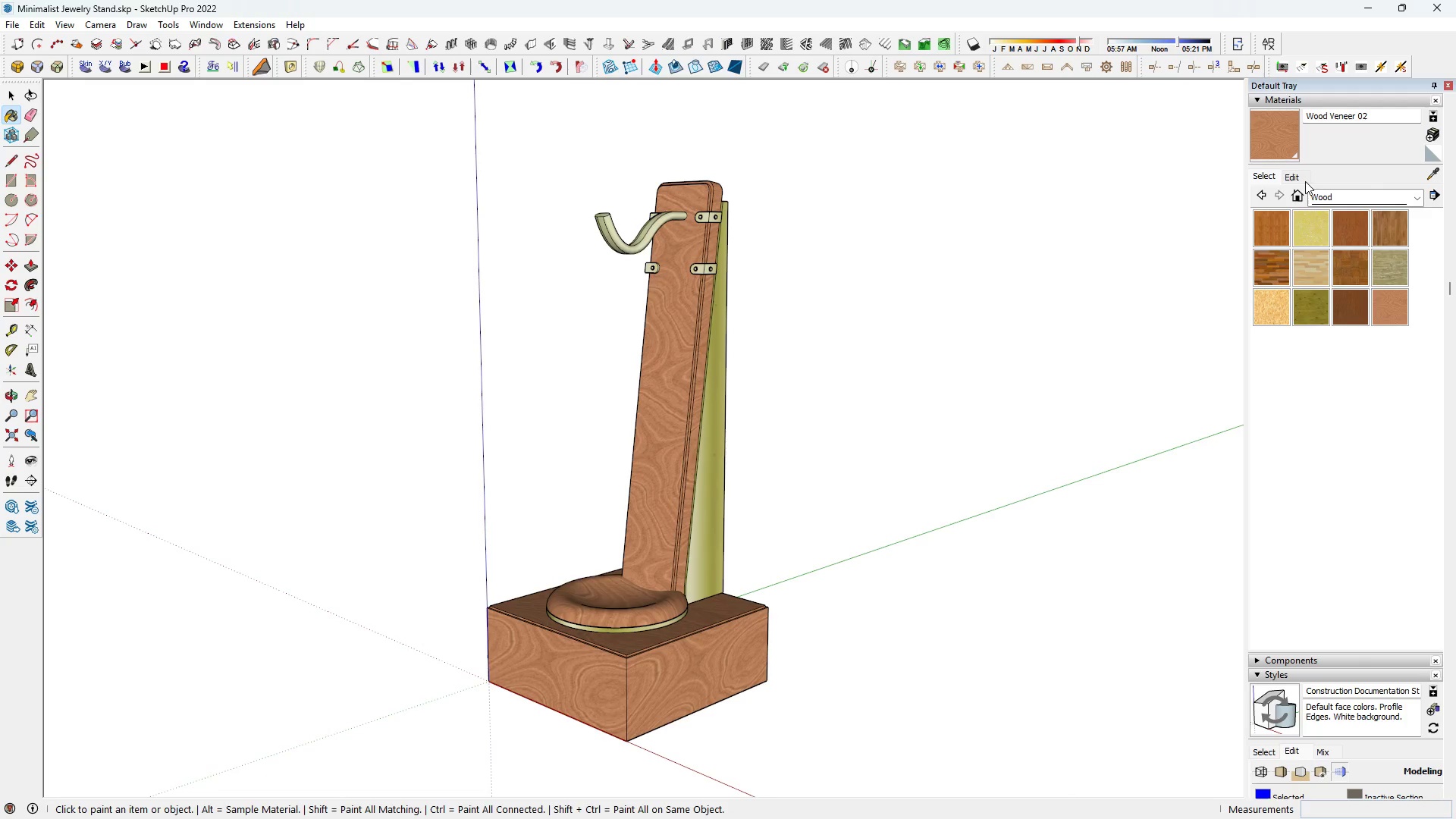 
left_click([1301, 177])
 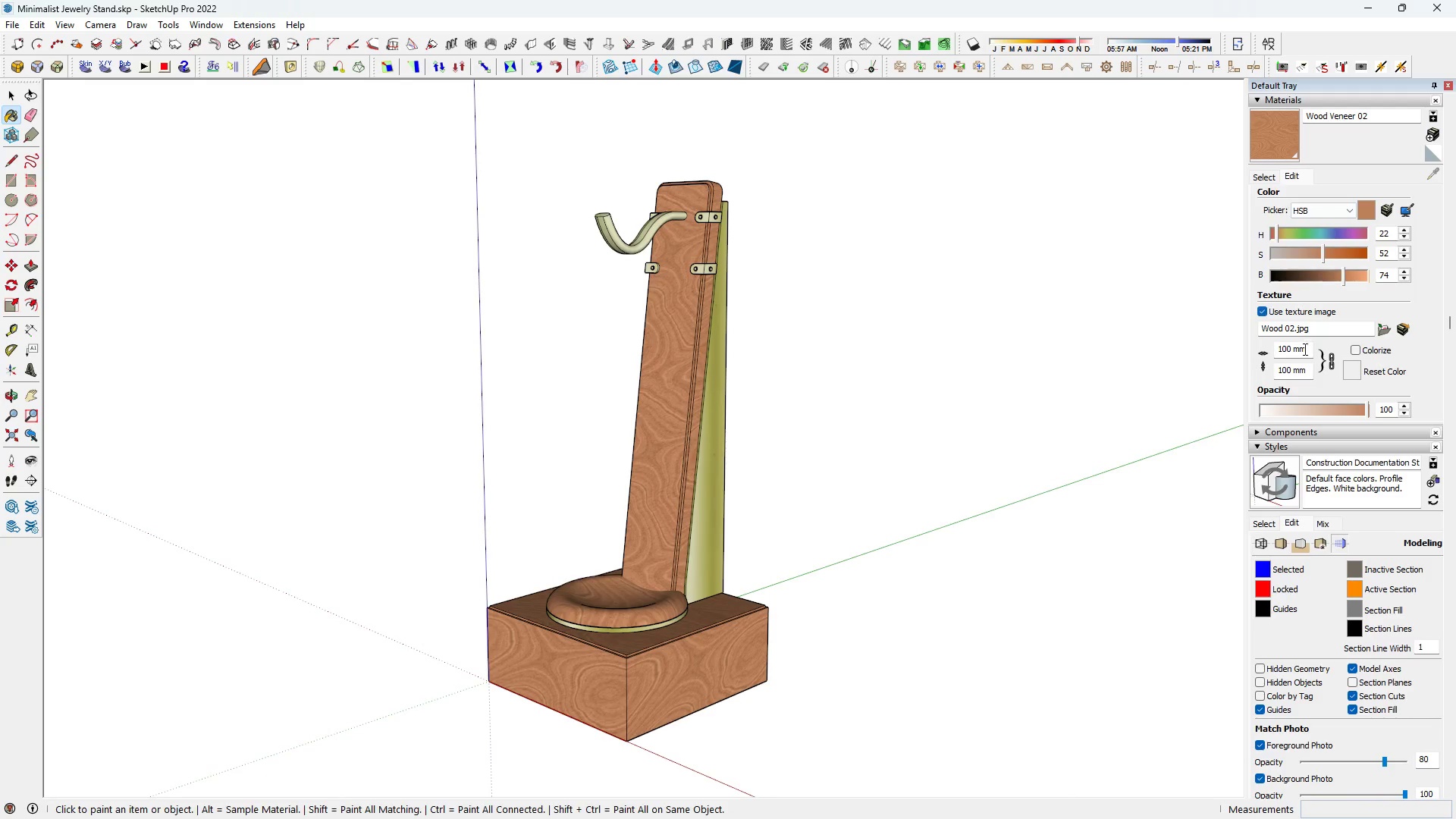 
left_click([1304, 351])
 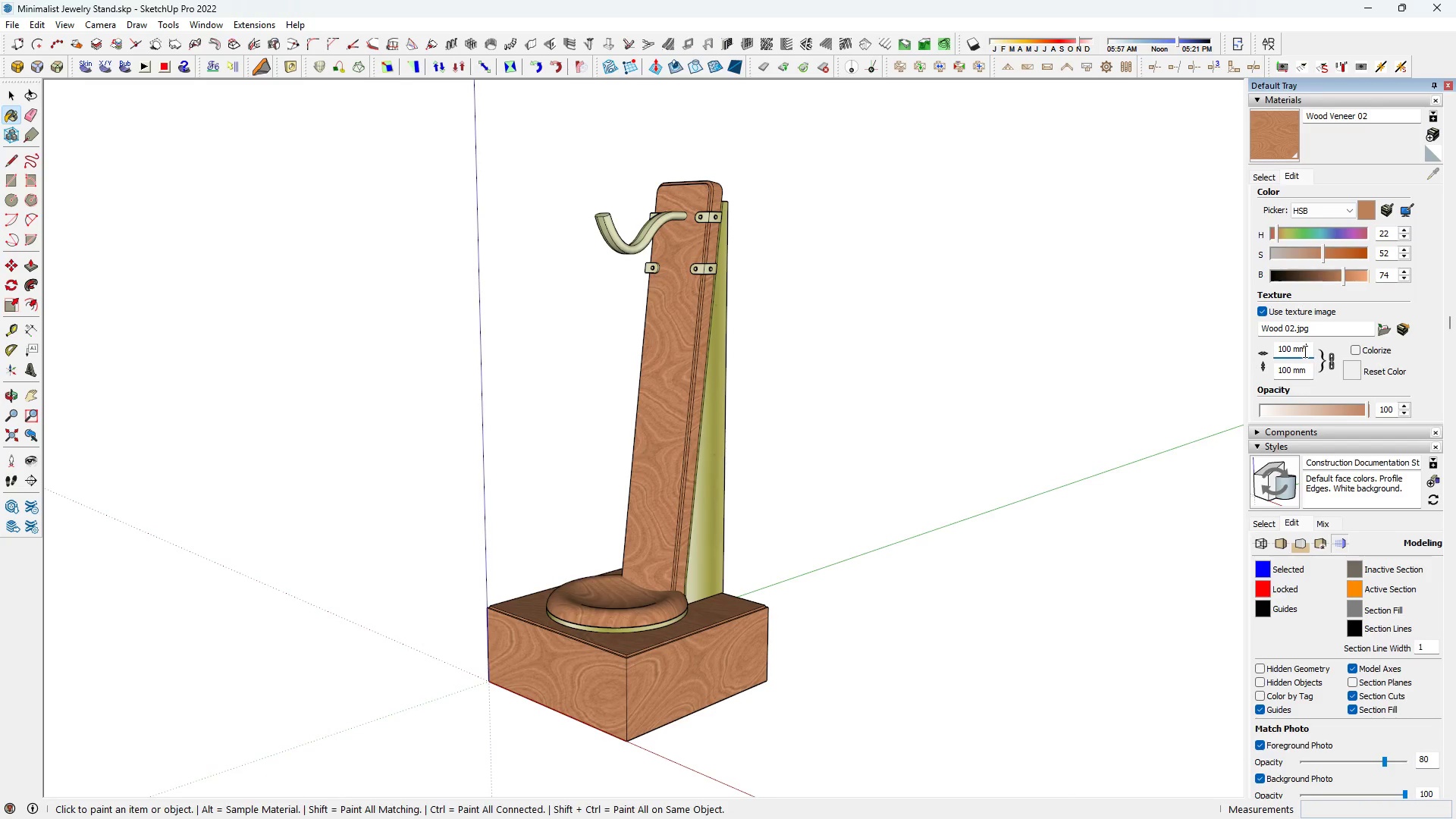 
key(Control+ControlLeft)
 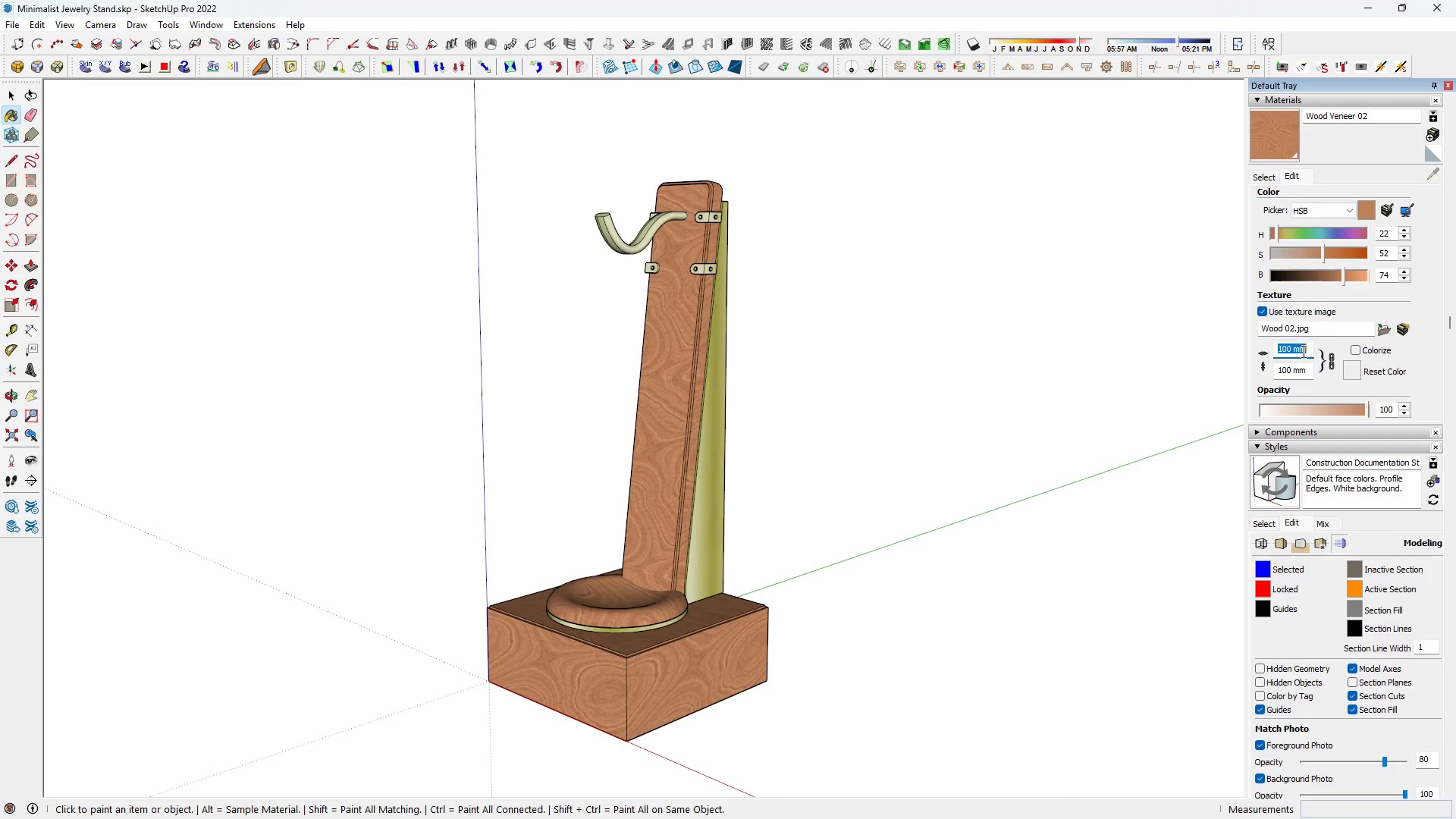 
key(Control+A)
 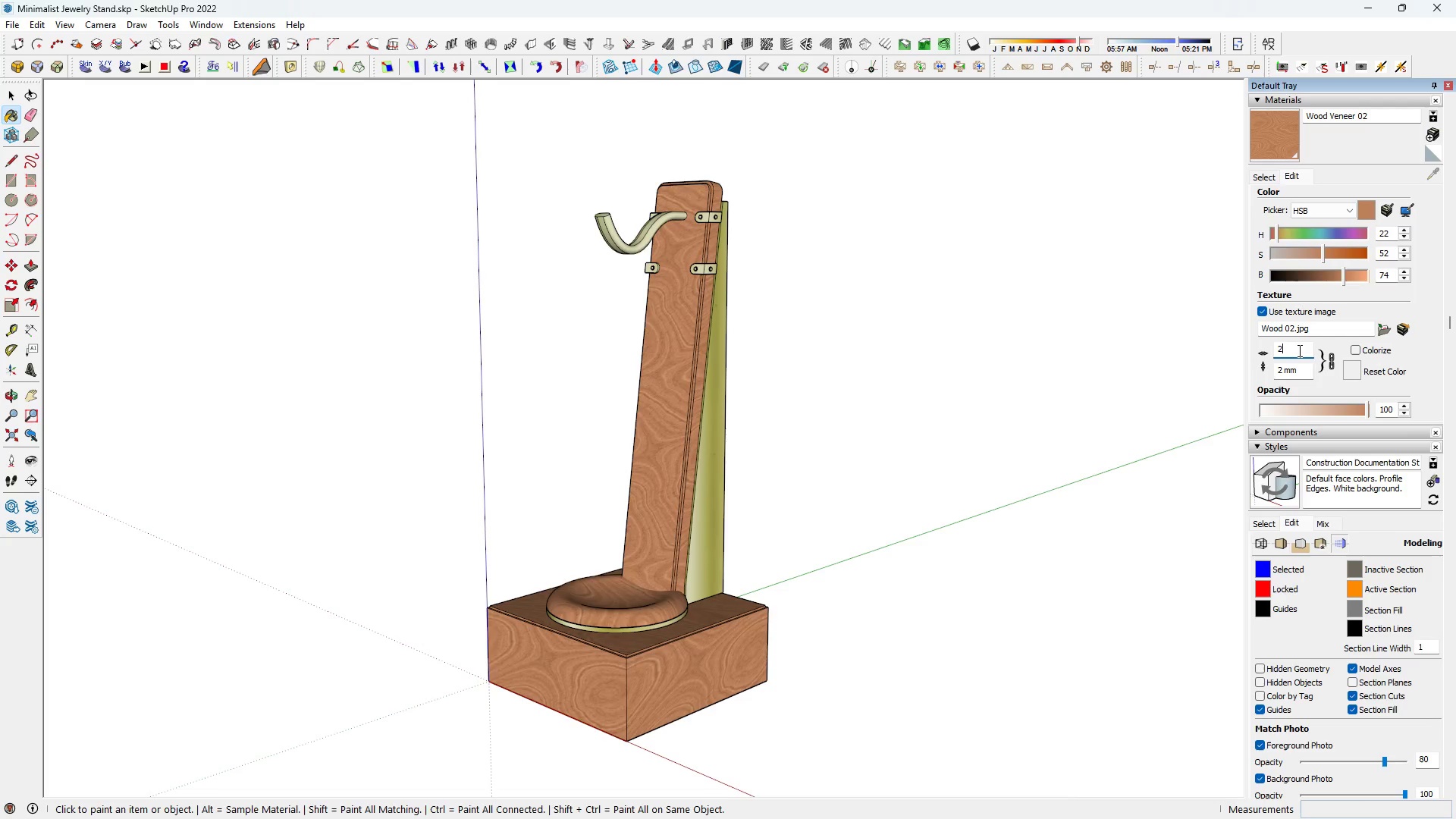 
type(200)
 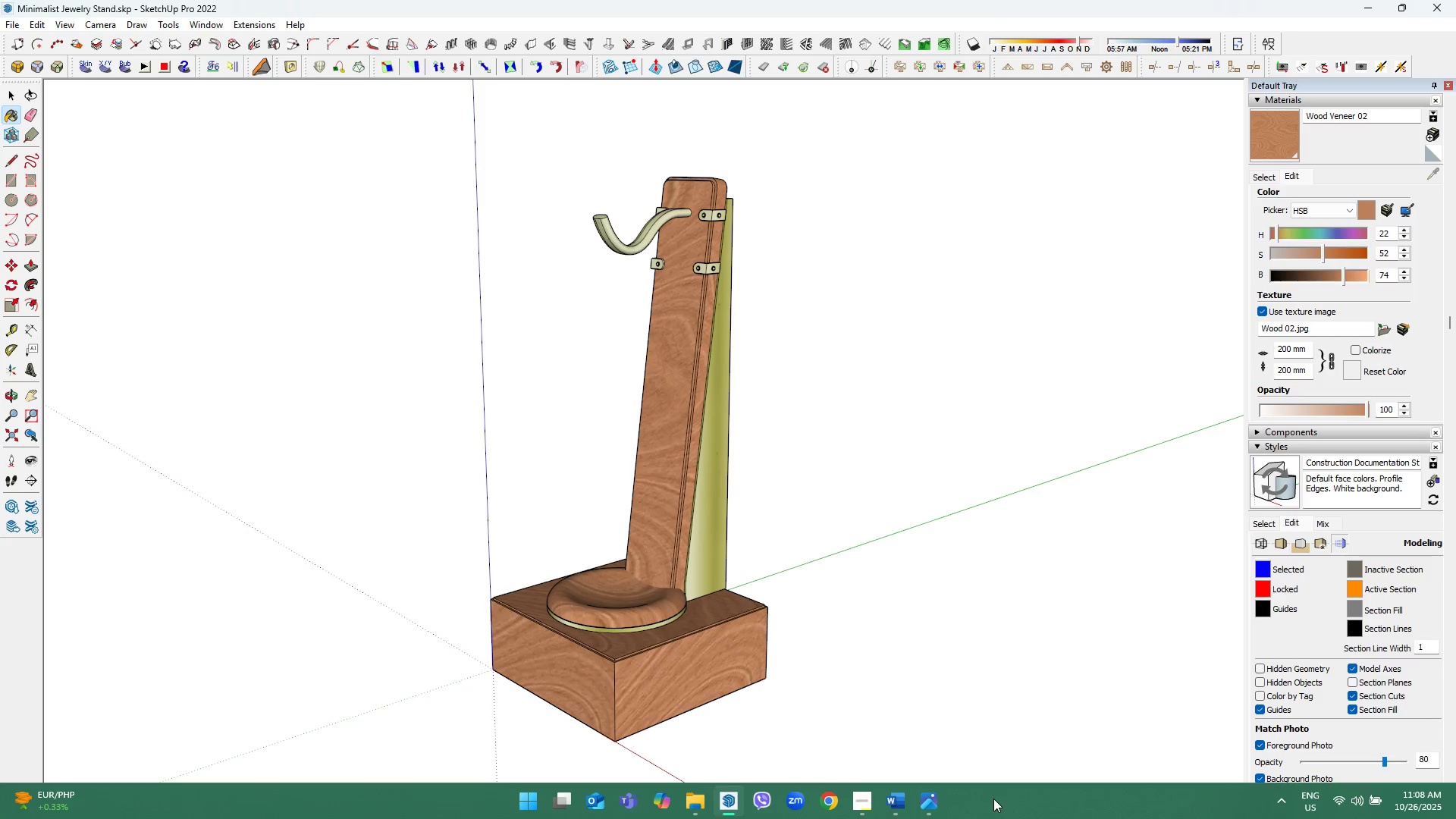 
left_click([932, 791])
 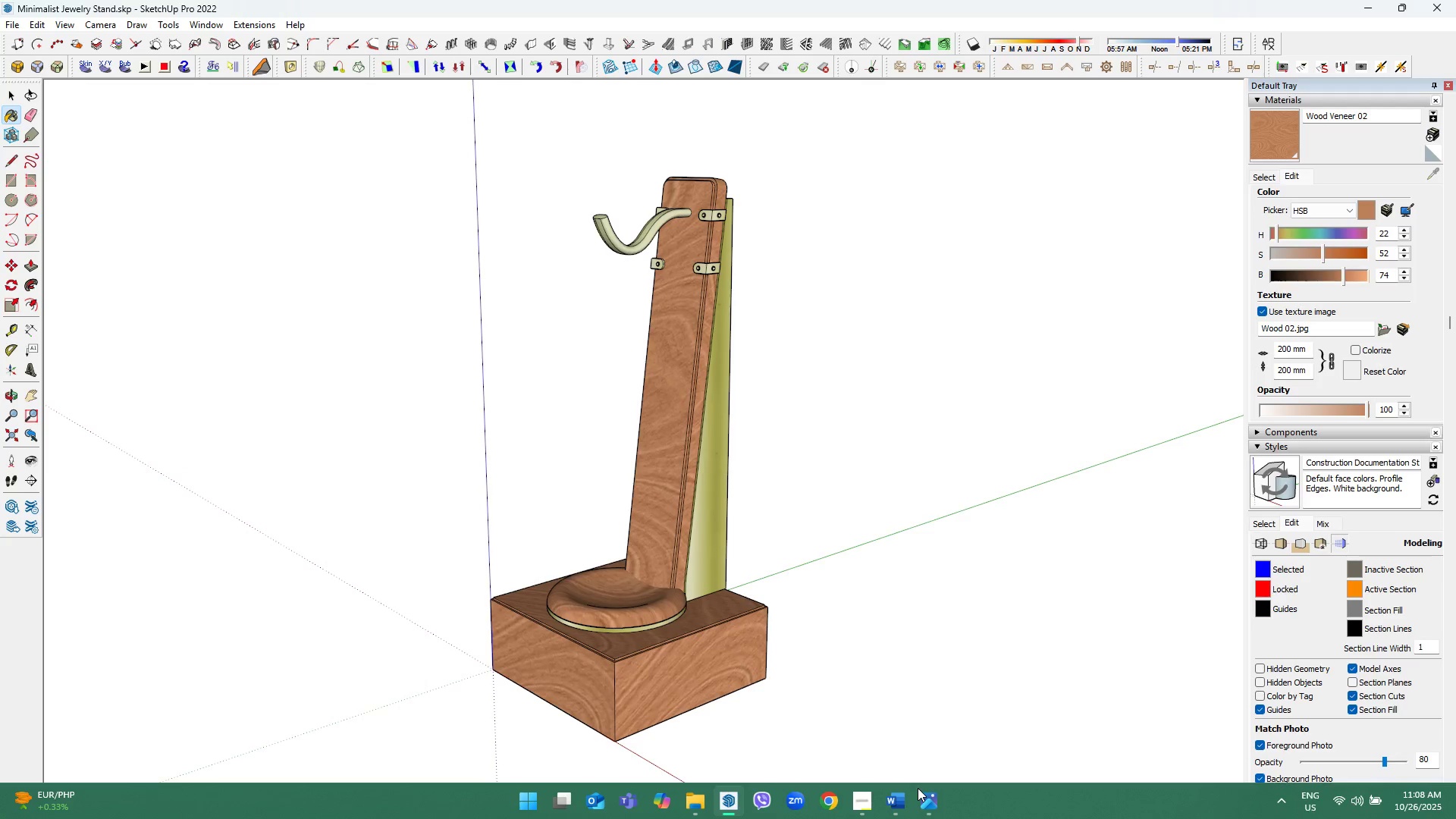 
scroll: coordinate [664, 571], scroll_direction: up, amount: 3.0
 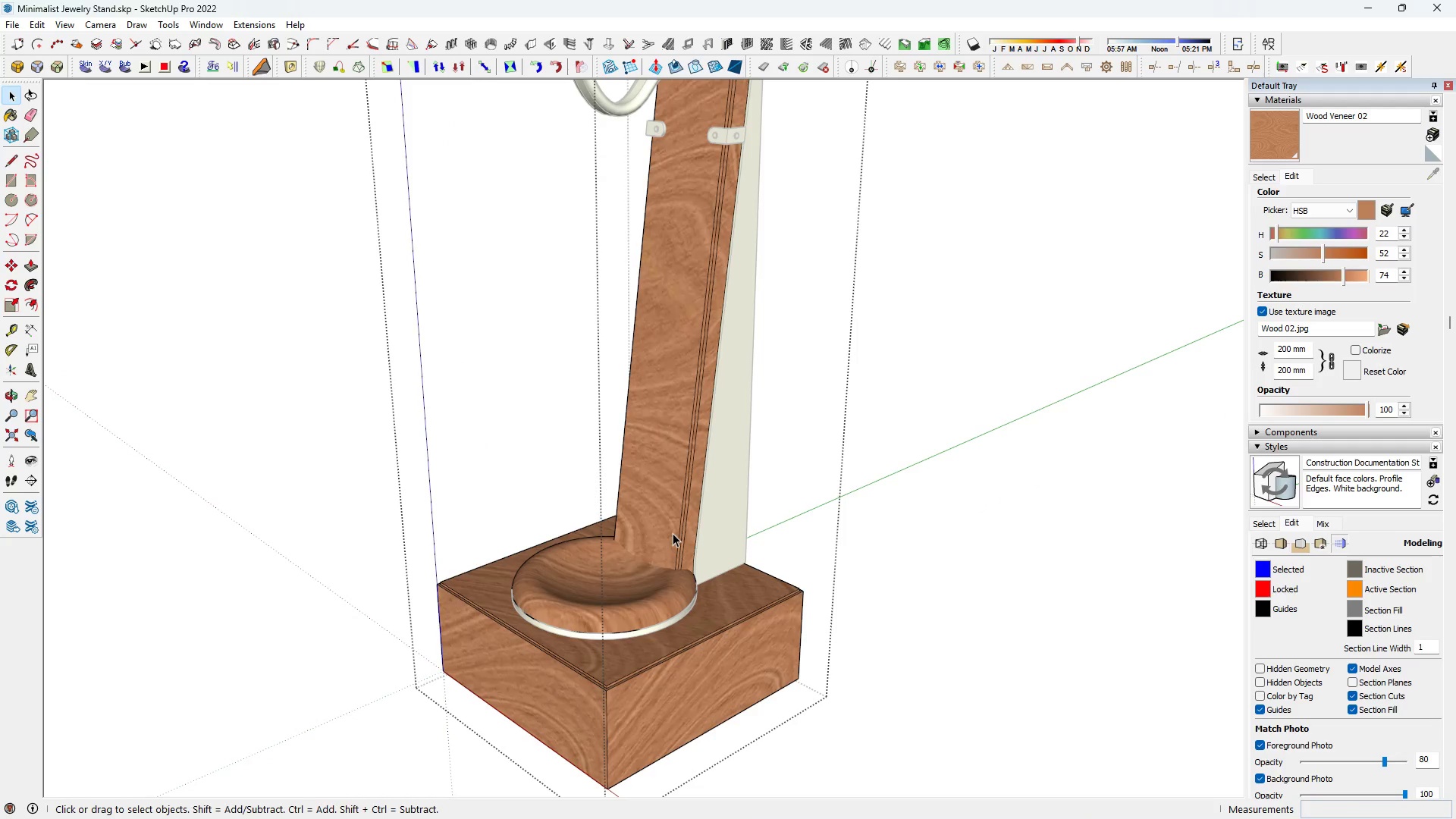 
key(Space)
 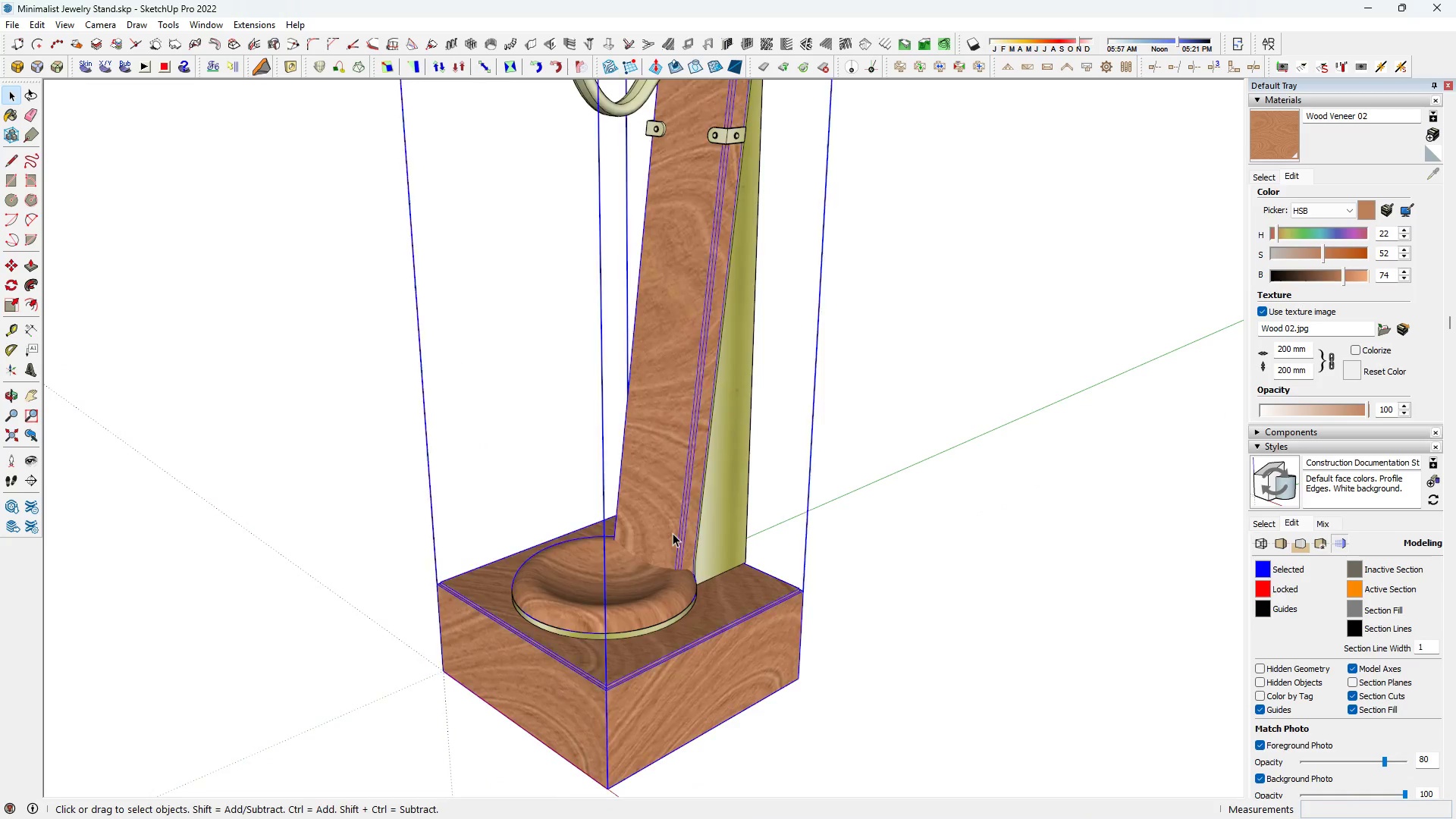 
double_click([673, 533])
 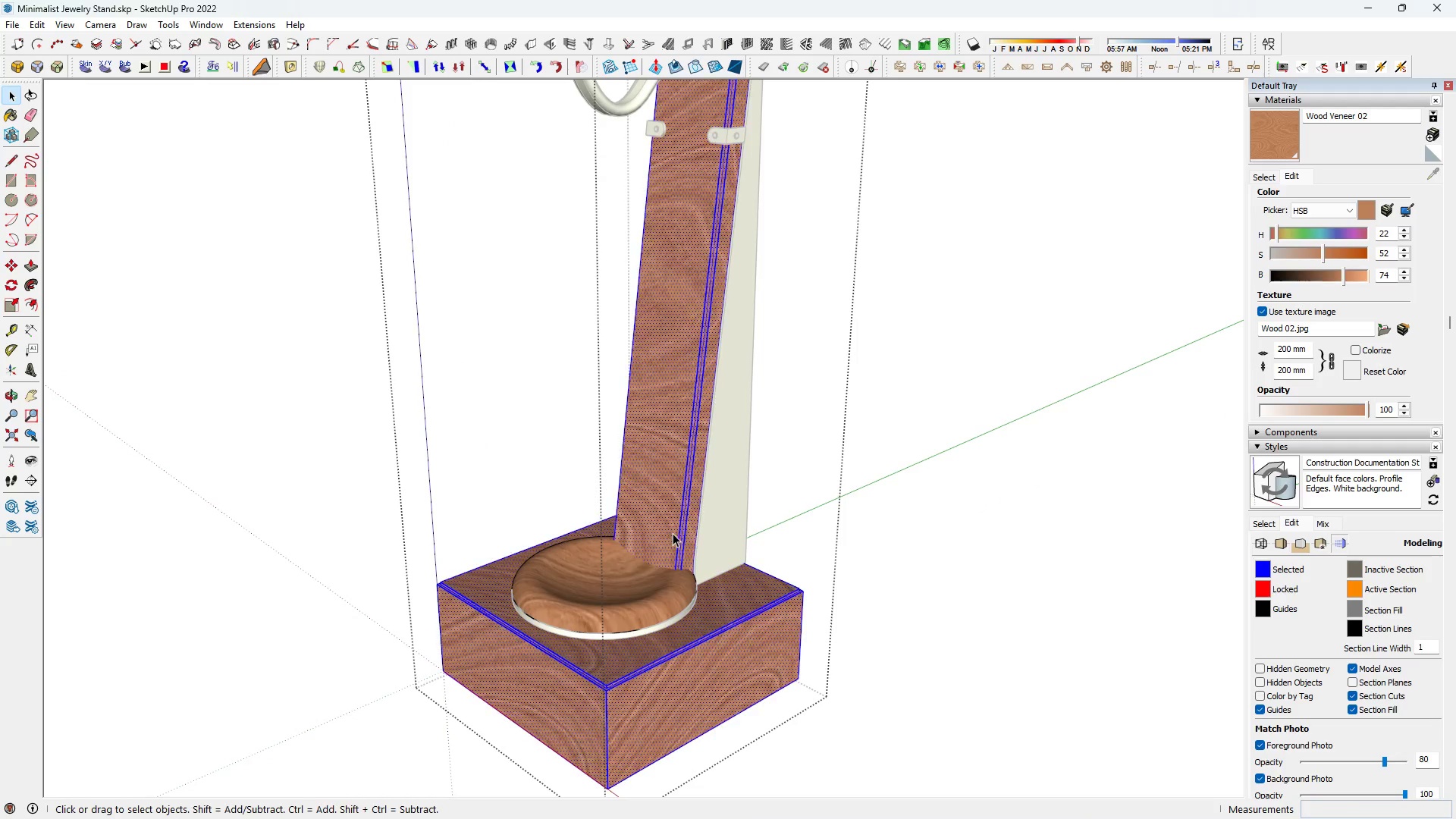 
triple_click([673, 533])
 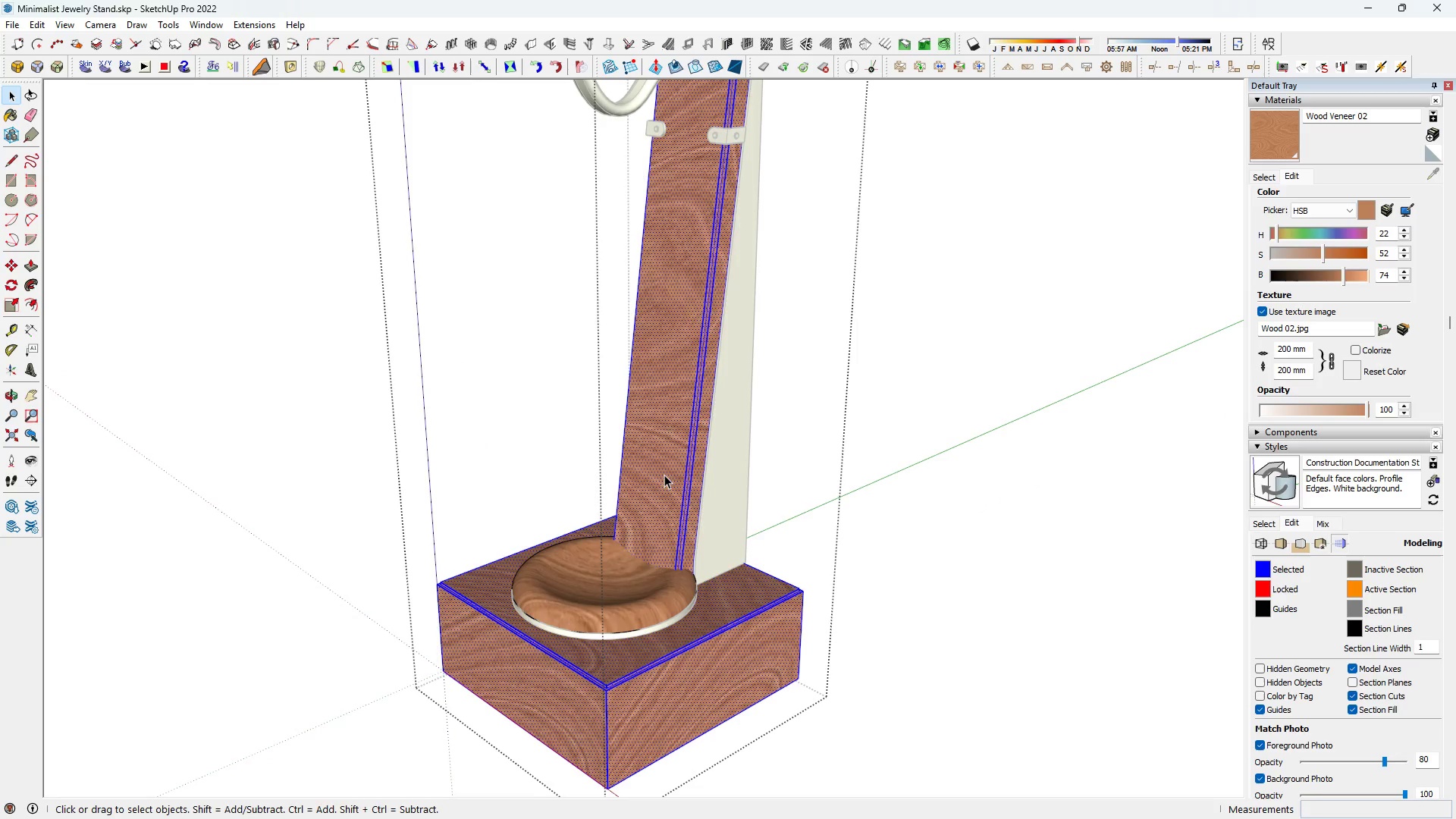 
triple_click([664, 474])
 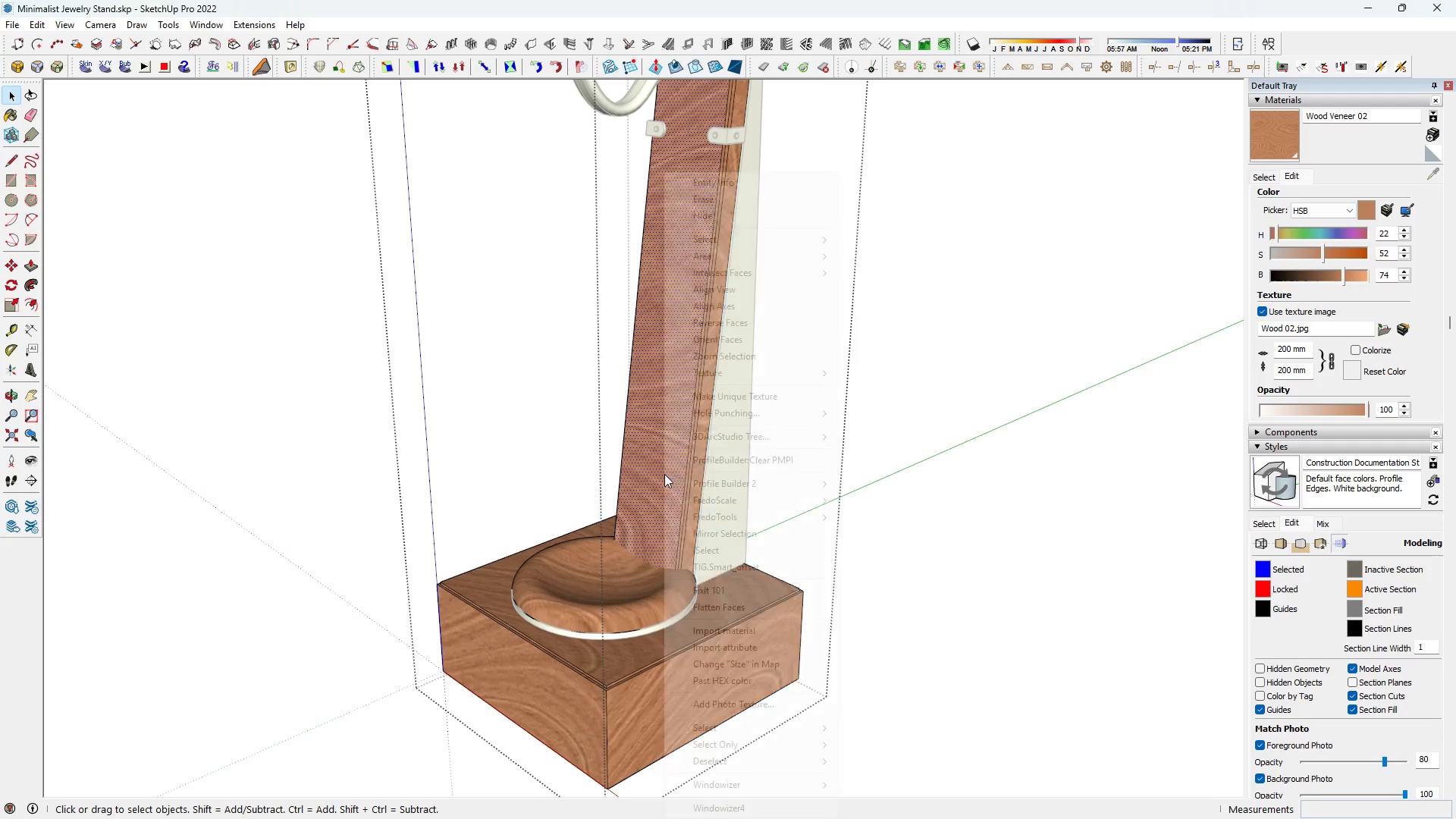 
right_click([664, 474])
 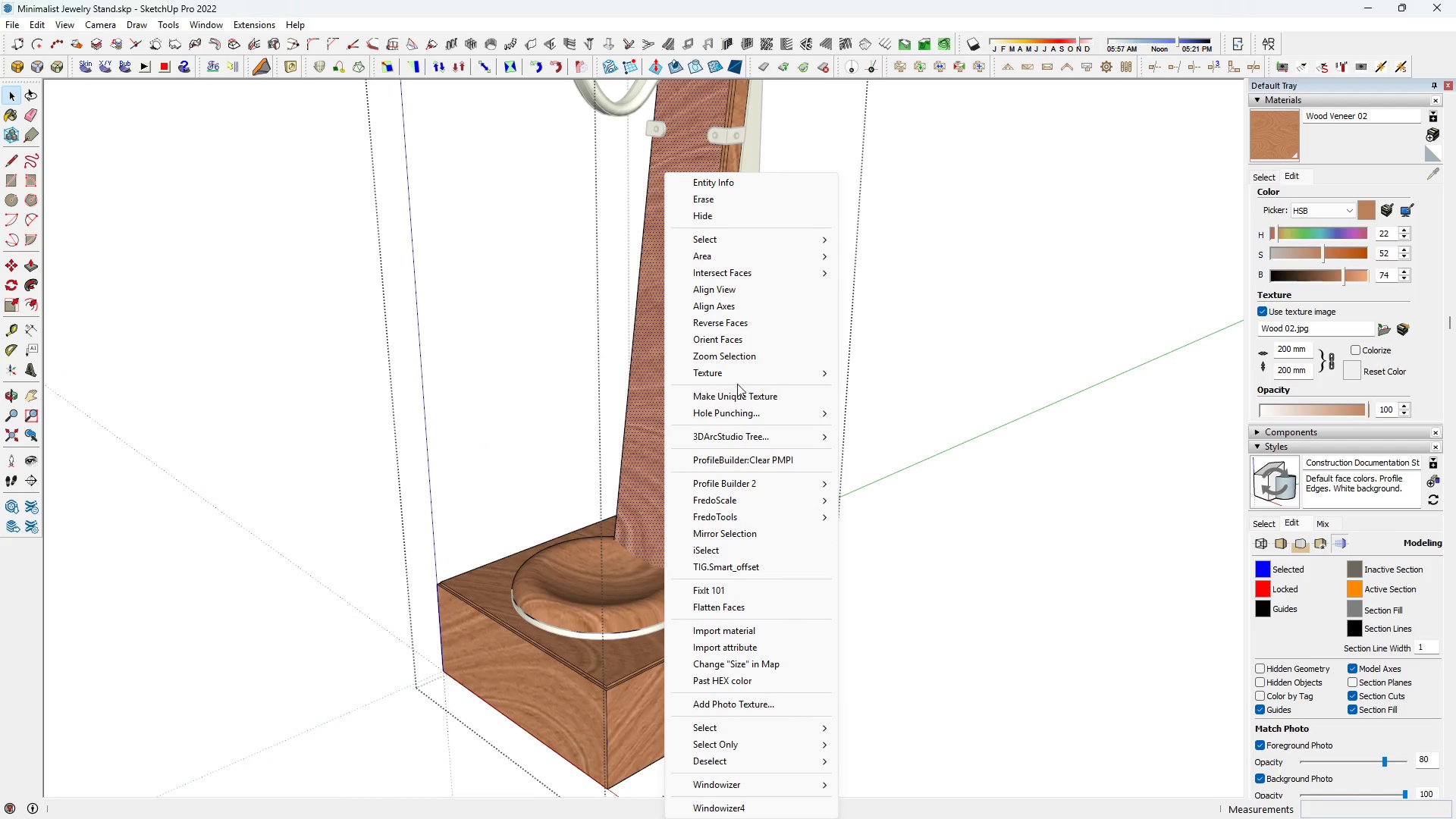 
left_click([737, 375])
 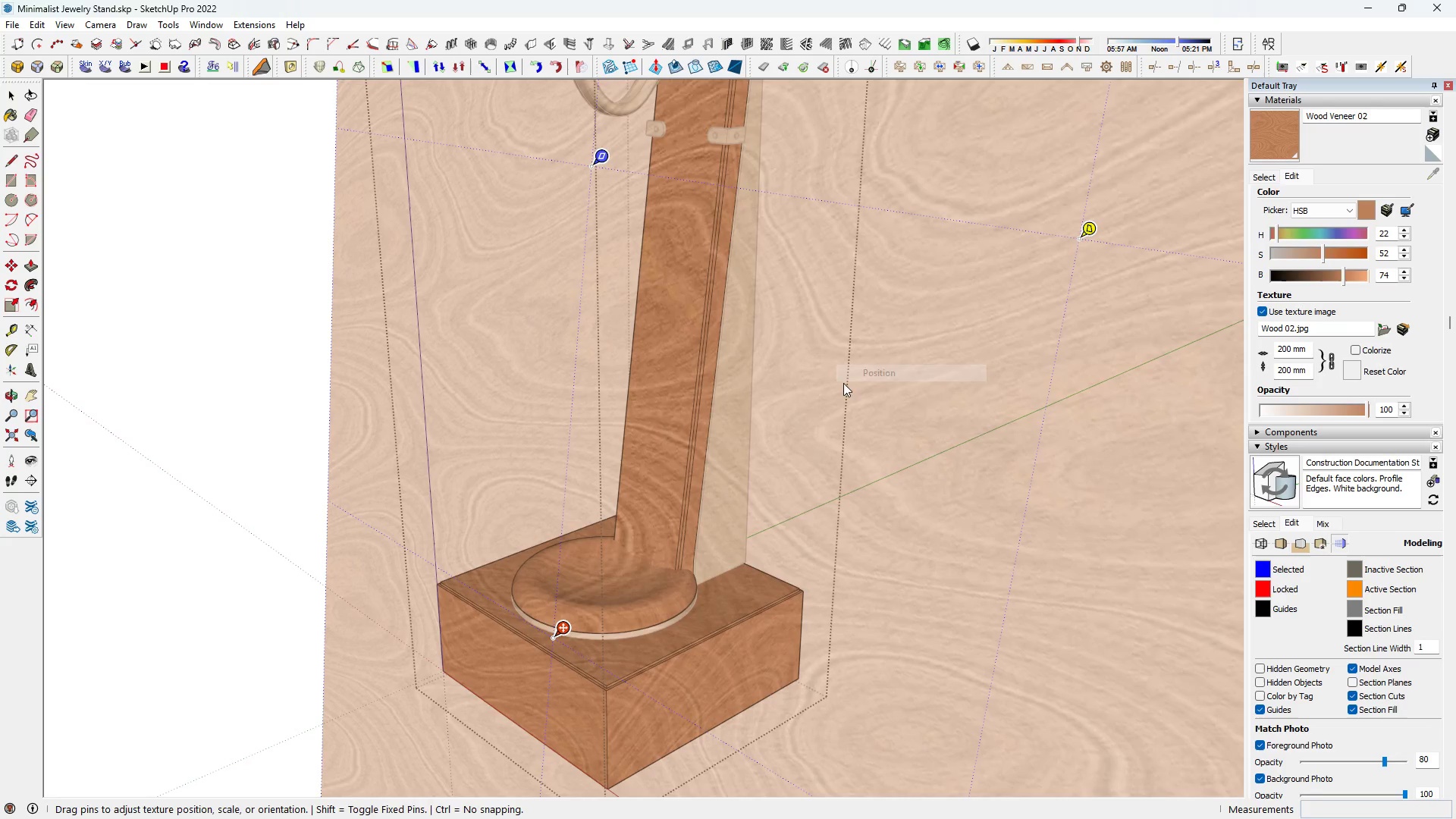 
scroll: coordinate [780, 486], scroll_direction: down, amount: 11.0
 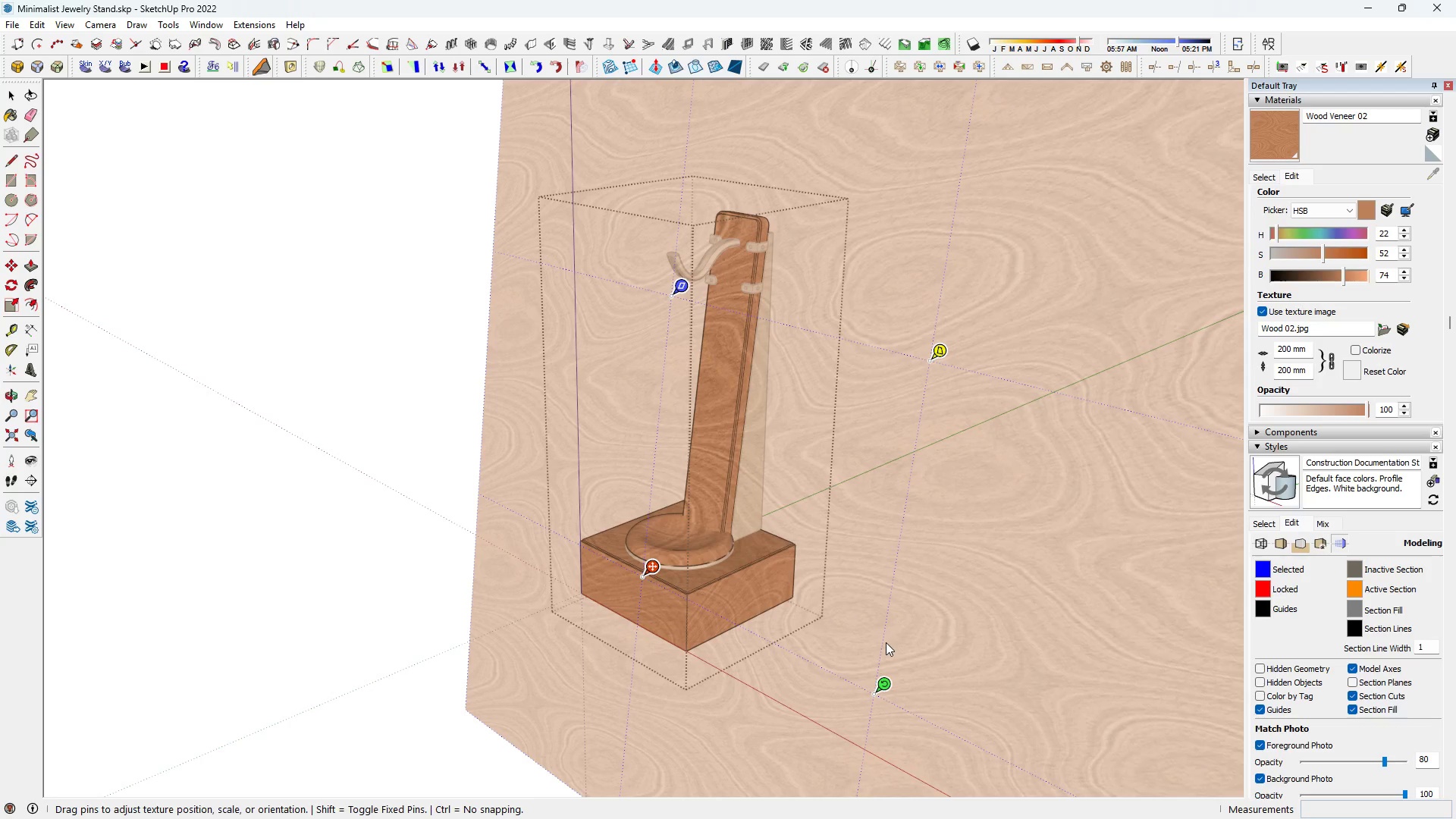 
left_click_drag(start_coordinate=[886, 682], to_coordinate=[690, 240])
 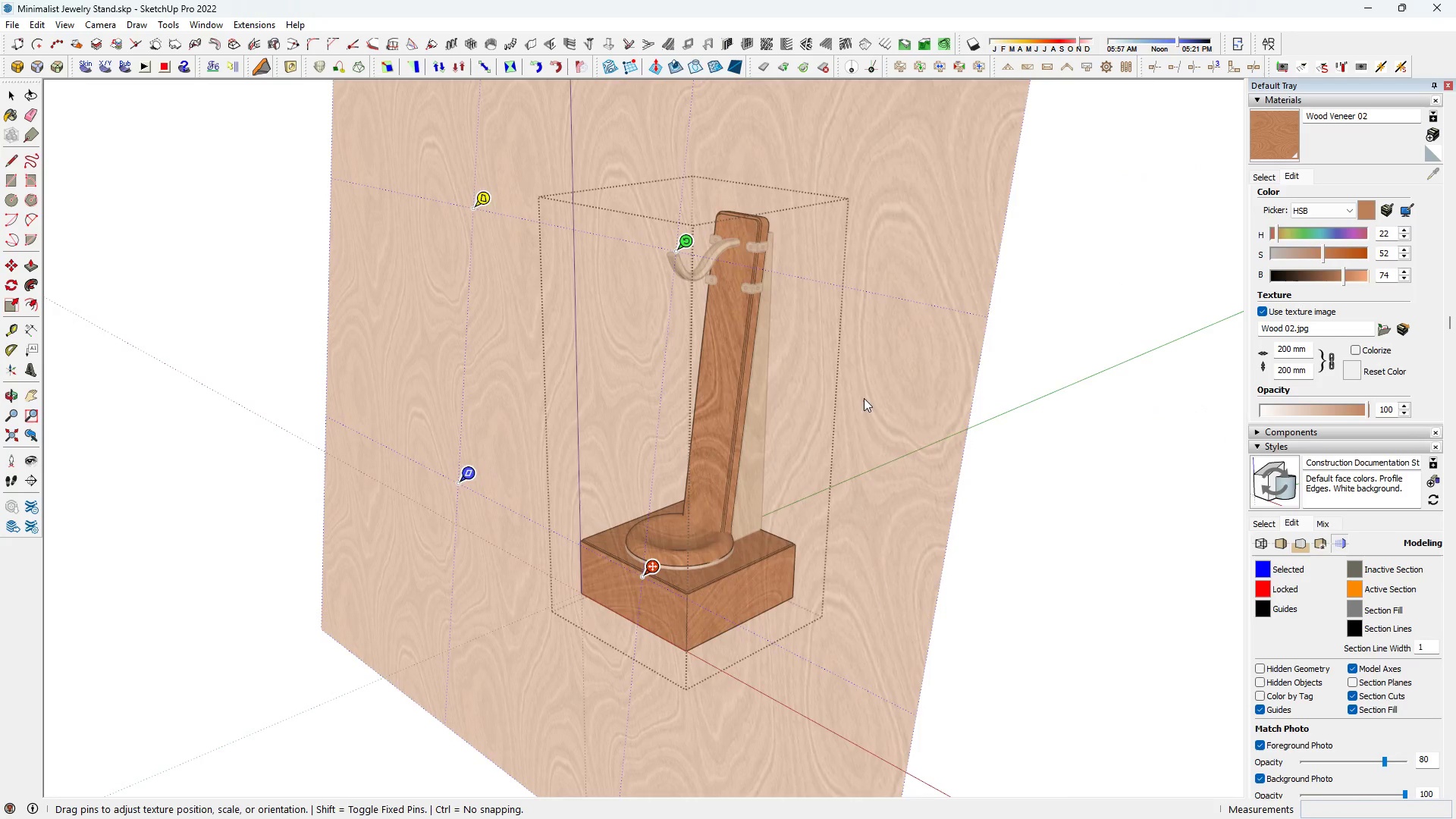 
left_click_drag(start_coordinate=[868, 400], to_coordinate=[1141, 522])
 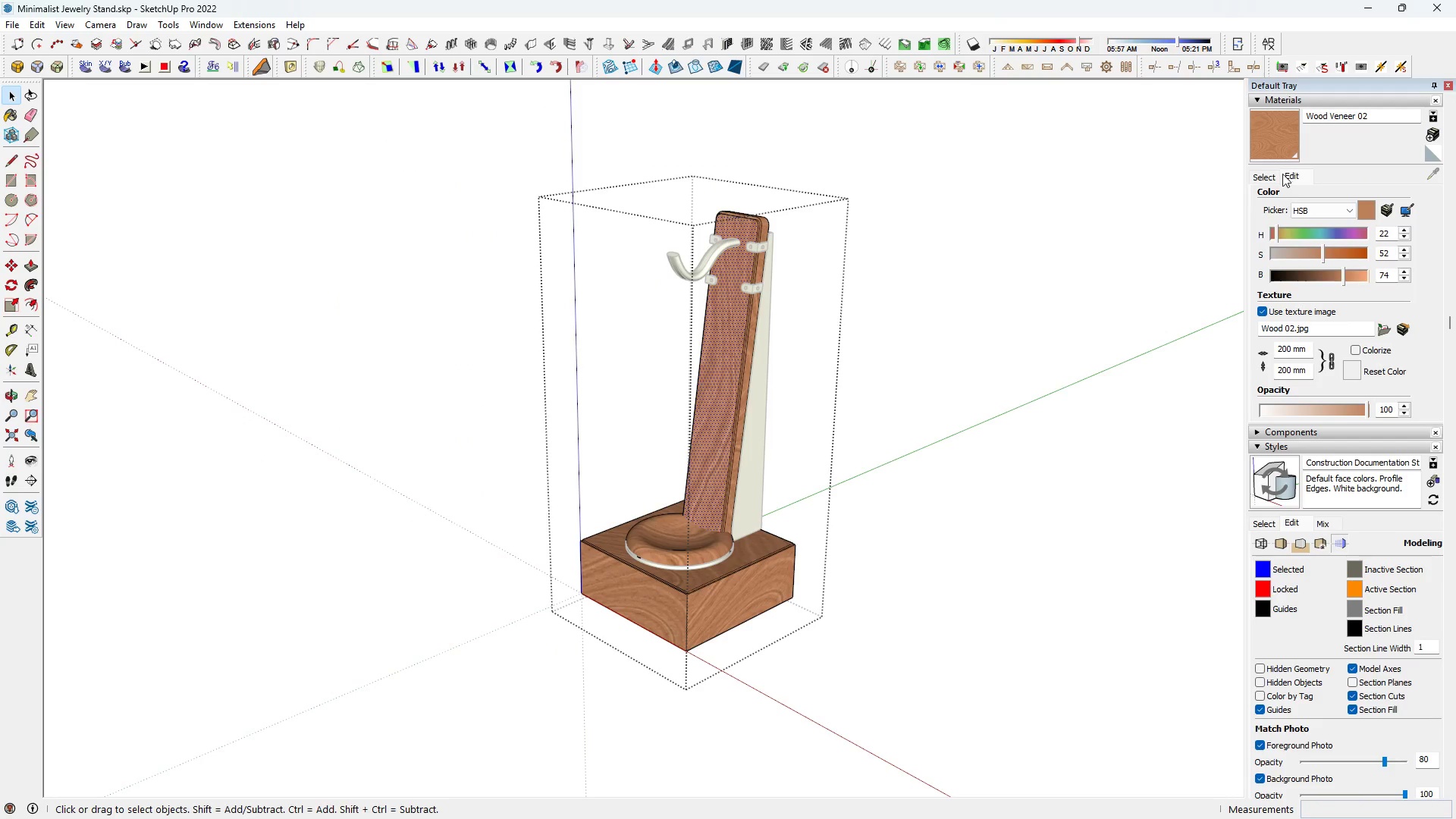 
double_click([1270, 177])
 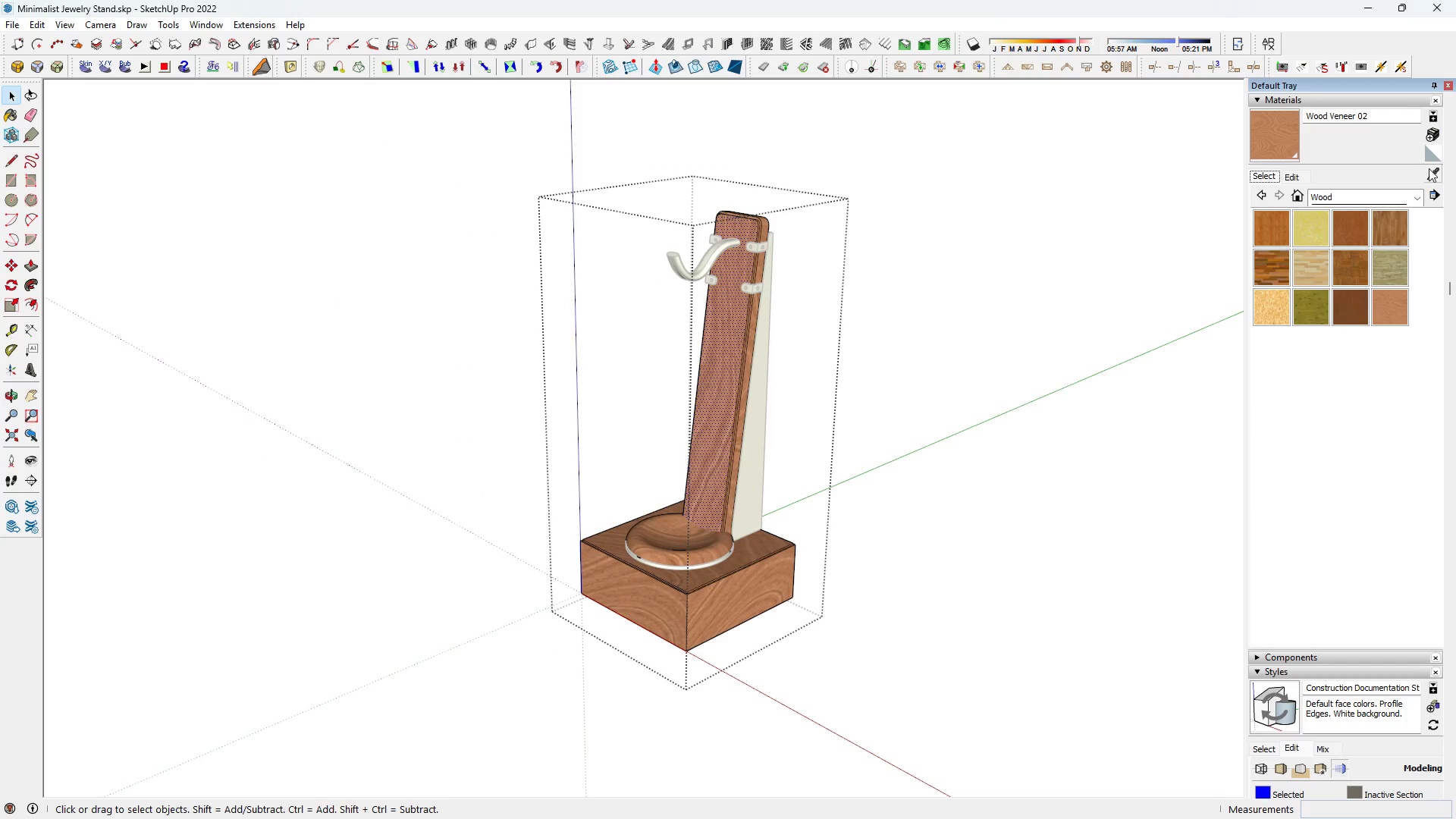 
left_click([1432, 173])
 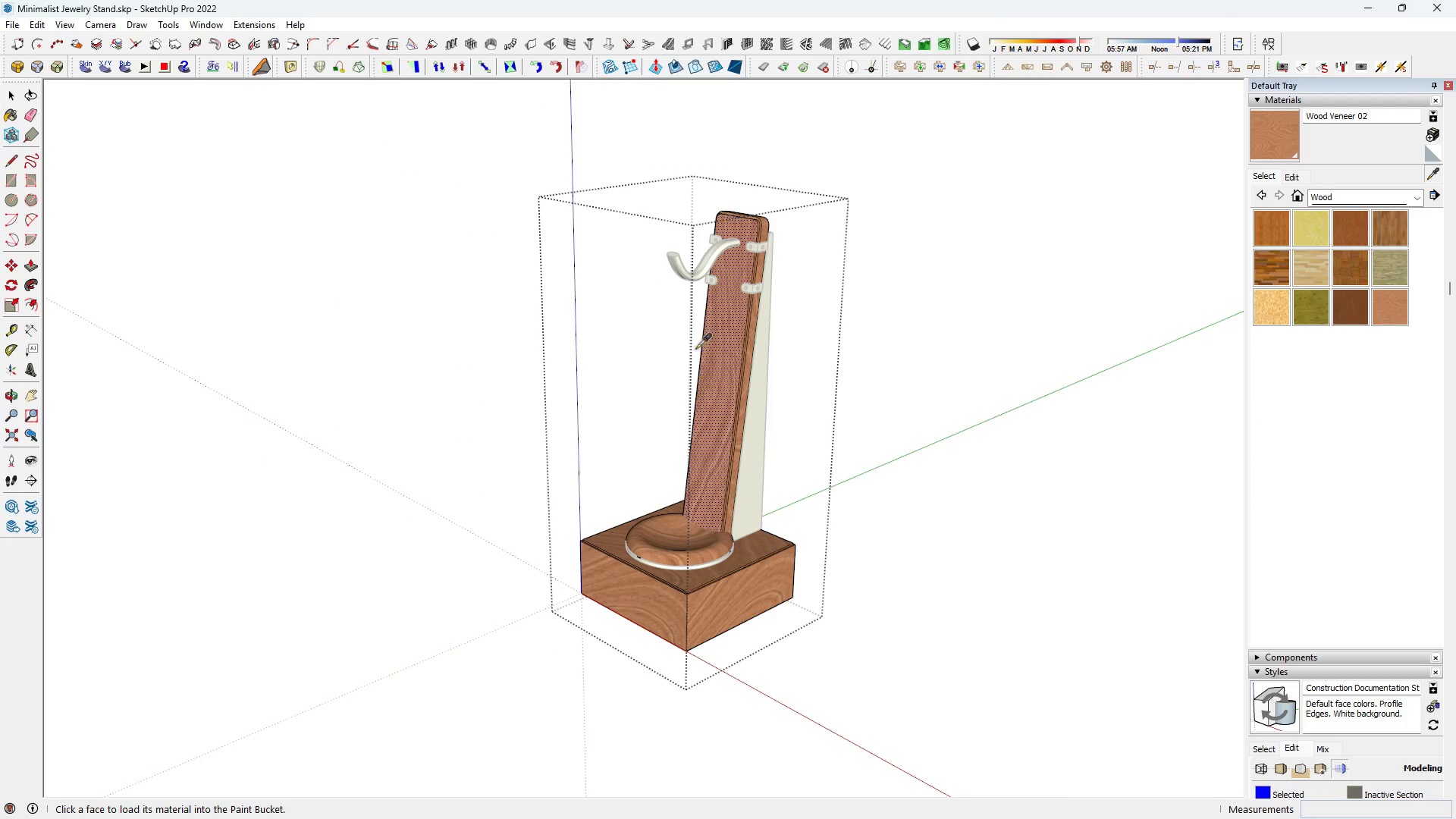 
left_click([714, 364])
 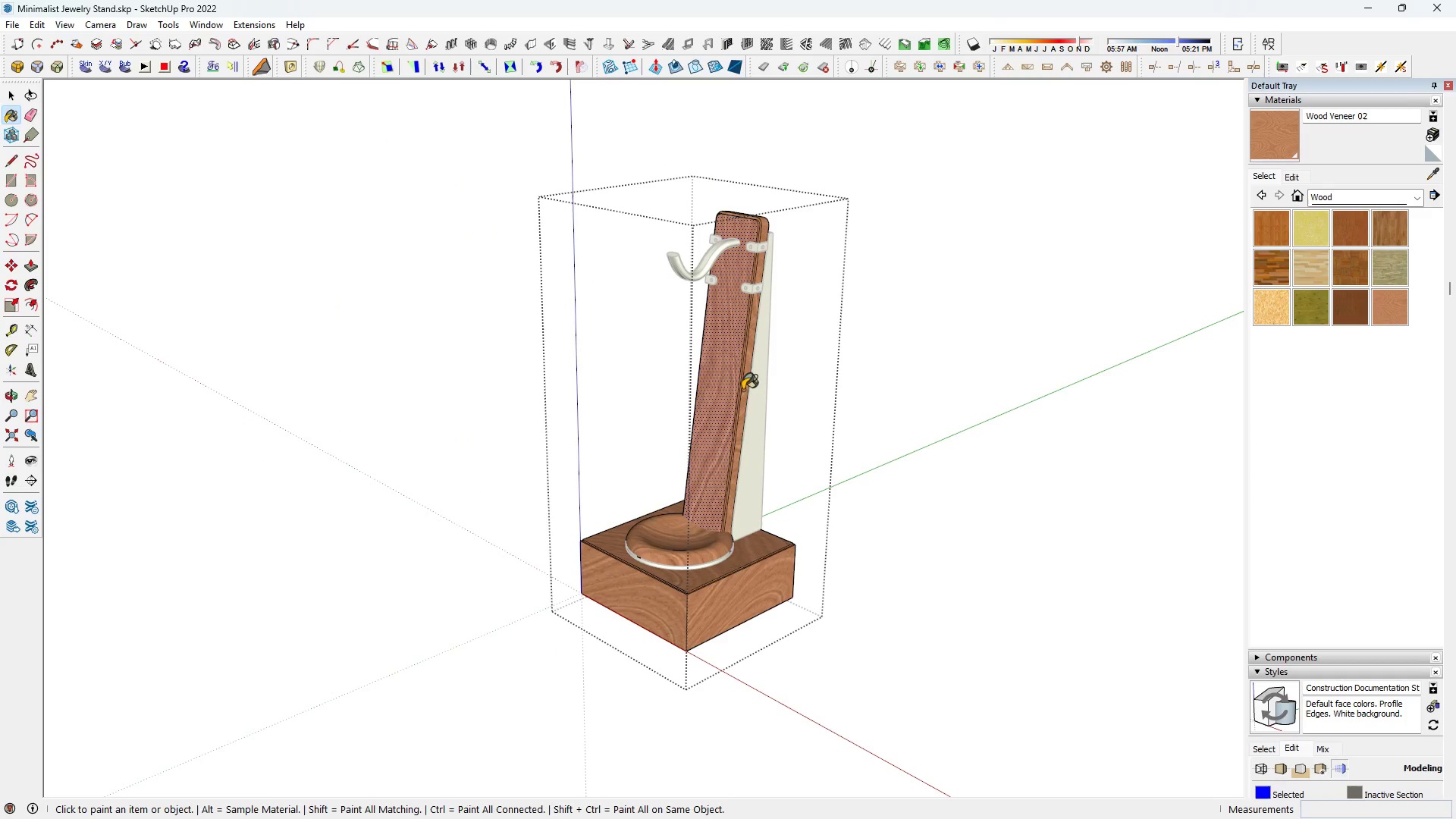 
key(Space)
 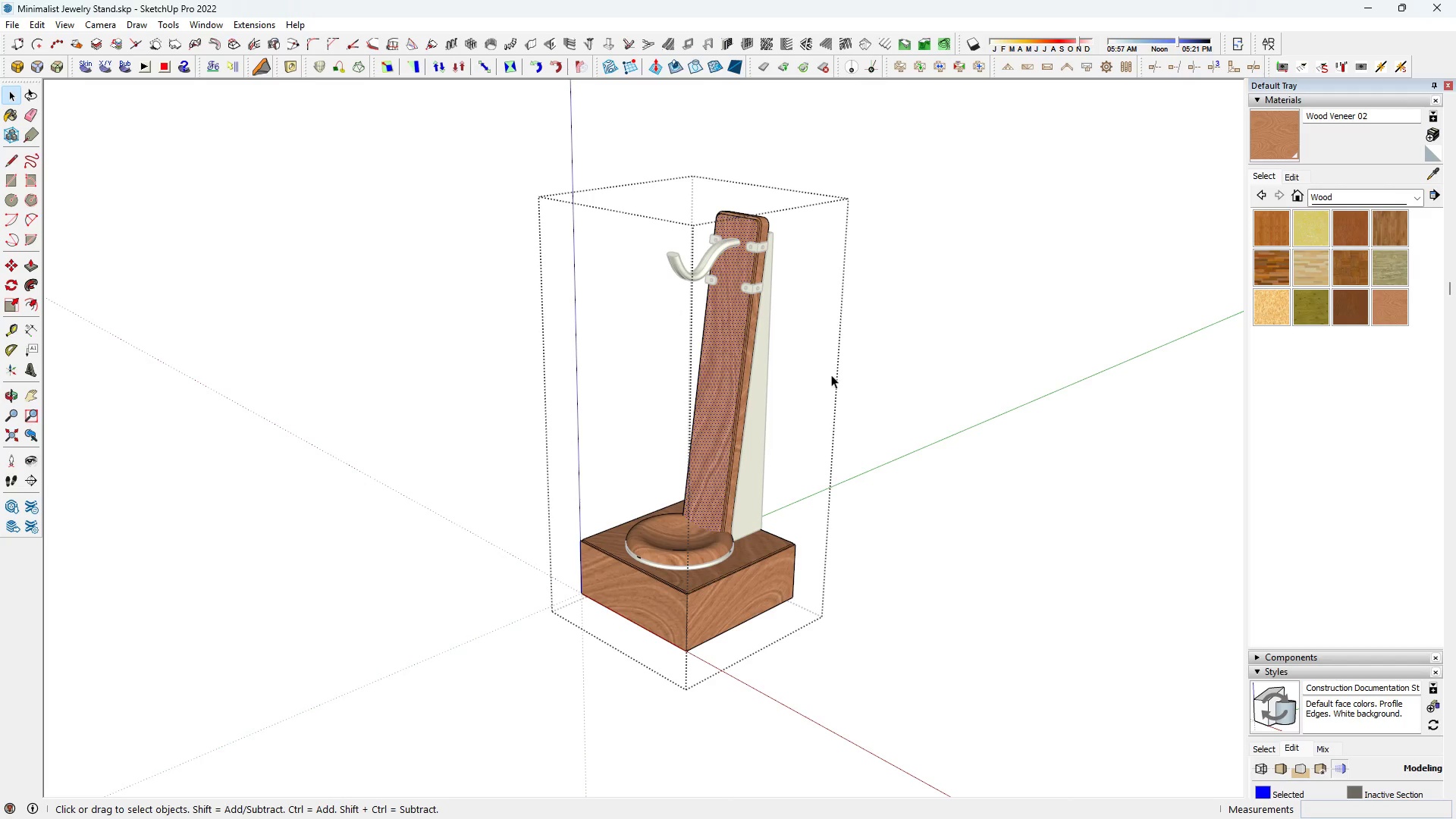 
left_click_drag(start_coordinate=[831, 375], to_coordinate=[611, 228])
 